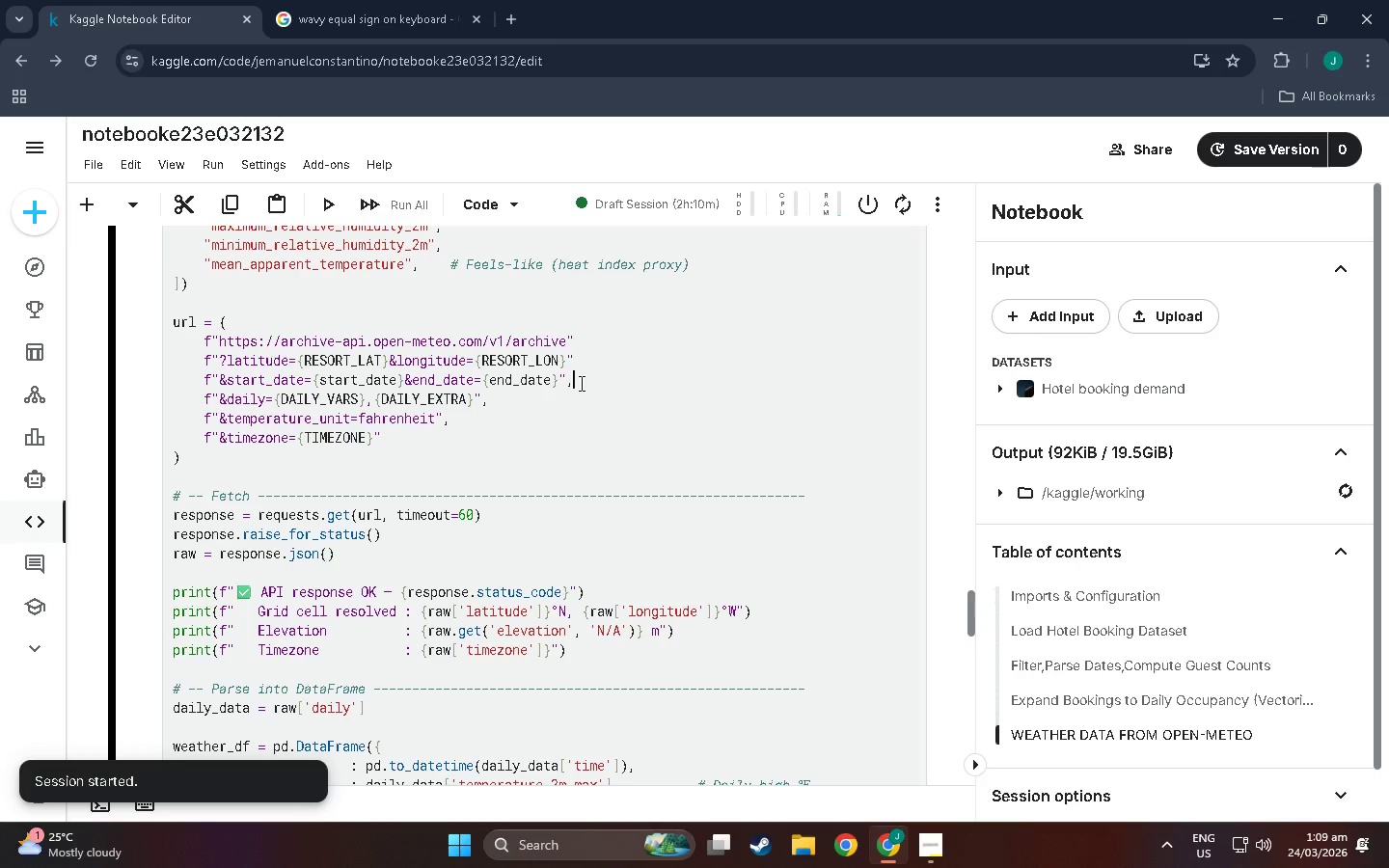 
key(Backspace)
 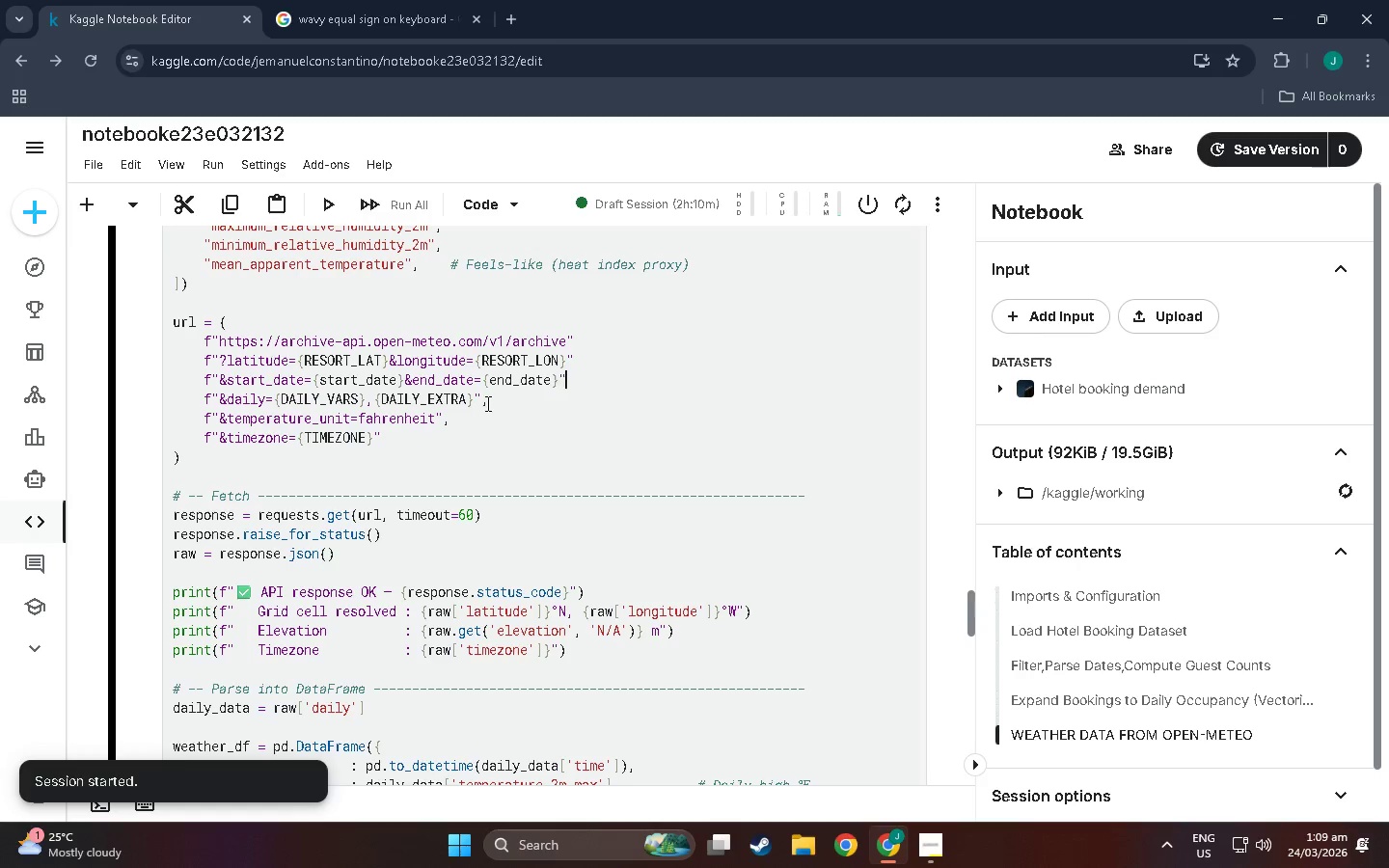 
left_click([486, 403])
 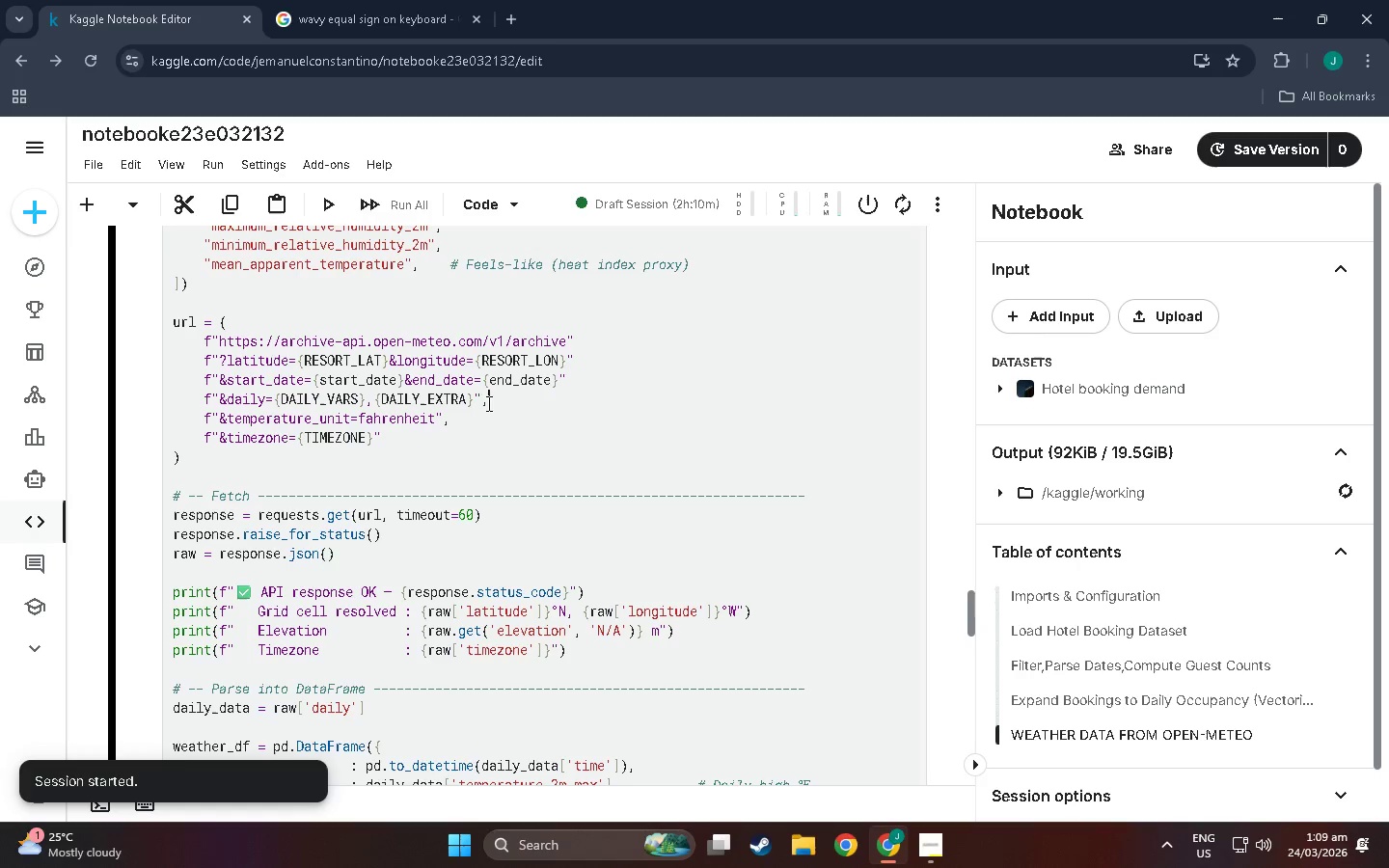 
key(Backspace)
 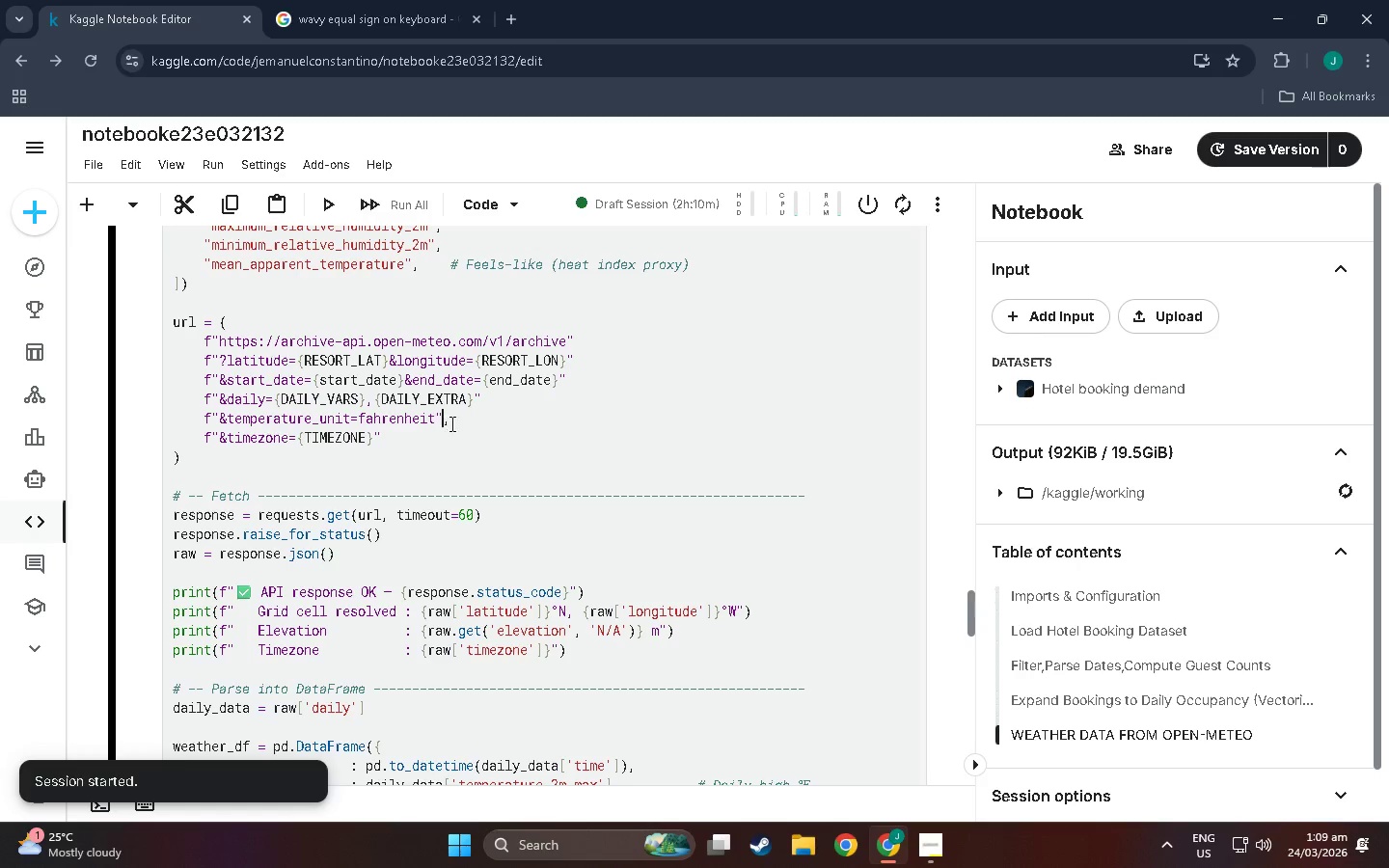 
double_click([452, 423])
 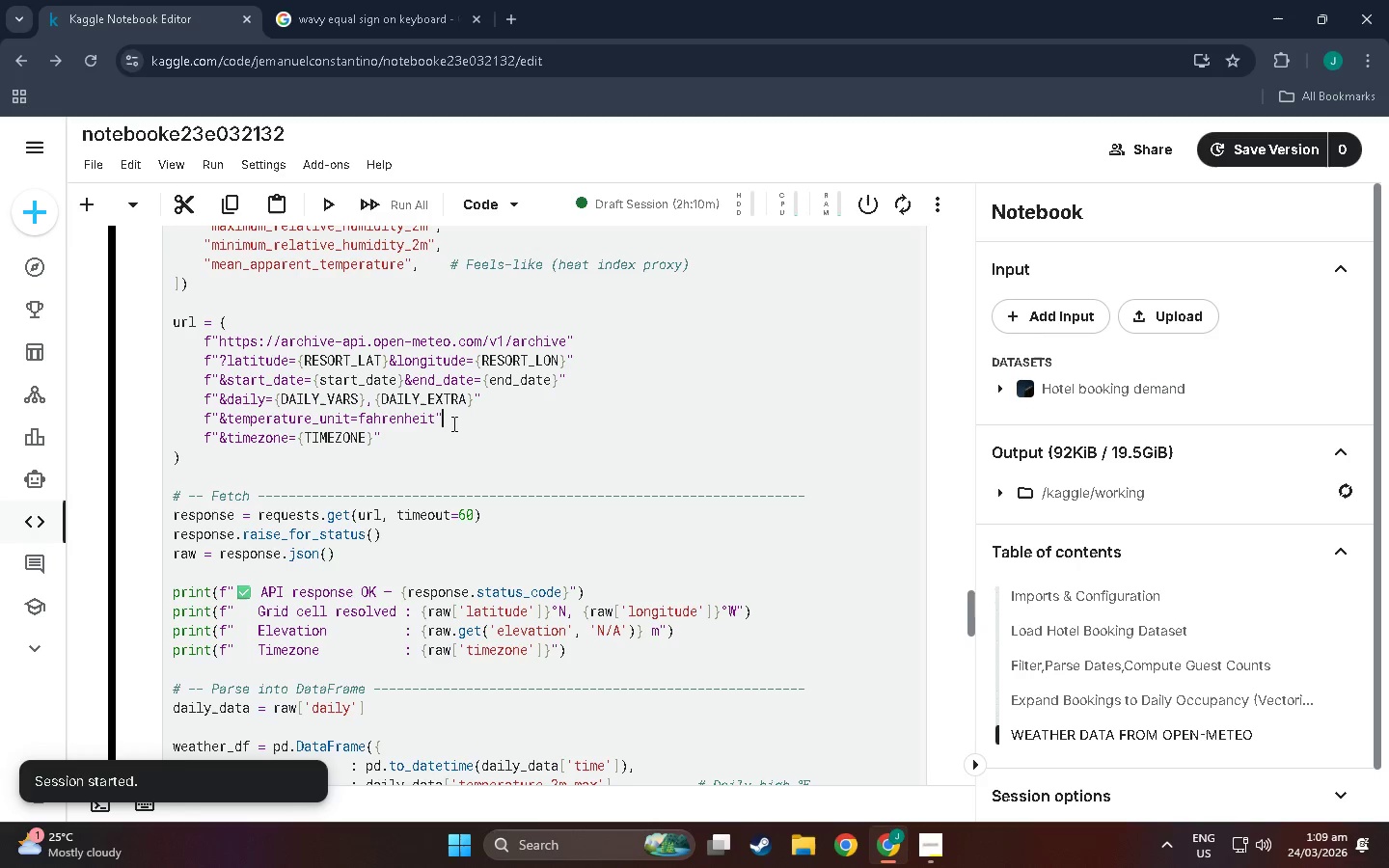 
key(Backspace)
 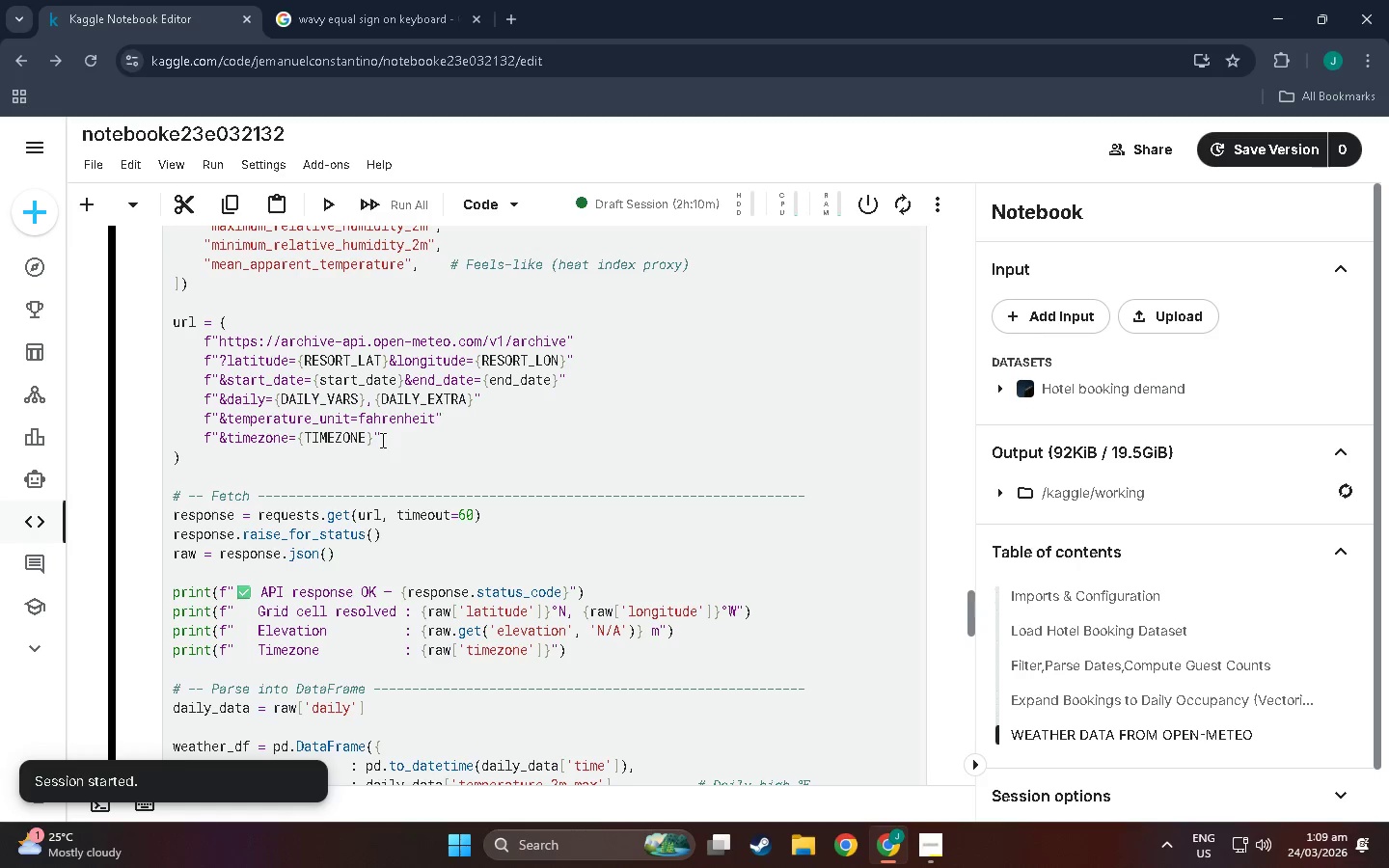 
left_click([381, 440])
 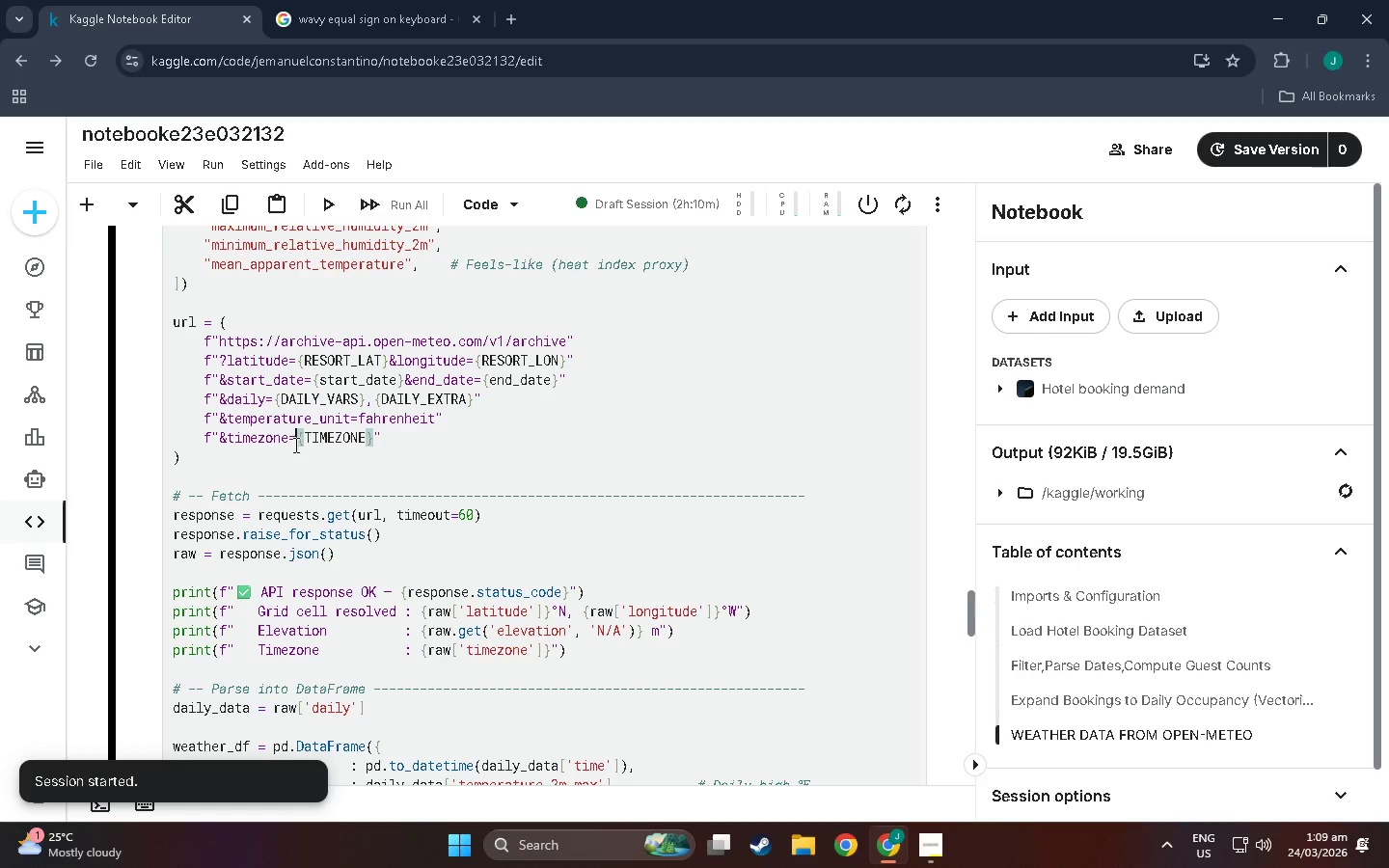 
double_click([217, 458])
 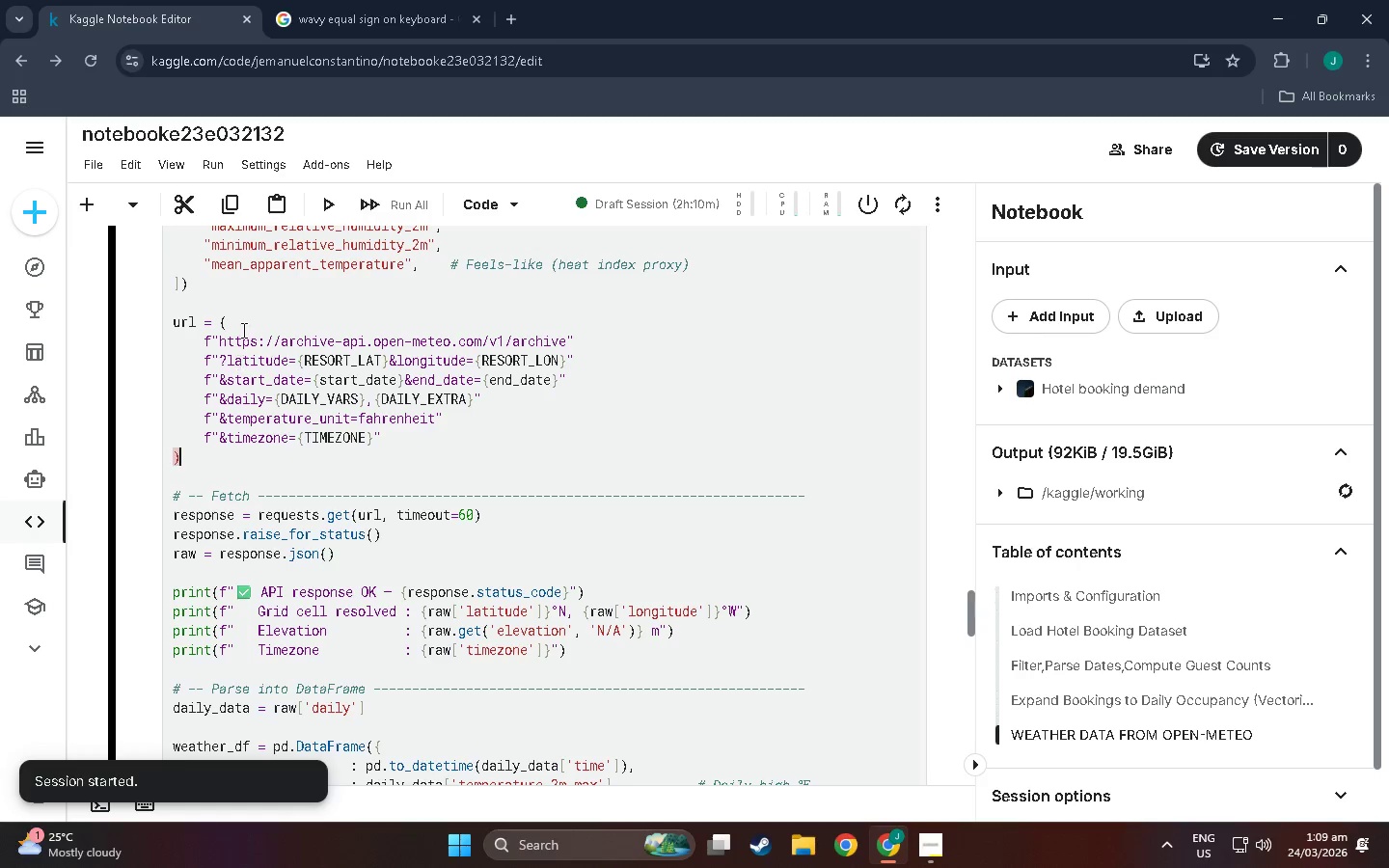 
left_click([242, 329])
 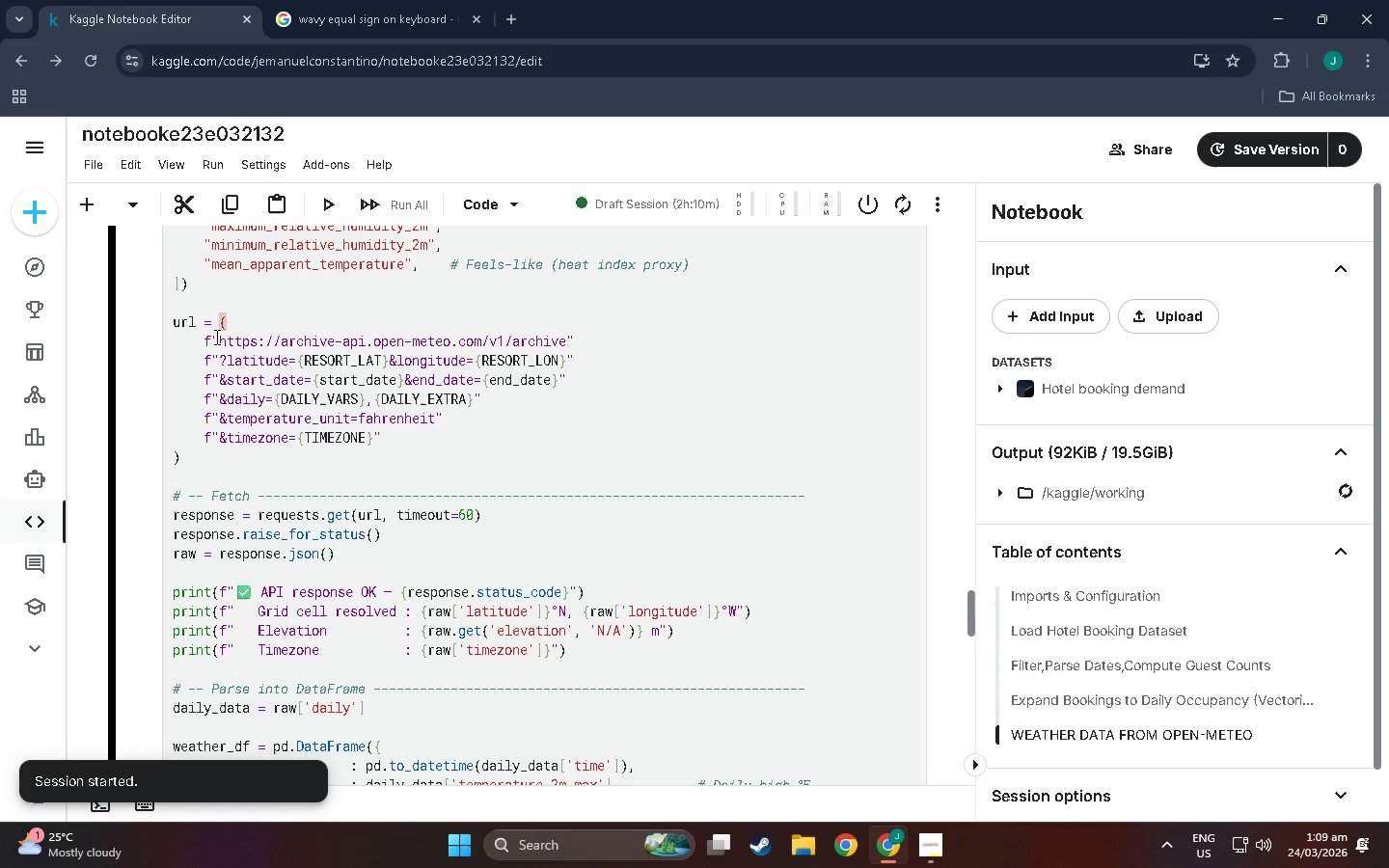 
left_click([204, 343])
 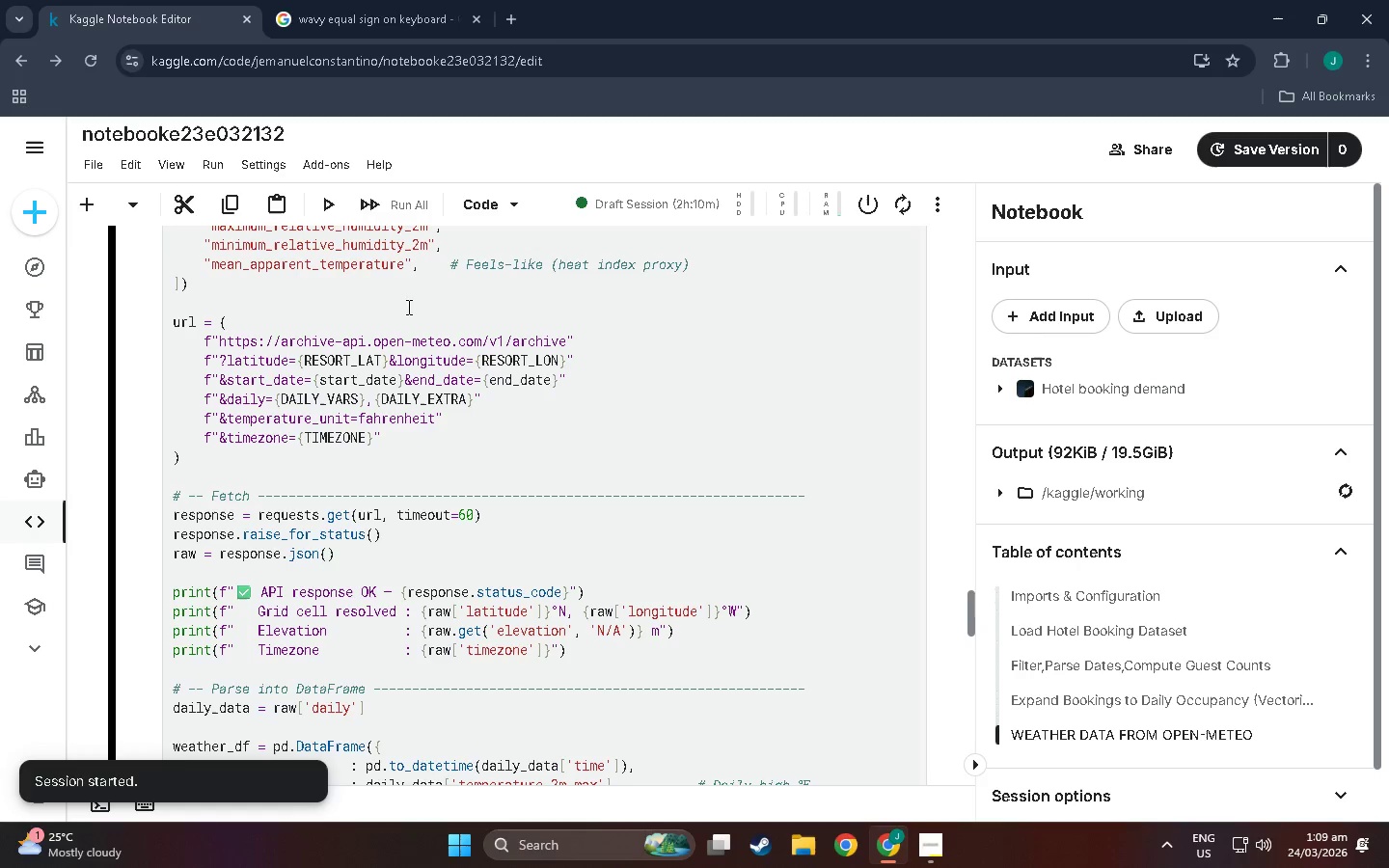 
left_click([291, 315])
 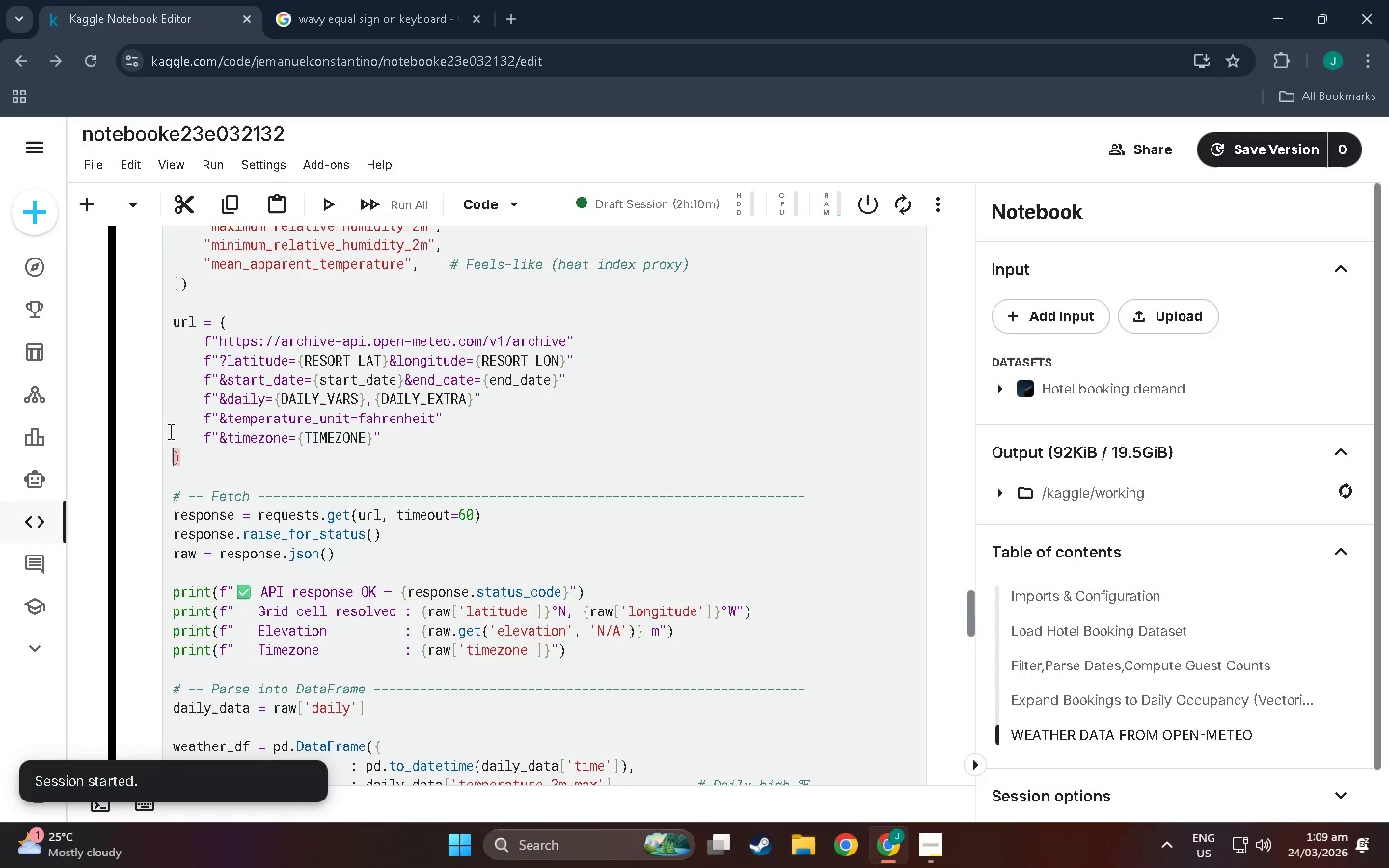 
wait(13.44)
 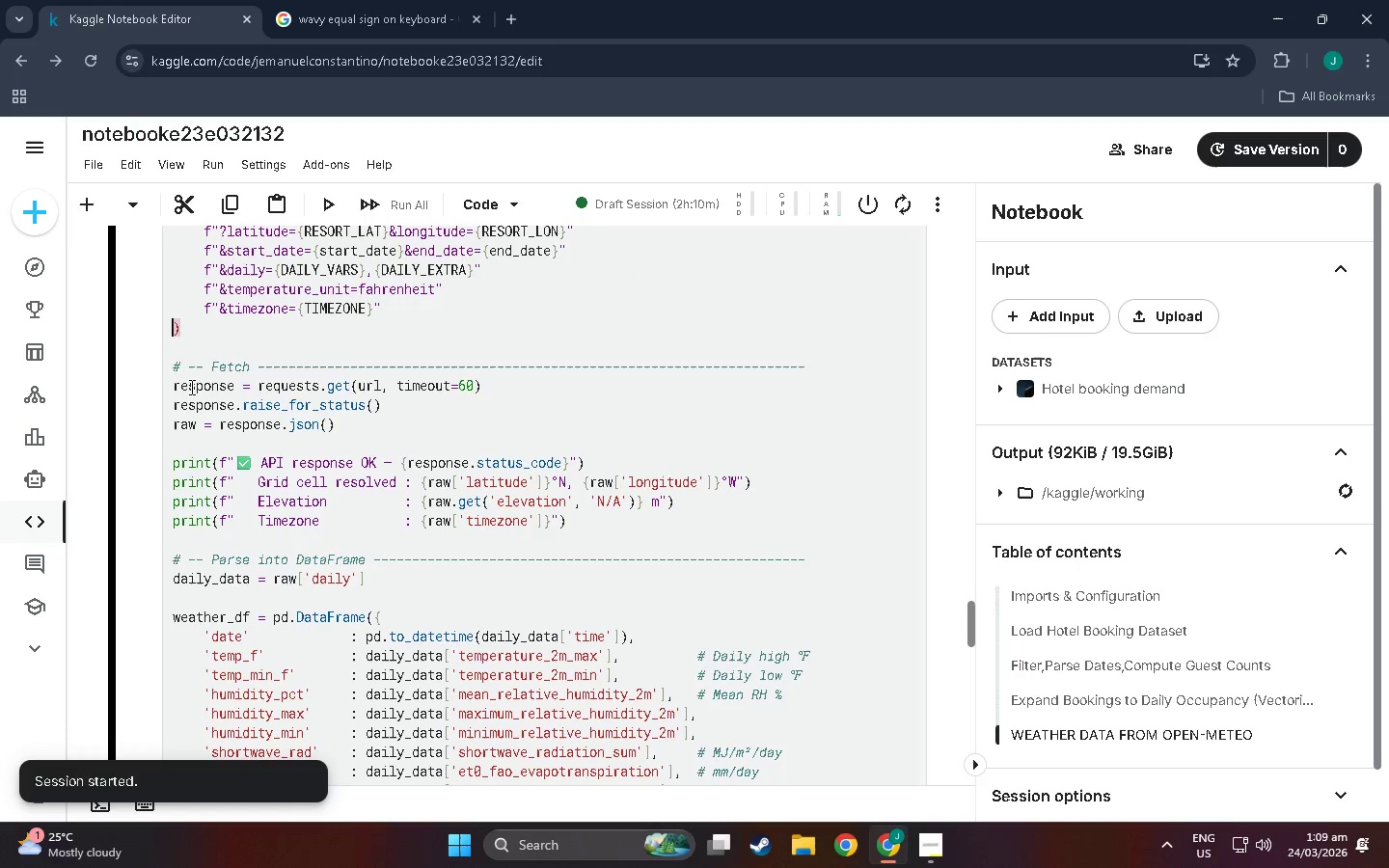 
left_click([190, 387])
 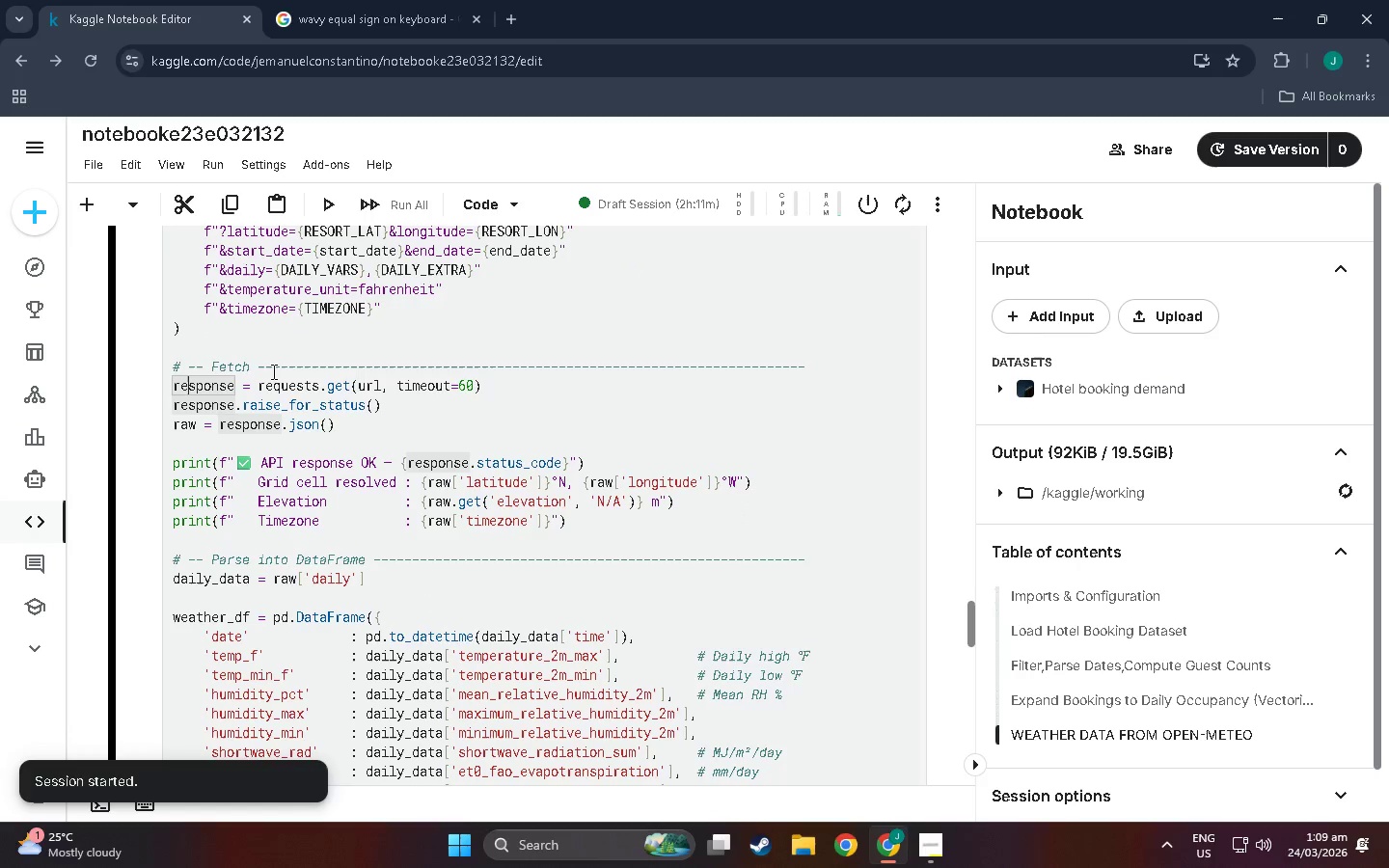 
scroll: coordinate [262, 373], scroll_direction: down, amount: 4.0
 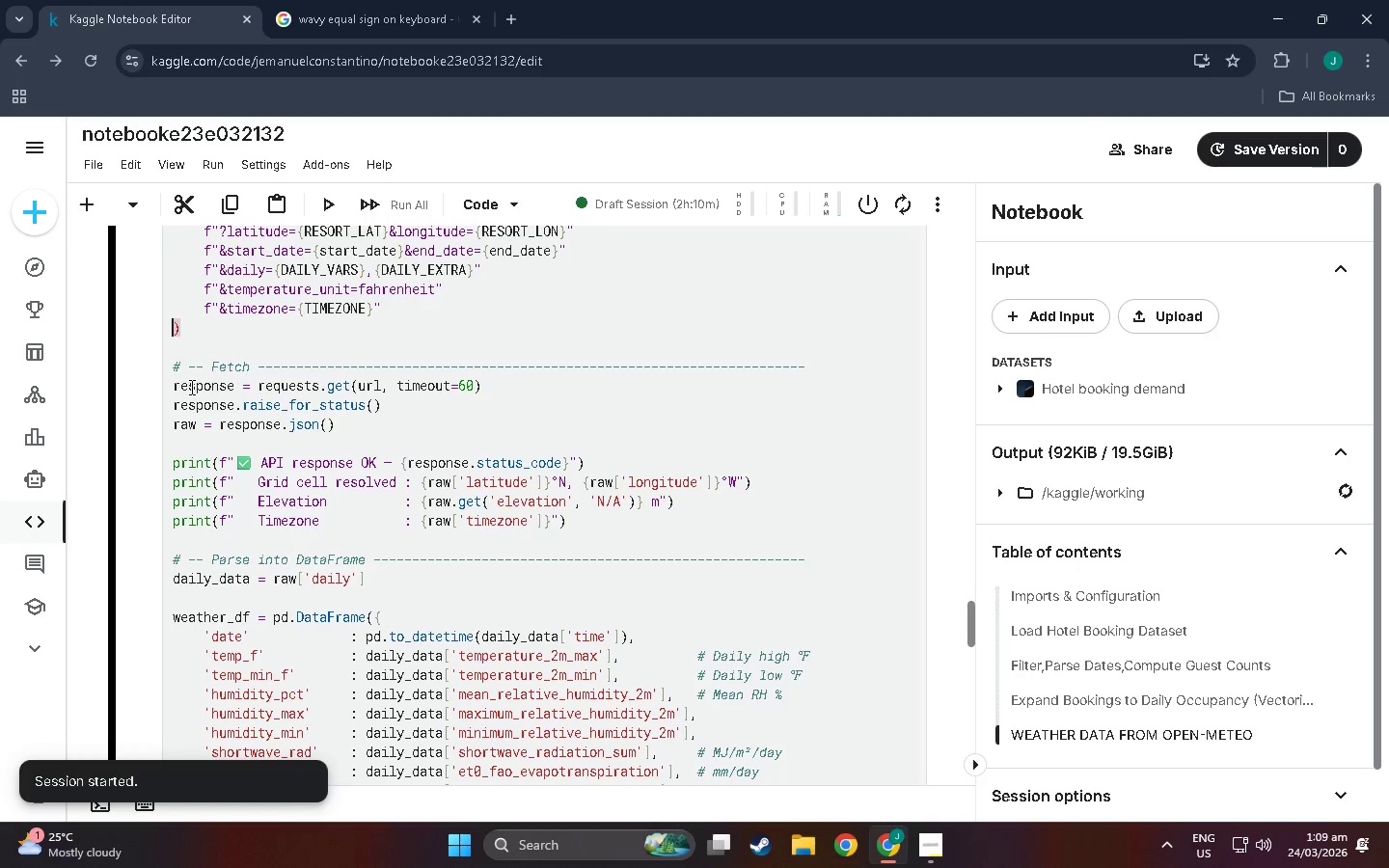 
left_click([212, 327])
 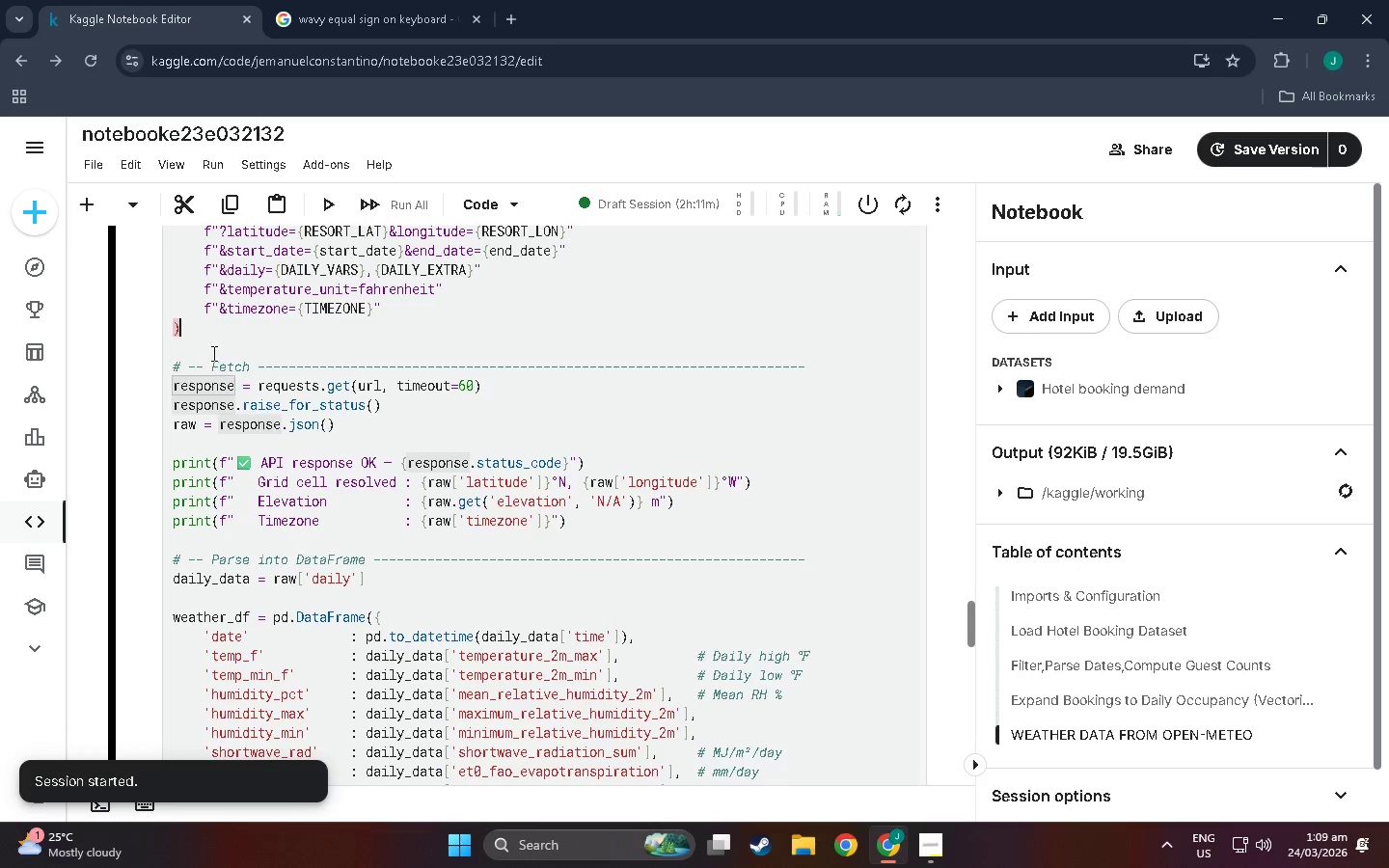 
scroll: coordinate [257, 466], scroll_direction: up, amount: 23.0
 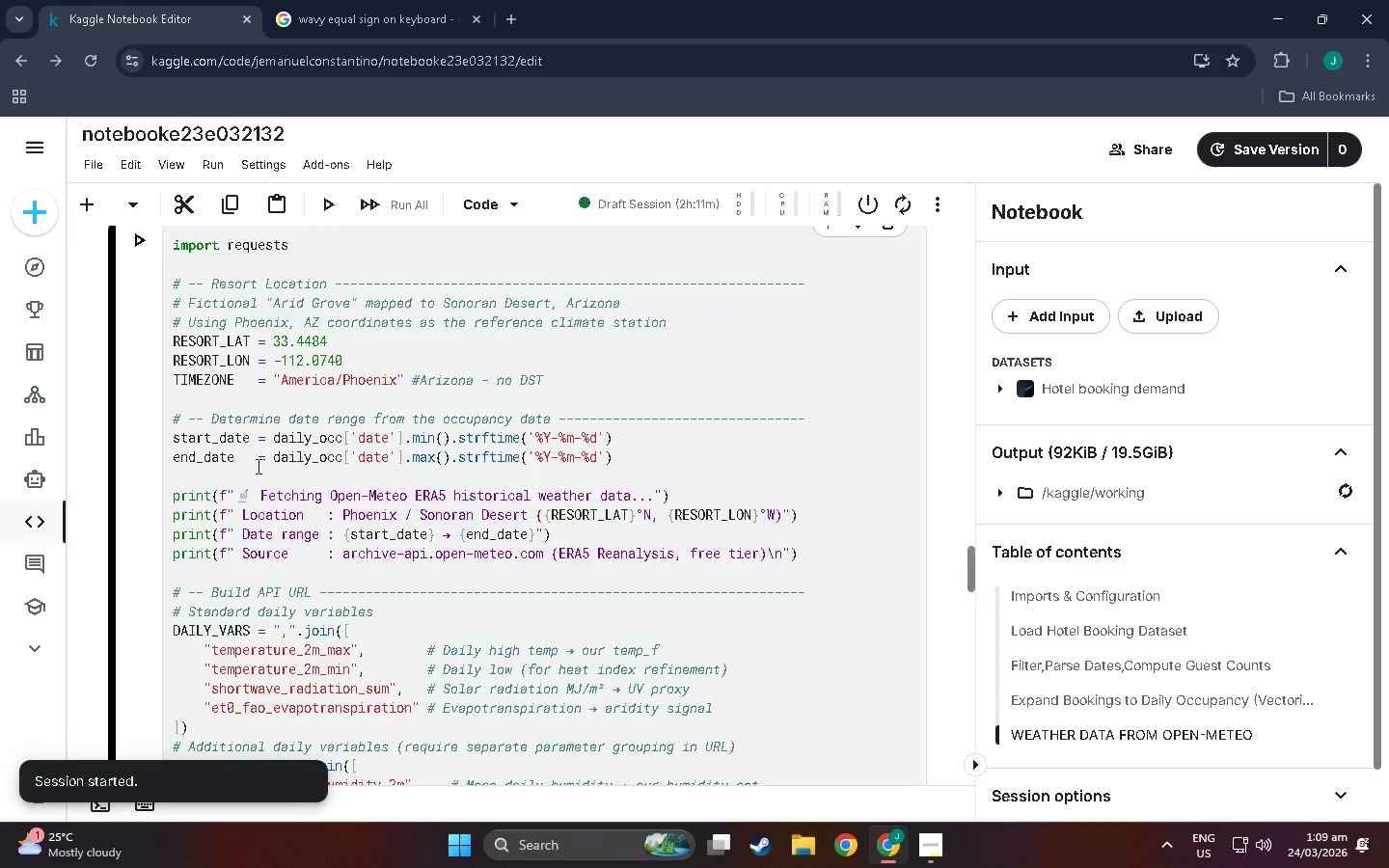 
scroll: coordinate [257, 466], scroll_direction: down, amount: 21.0
 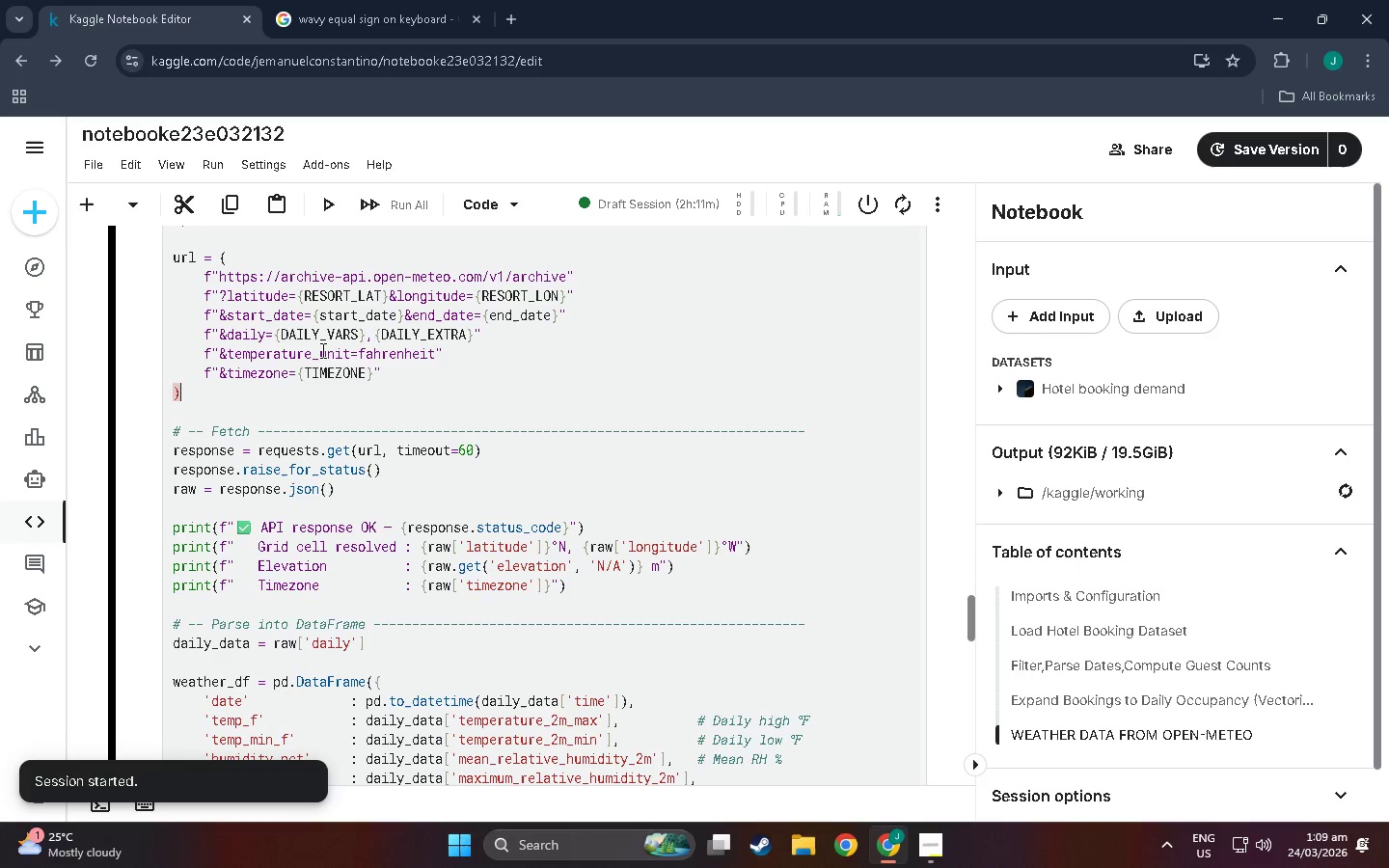 
left_click([379, 395])
 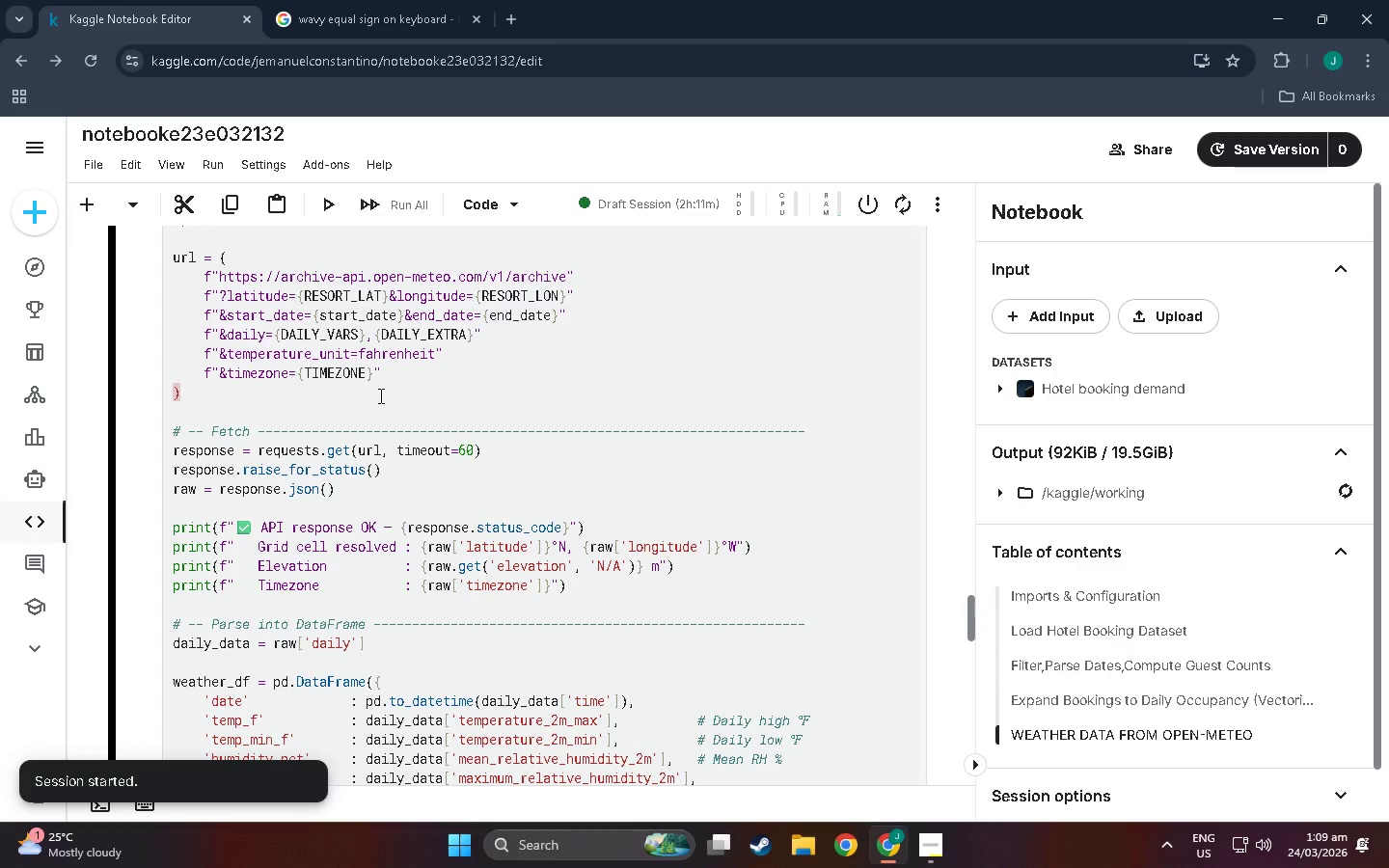 
key(Shift+Enter)
 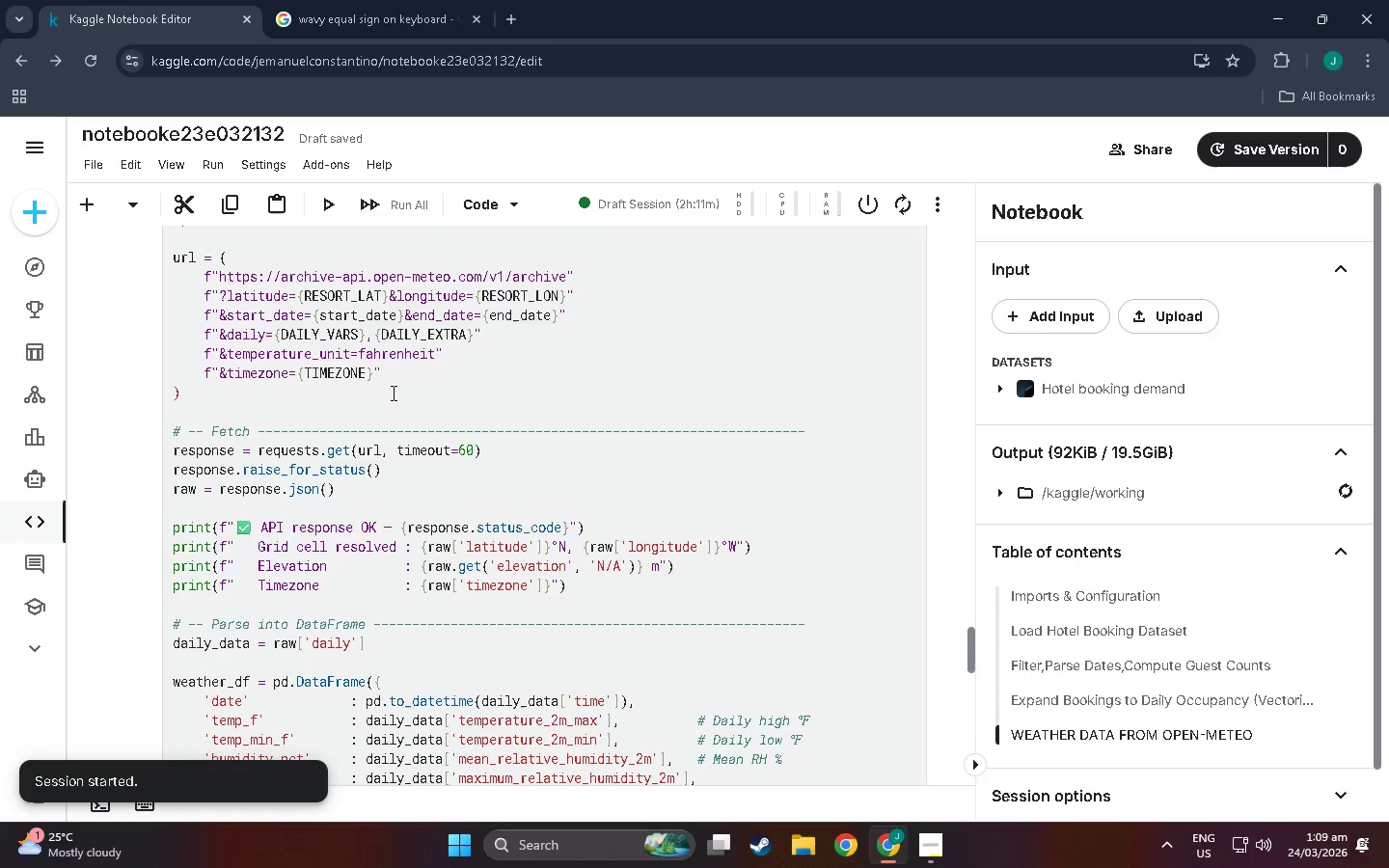 
scroll: coordinate [511, 461], scroll_direction: down, amount: 39.0
 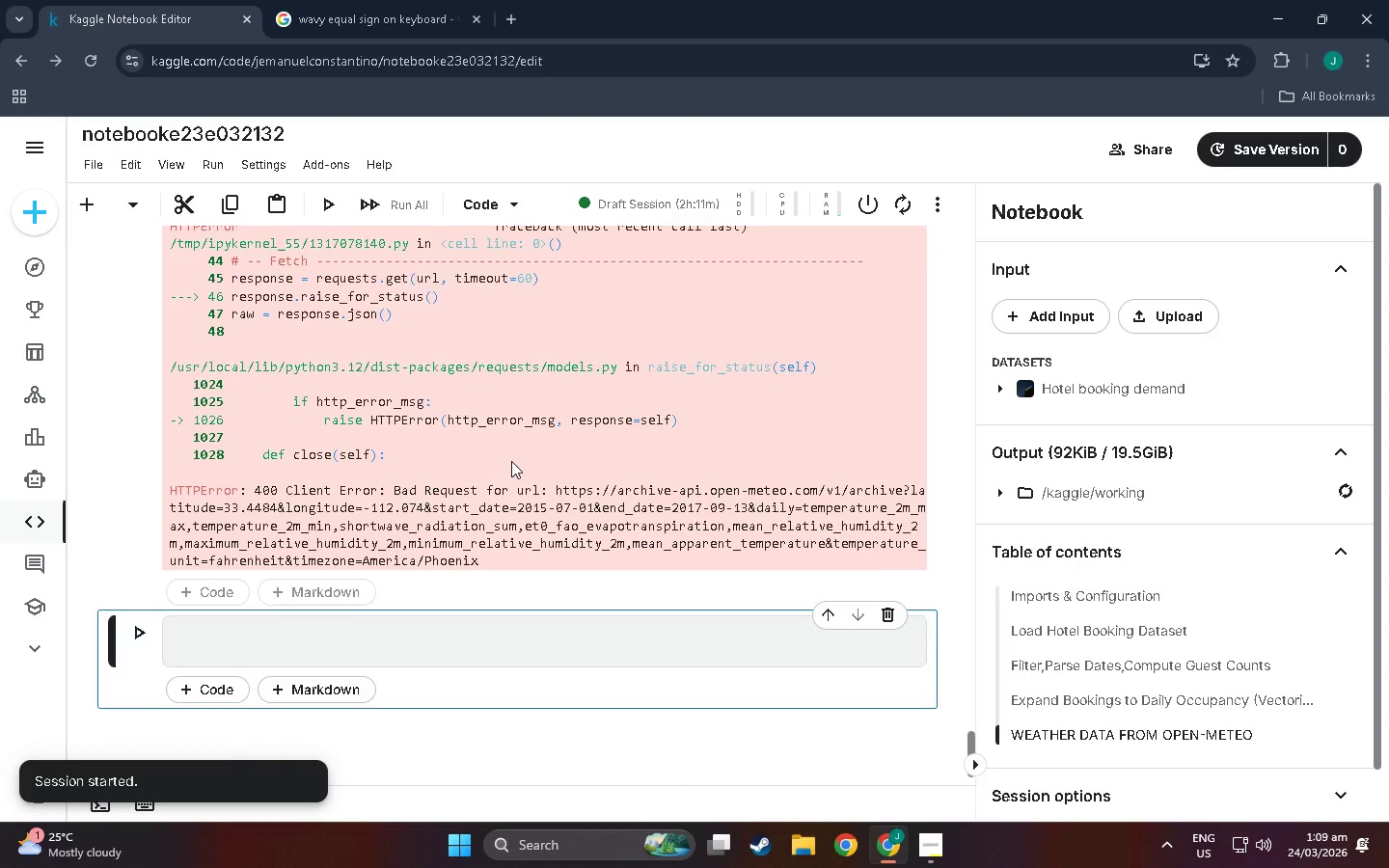 
scroll: coordinate [442, 490], scroll_direction: up, amount: 13.0
 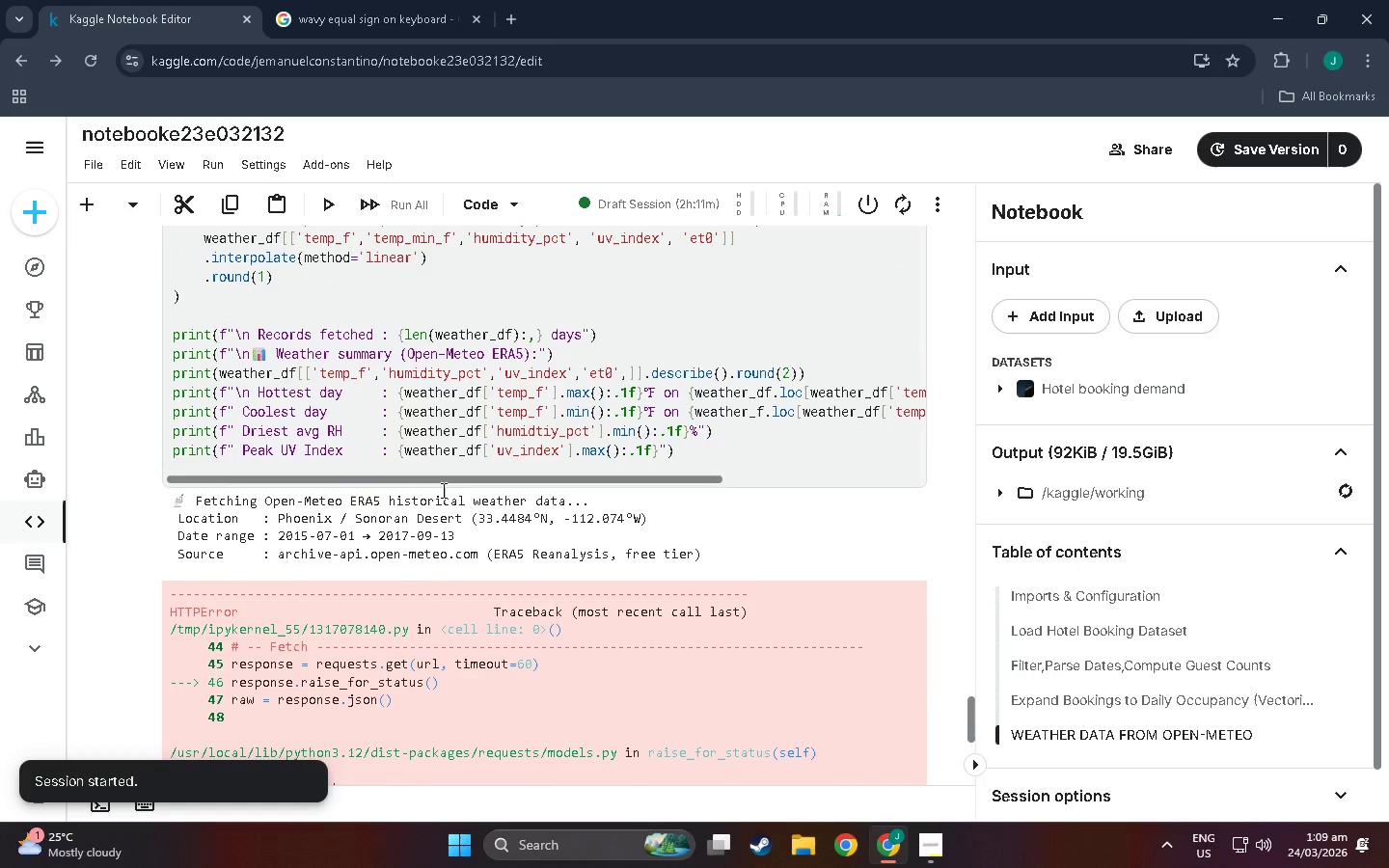 
scroll: coordinate [496, 514], scroll_direction: down, amount: 11.0
 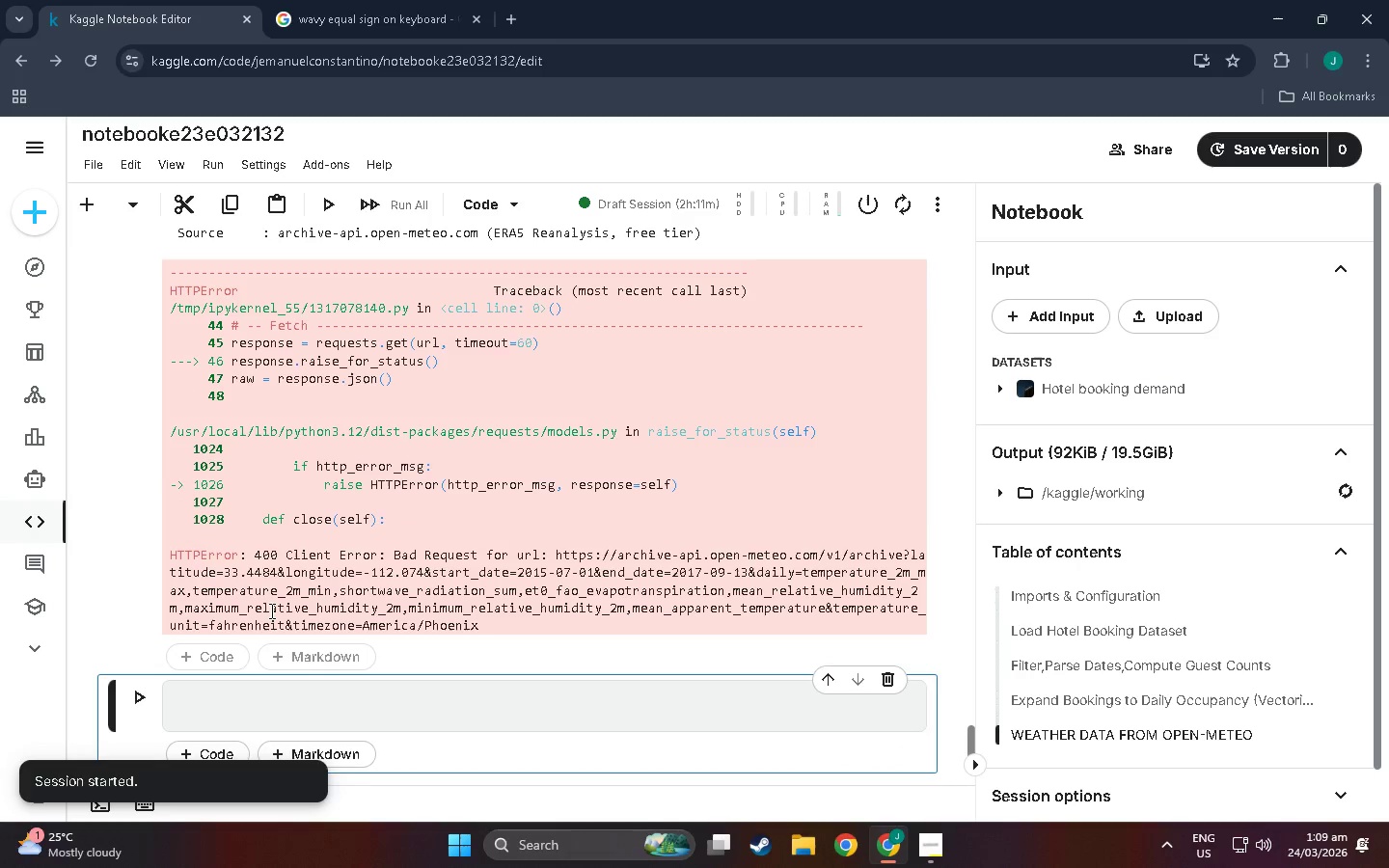 
left_click_drag(start_coordinate=[399, 588], to_coordinate=[712, 530])
 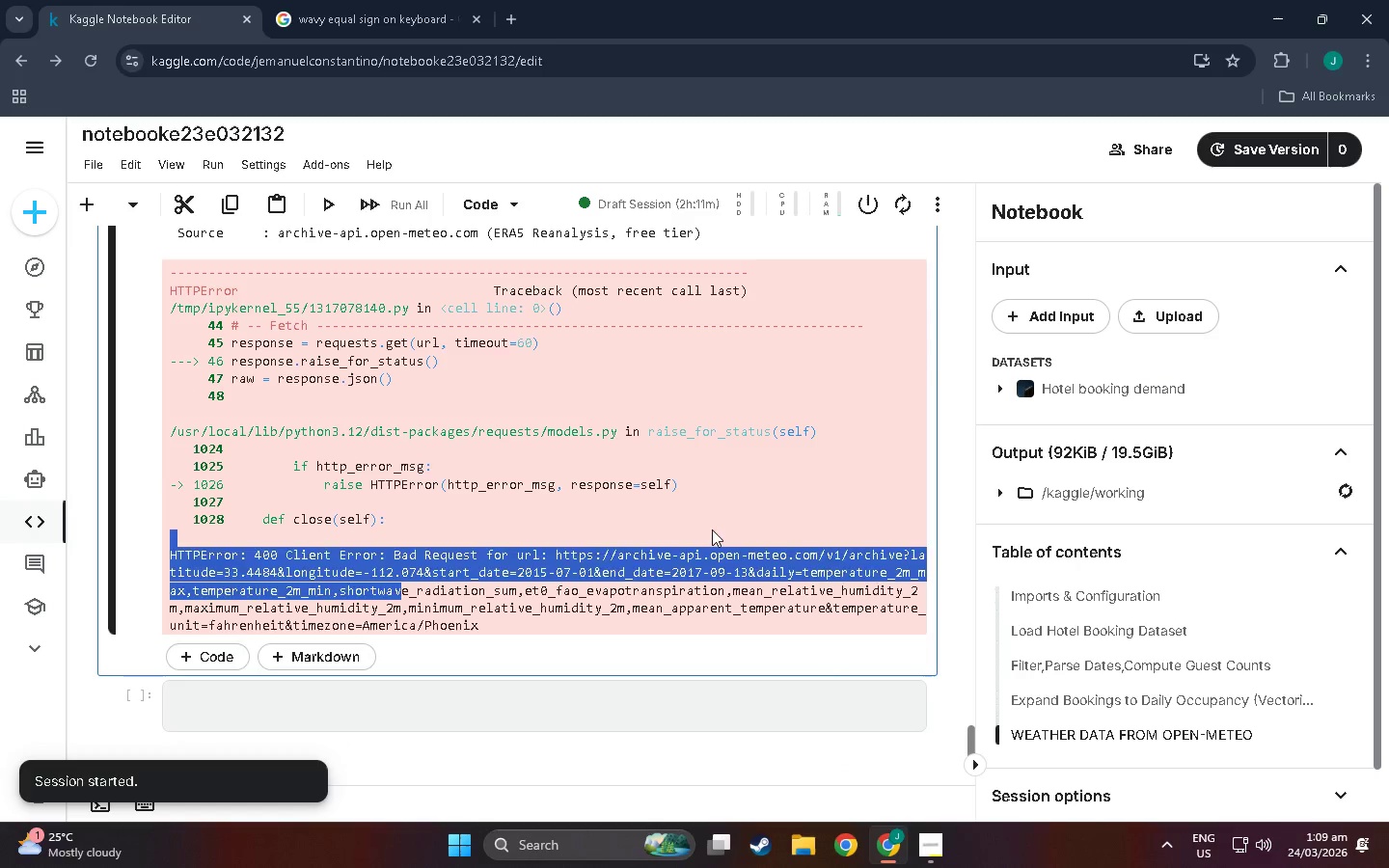 
left_click([712, 529])
 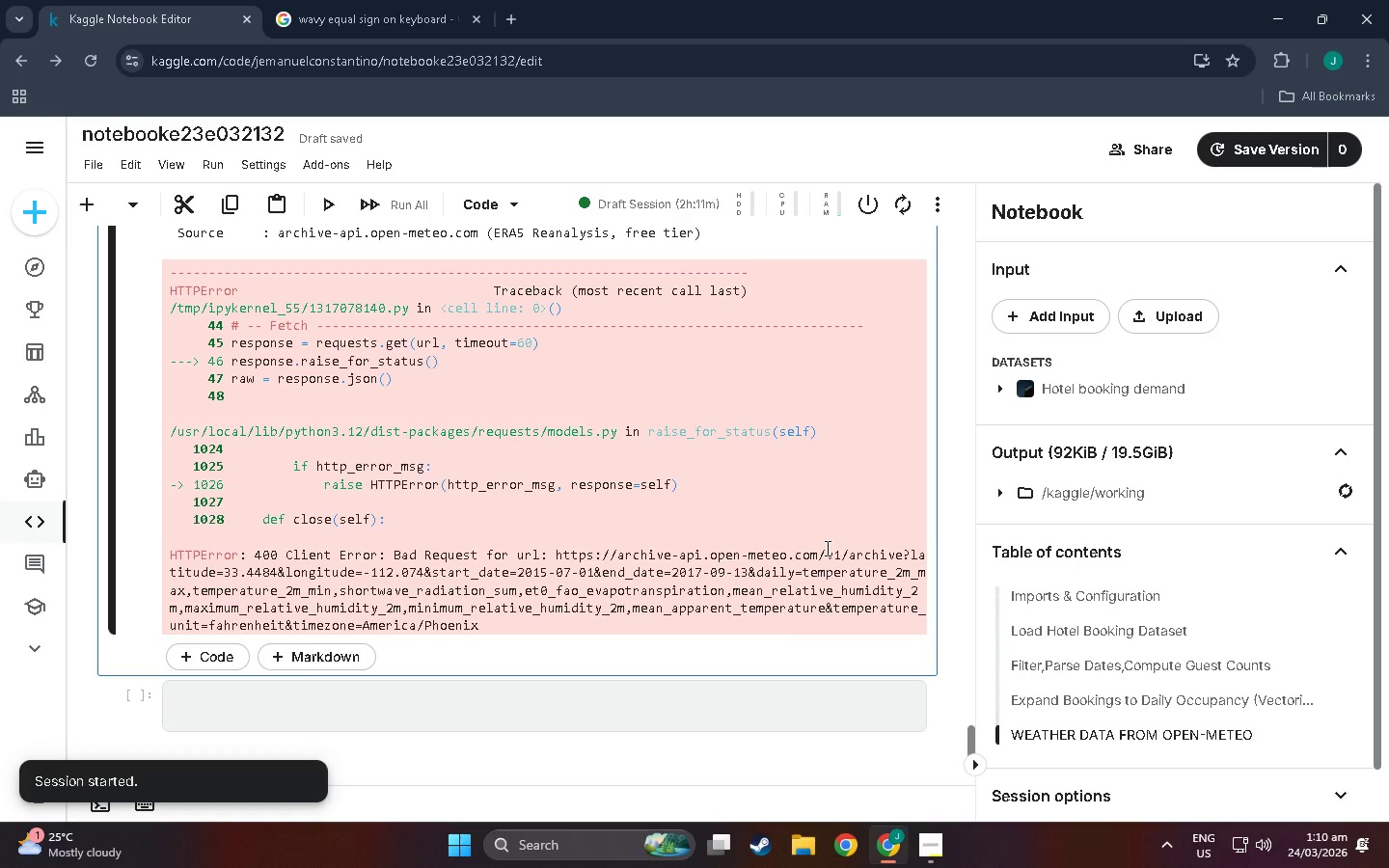 
wait(35.8)
 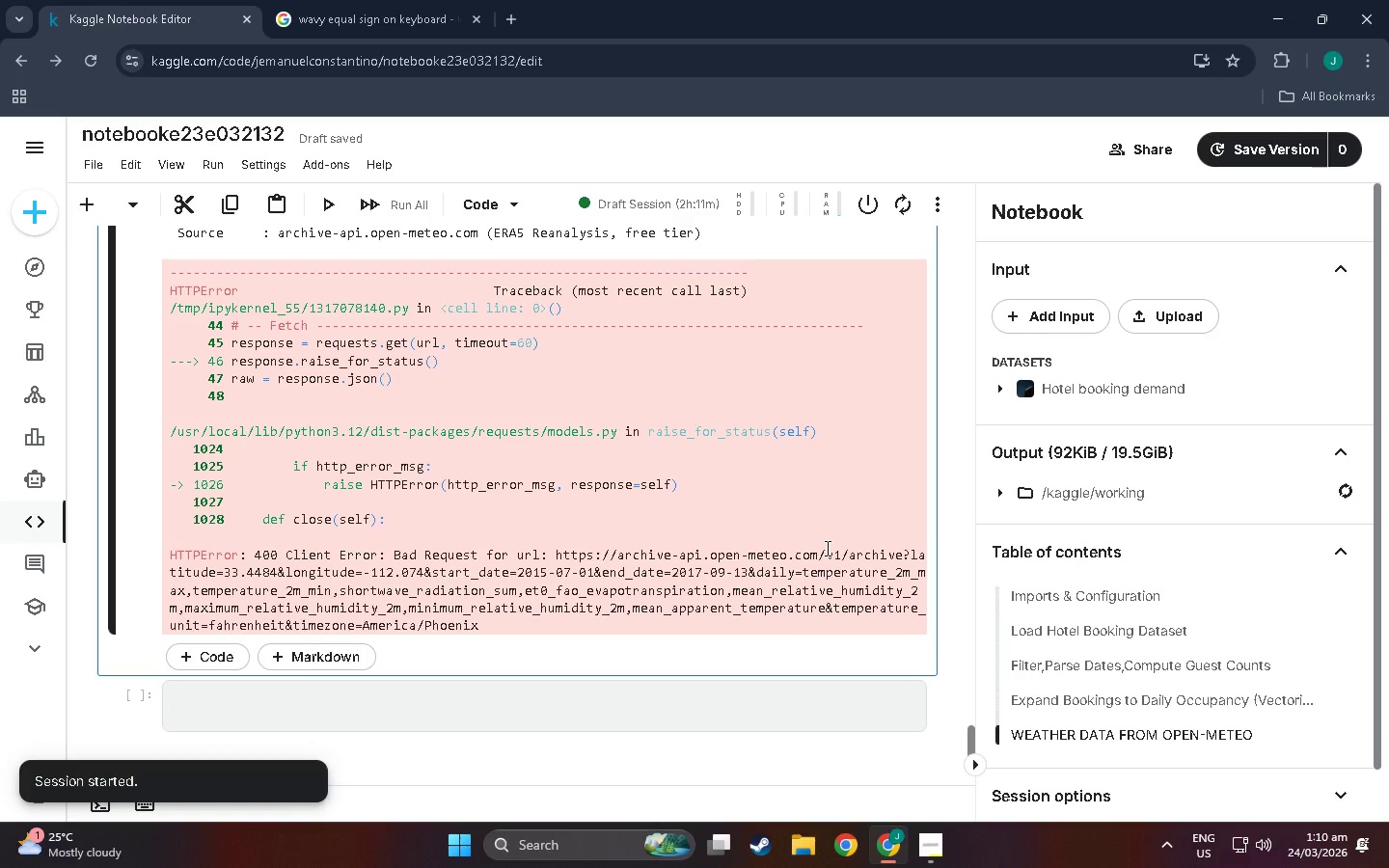 
scroll: coordinate [624, 497], scroll_direction: up, amount: 3.0
 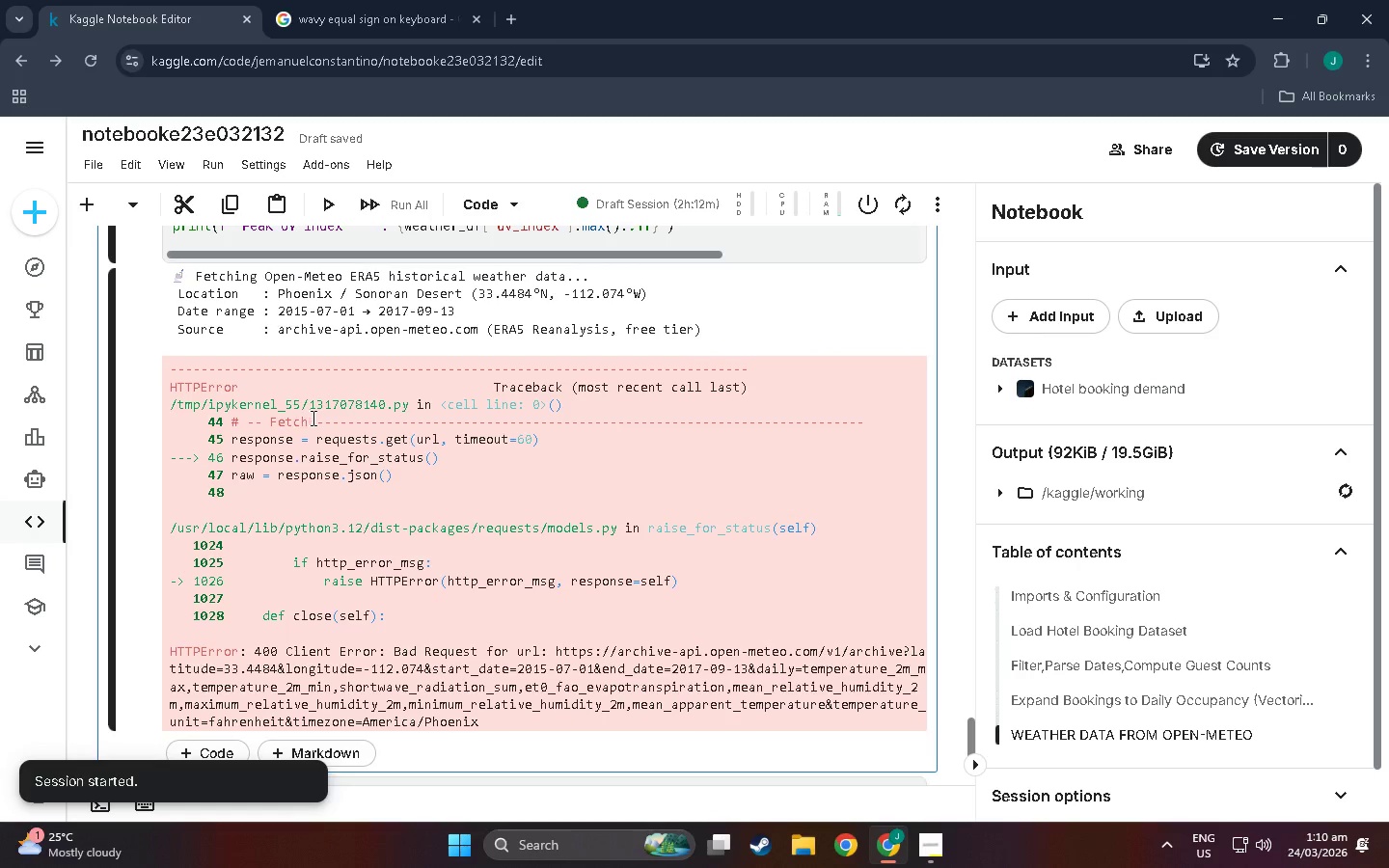 
scroll: coordinate [259, 393], scroll_direction: down, amount: 2.0
 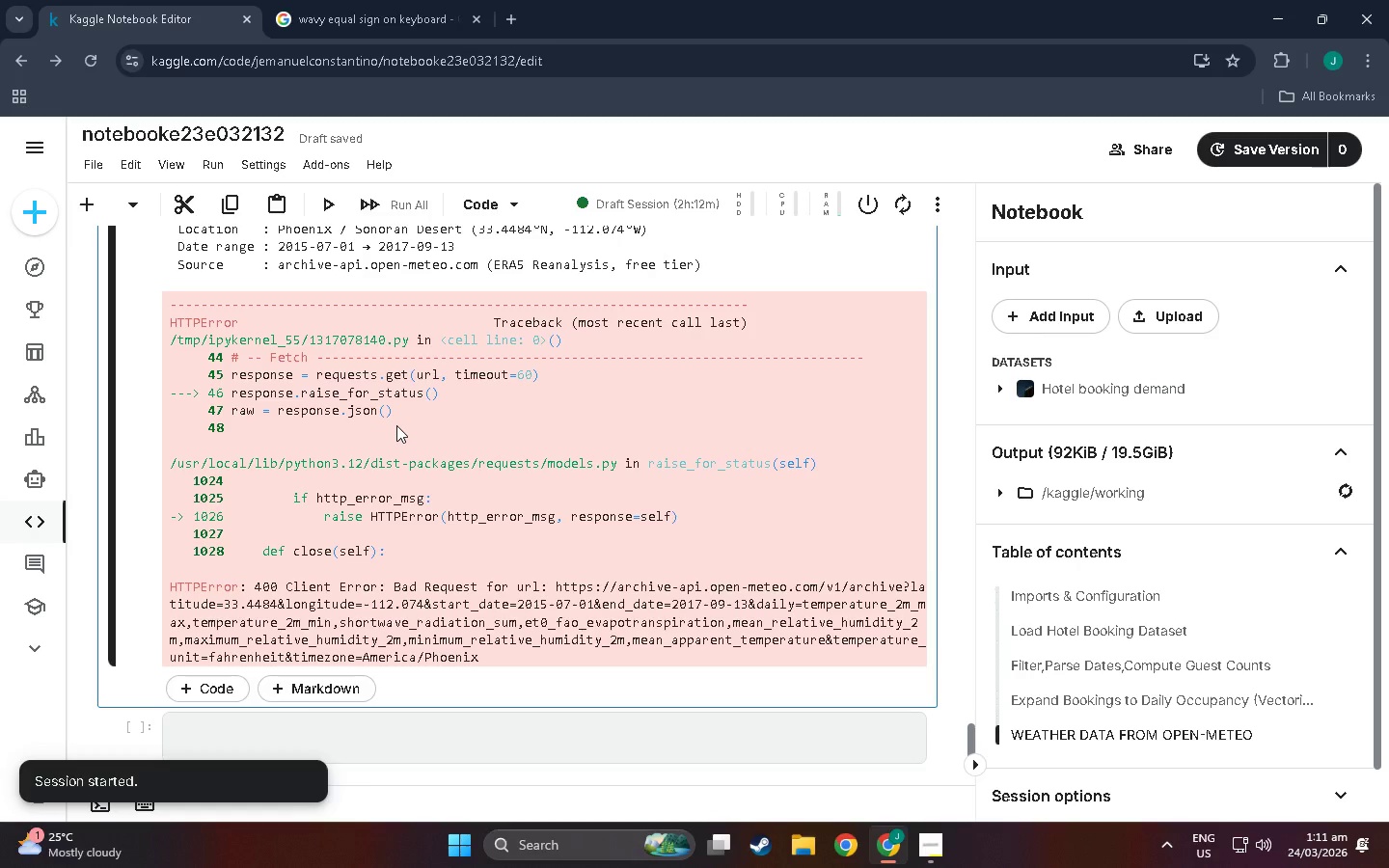 
wait(32.73)
 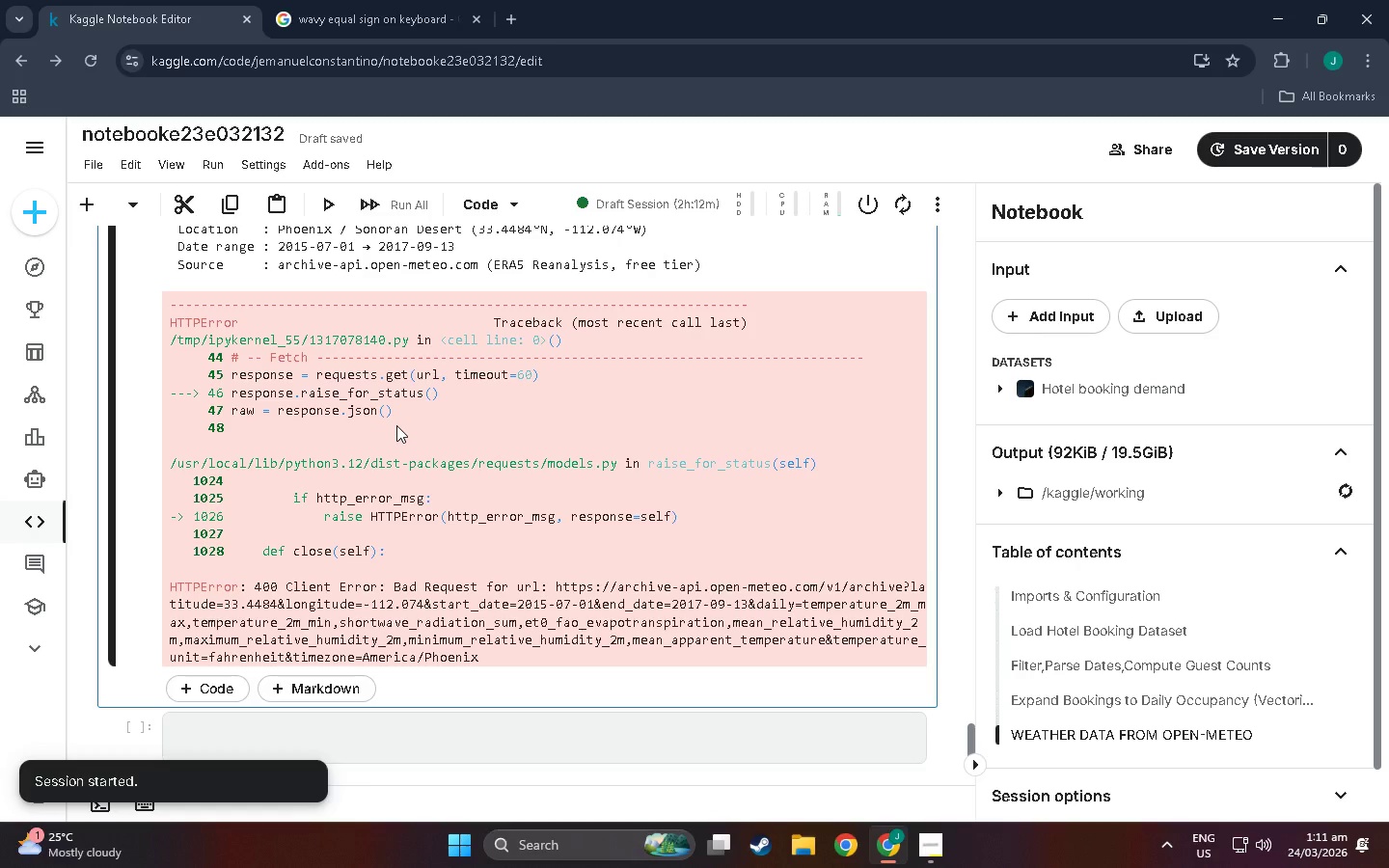 
scroll: coordinate [402, 539], scroll_direction: up, amount: 33.0
 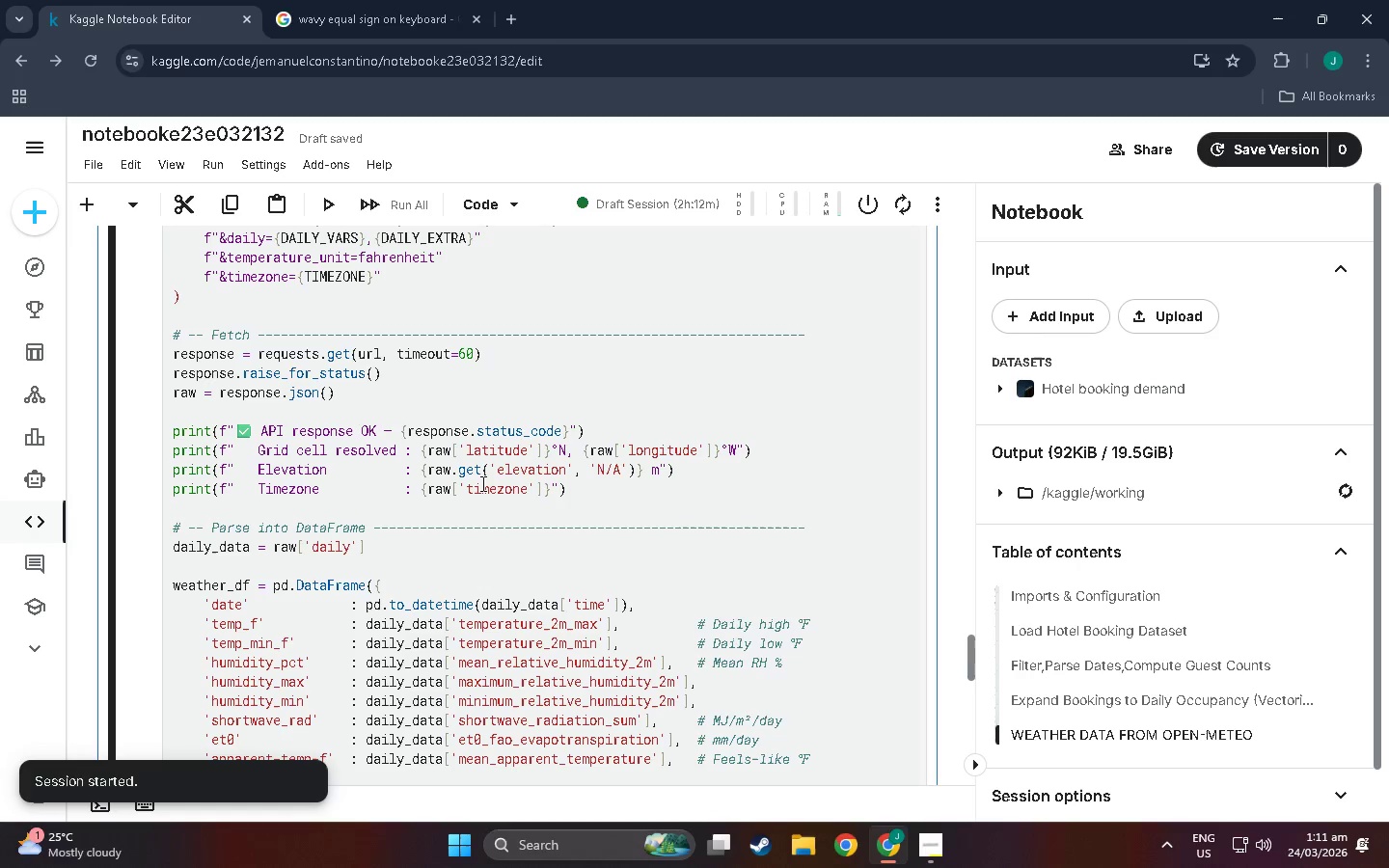 
wait(6.88)
 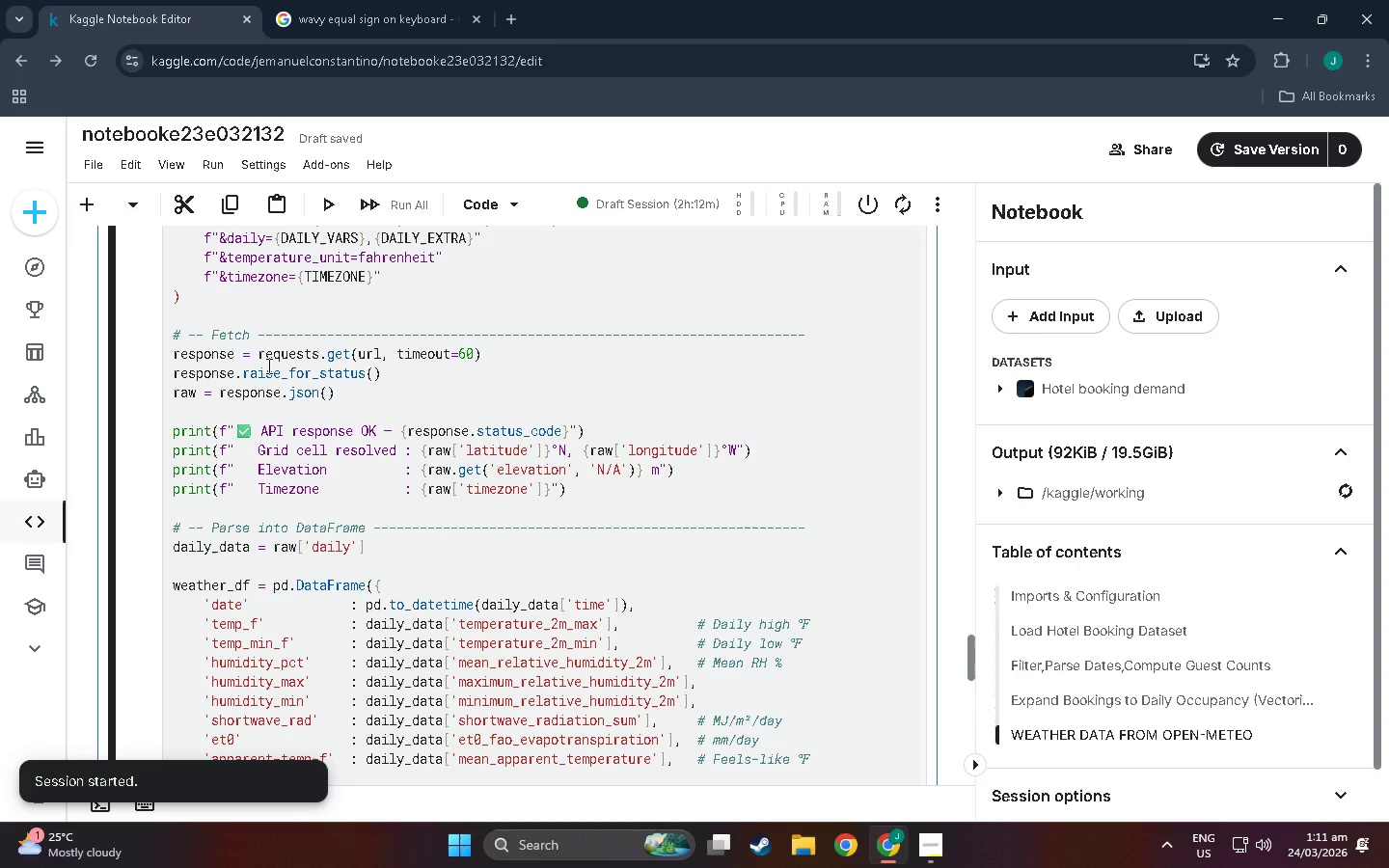 
scroll: coordinate [410, 462], scroll_direction: down, amount: 25.0
 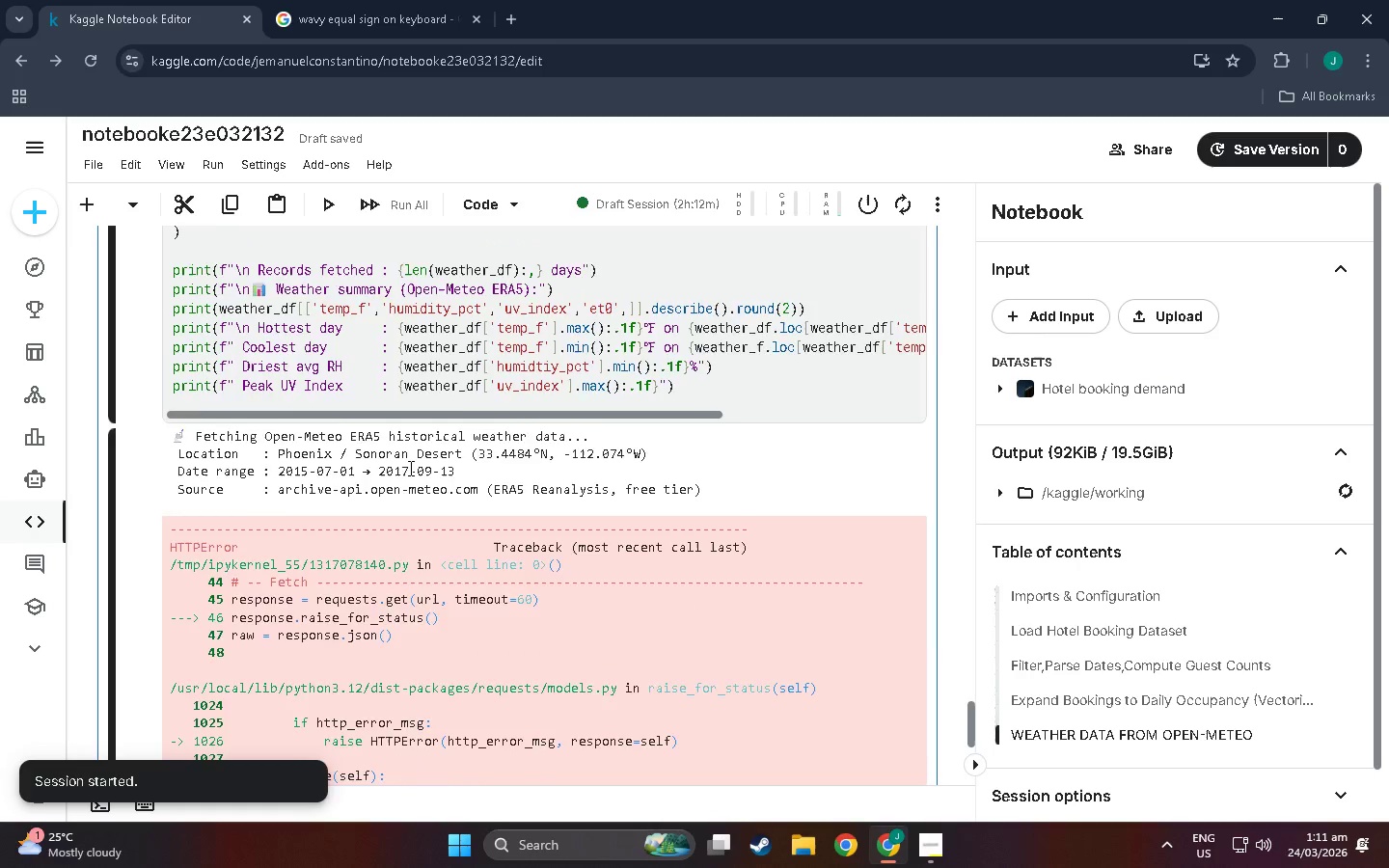 
scroll: coordinate [409, 468], scroll_direction: down, amount: 4.0
 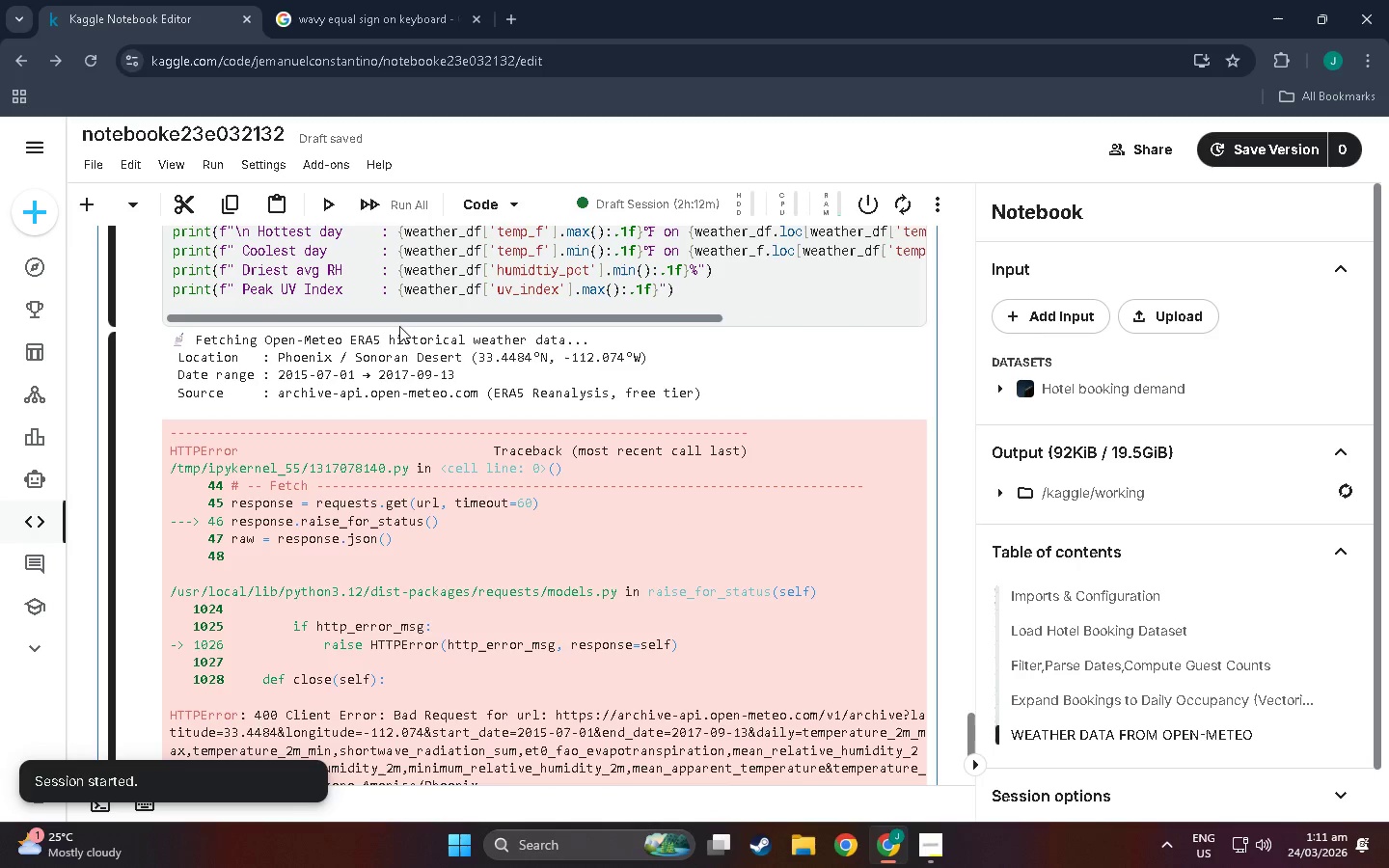 
left_click_drag(start_coordinate=[399, 323], to_coordinate=[417, 325])
 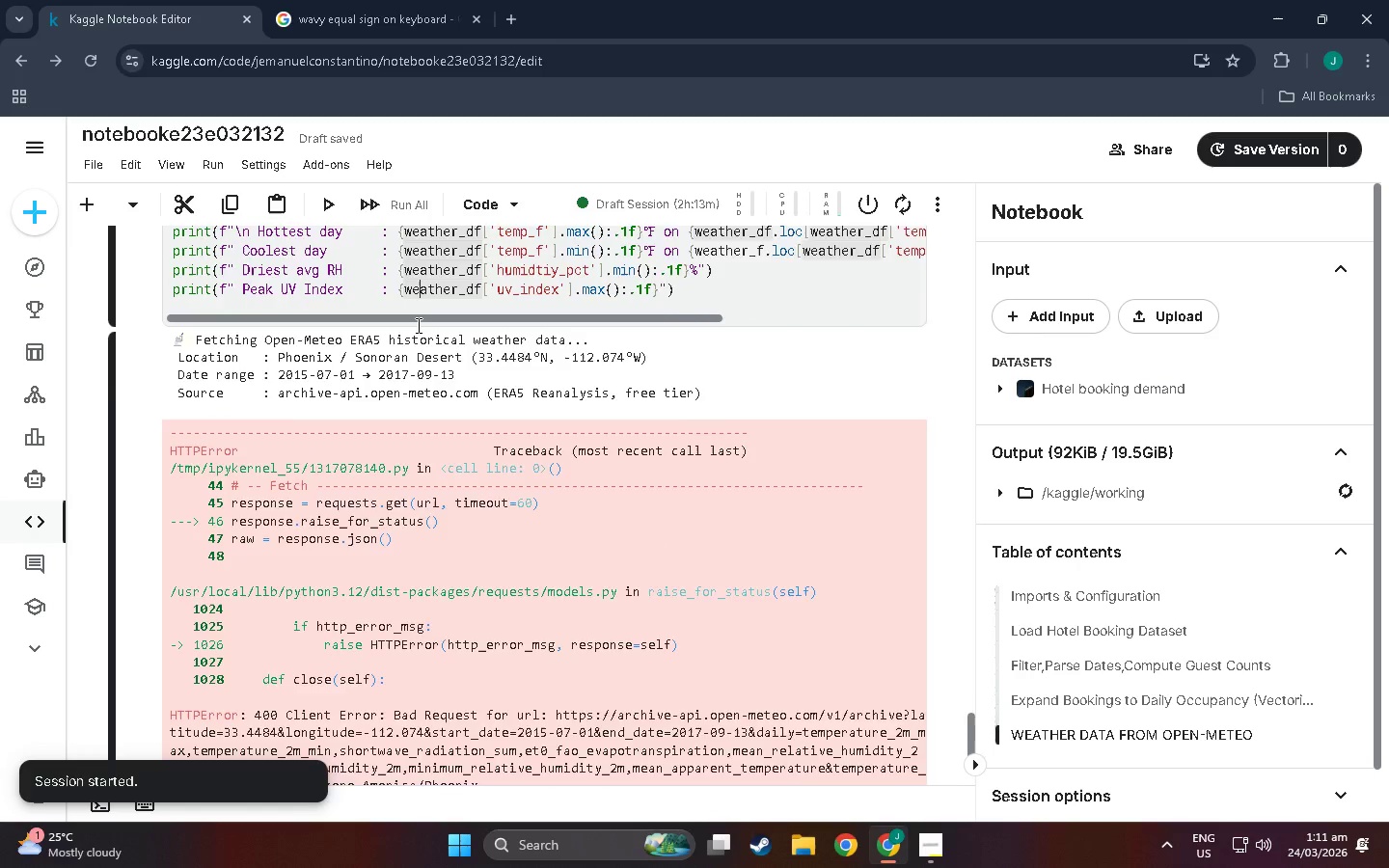 
scroll: coordinate [417, 347], scroll_direction: up, amount: 6.0
 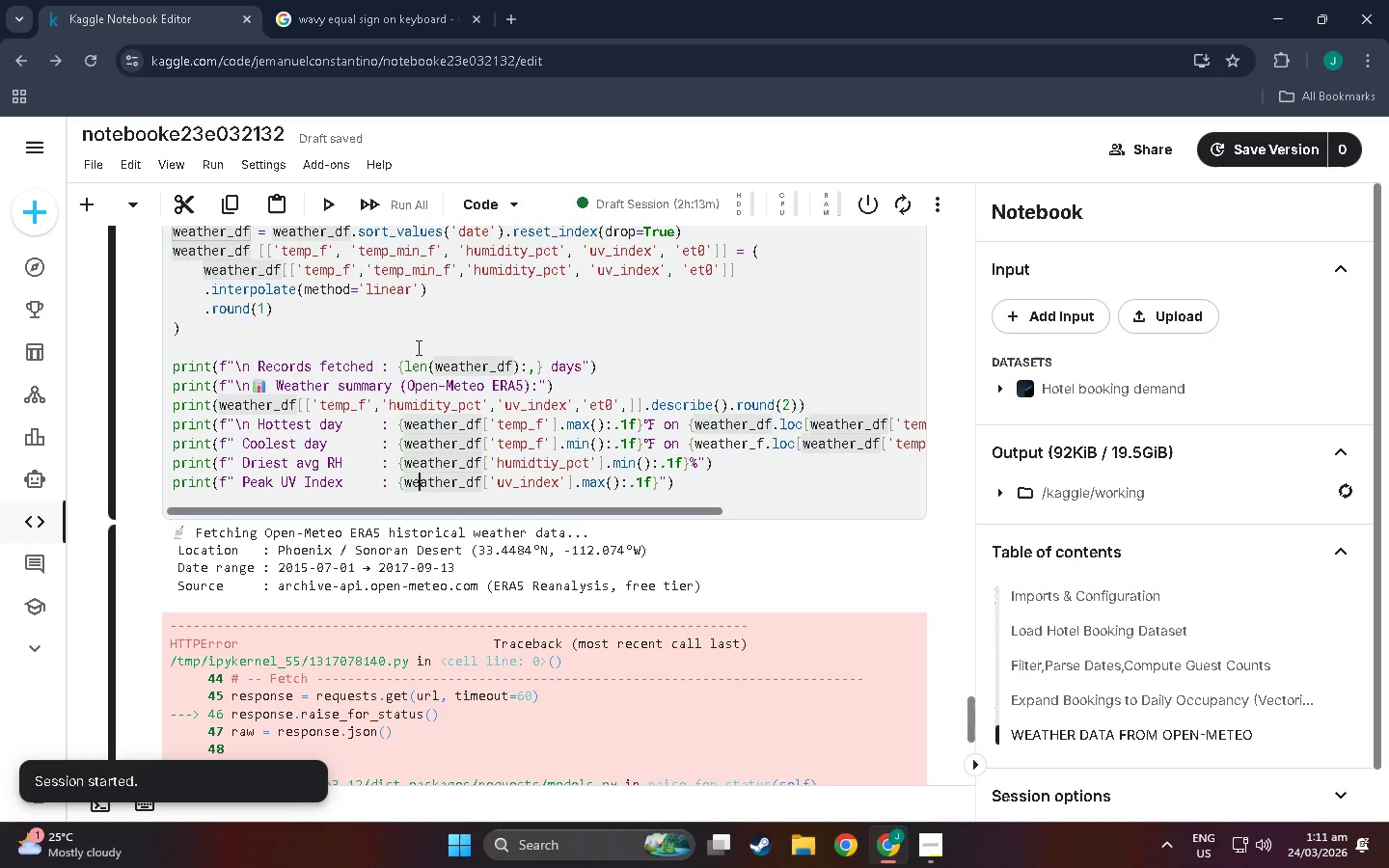 
wait(18.84)
 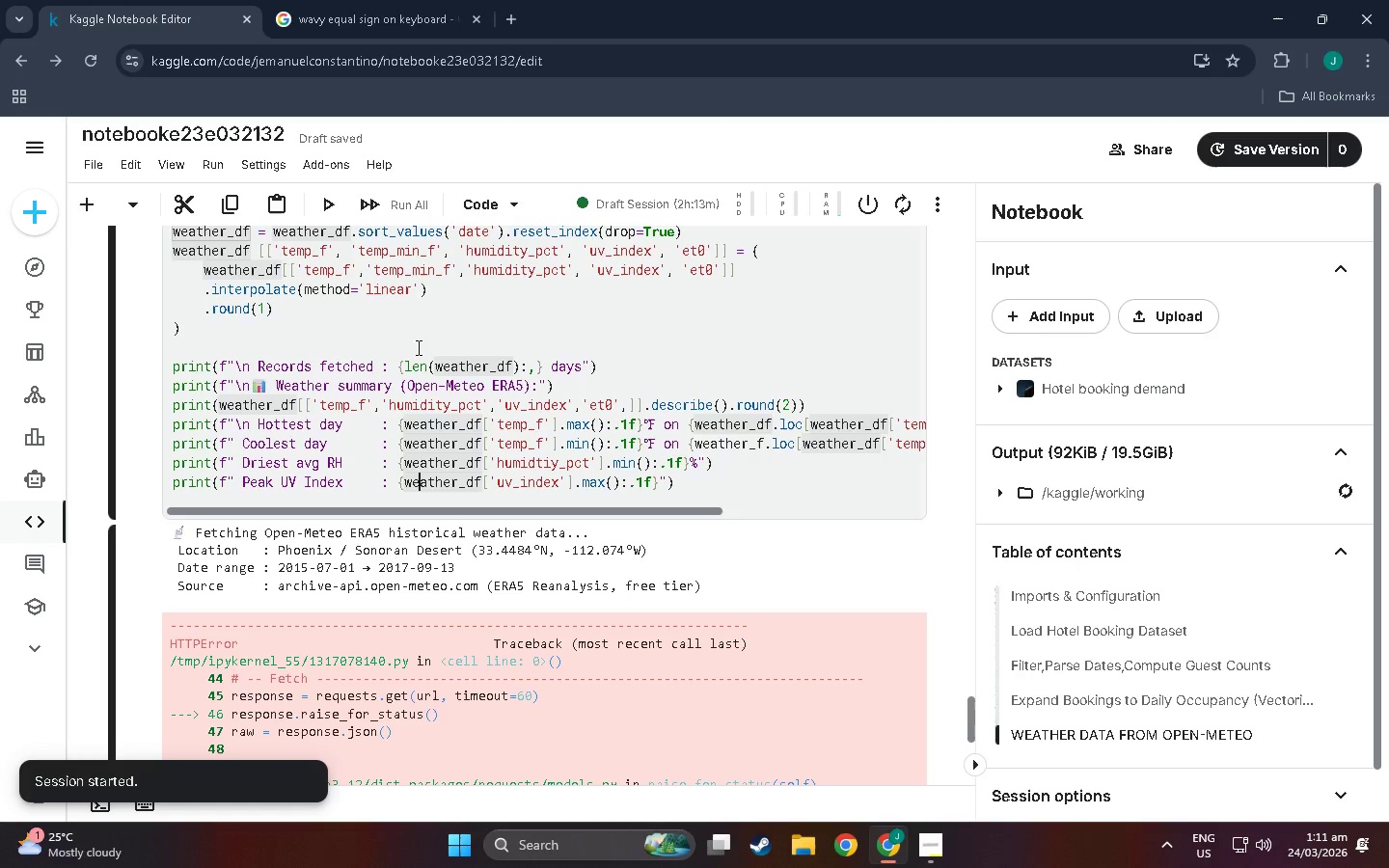 
scroll: coordinate [419, 348], scroll_direction: up, amount: 2.0
 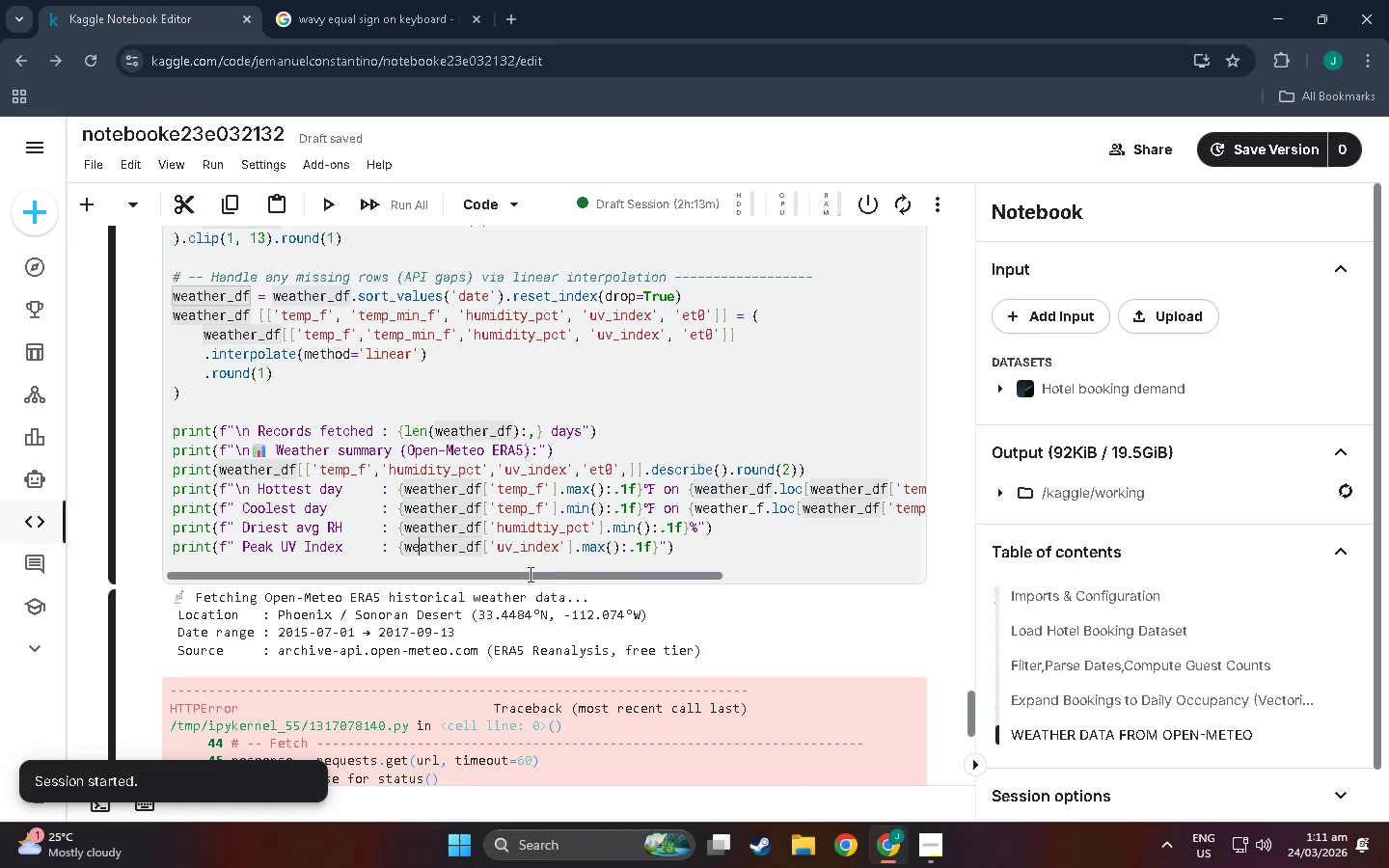 
scroll: coordinate [523, 562], scroll_direction: down, amount: 11.0
 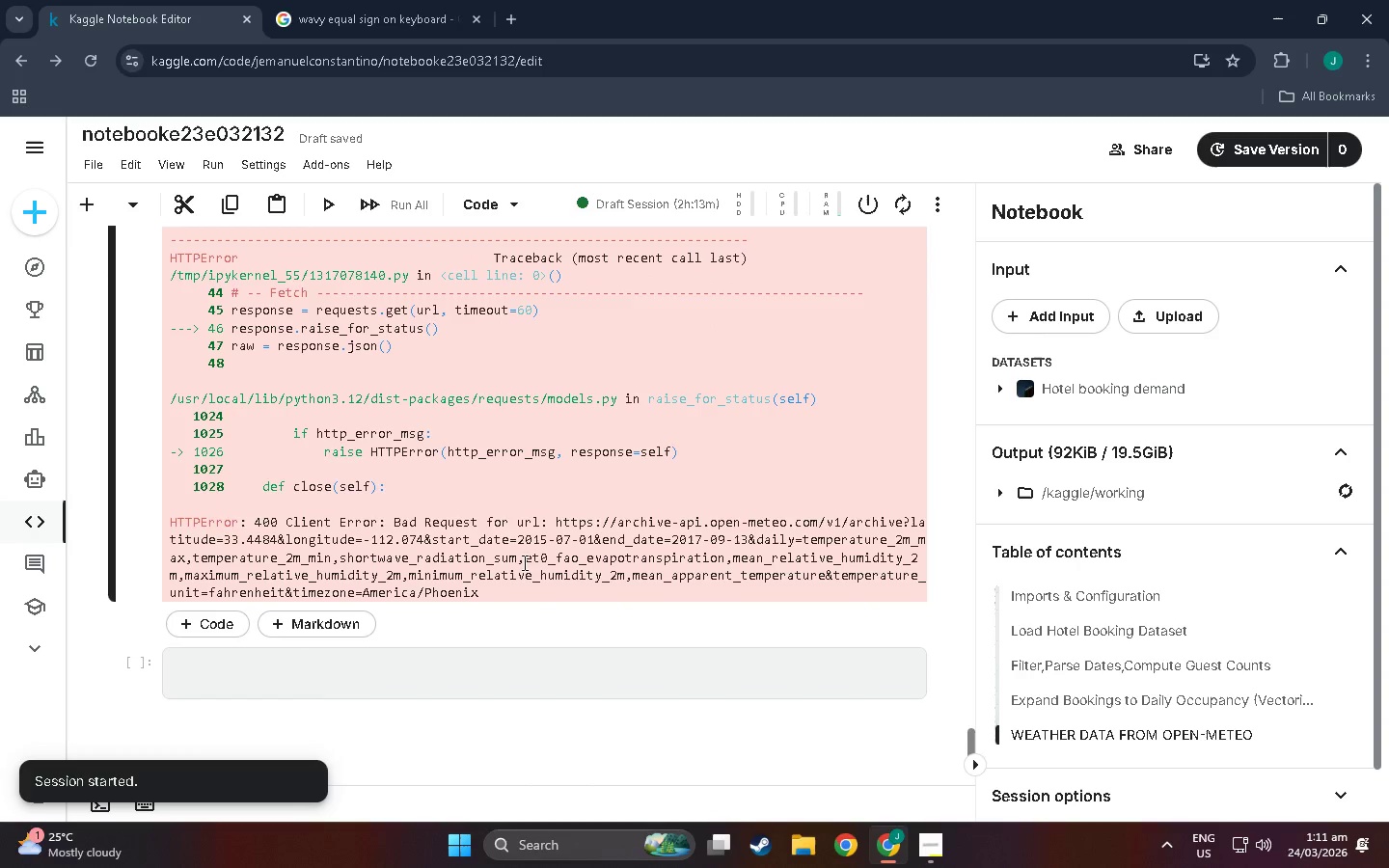 
scroll: coordinate [449, 568], scroll_direction: up, amount: 51.0
 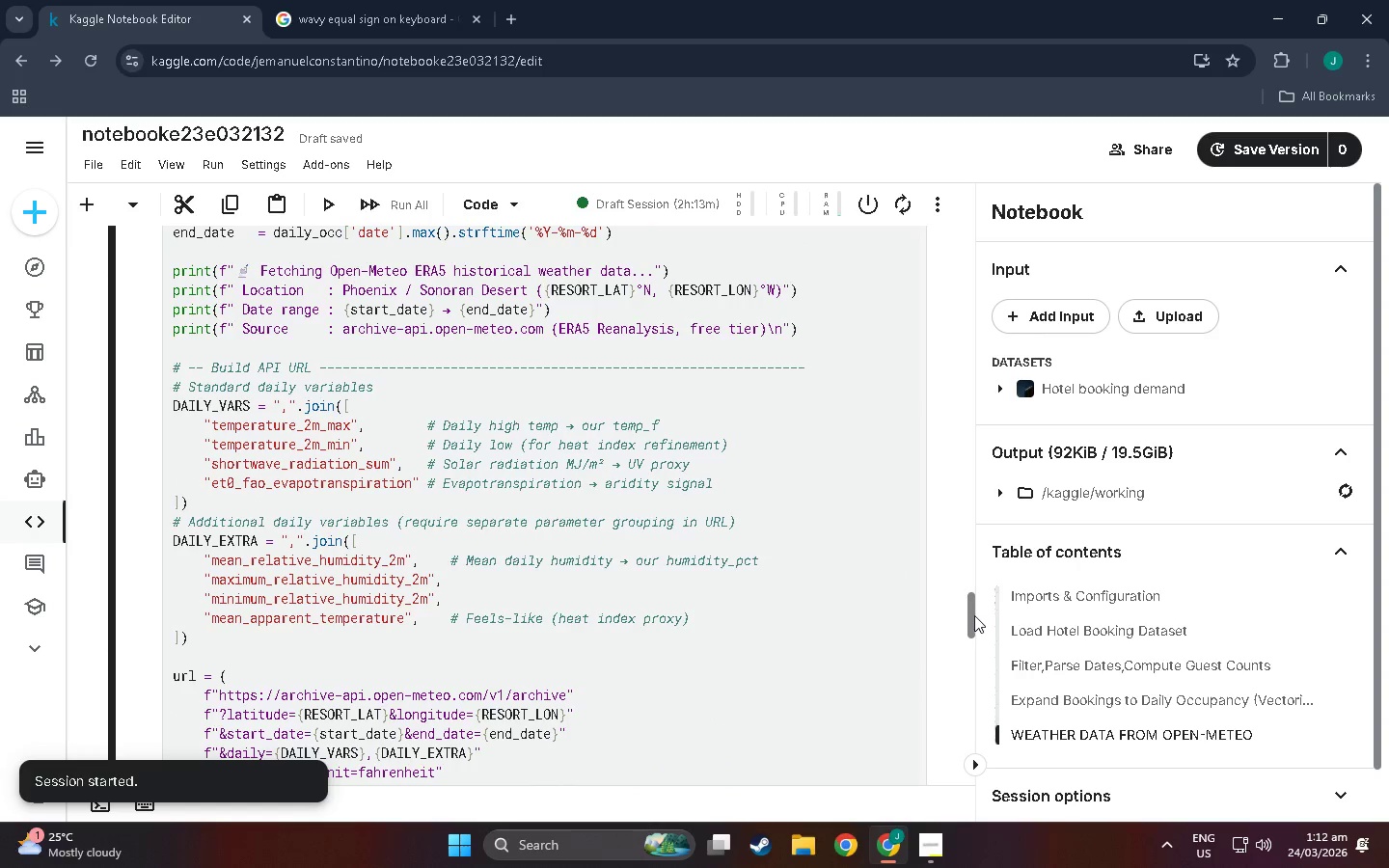 
left_click_drag(start_coordinate=[970, 615], to_coordinate=[962, 580])
 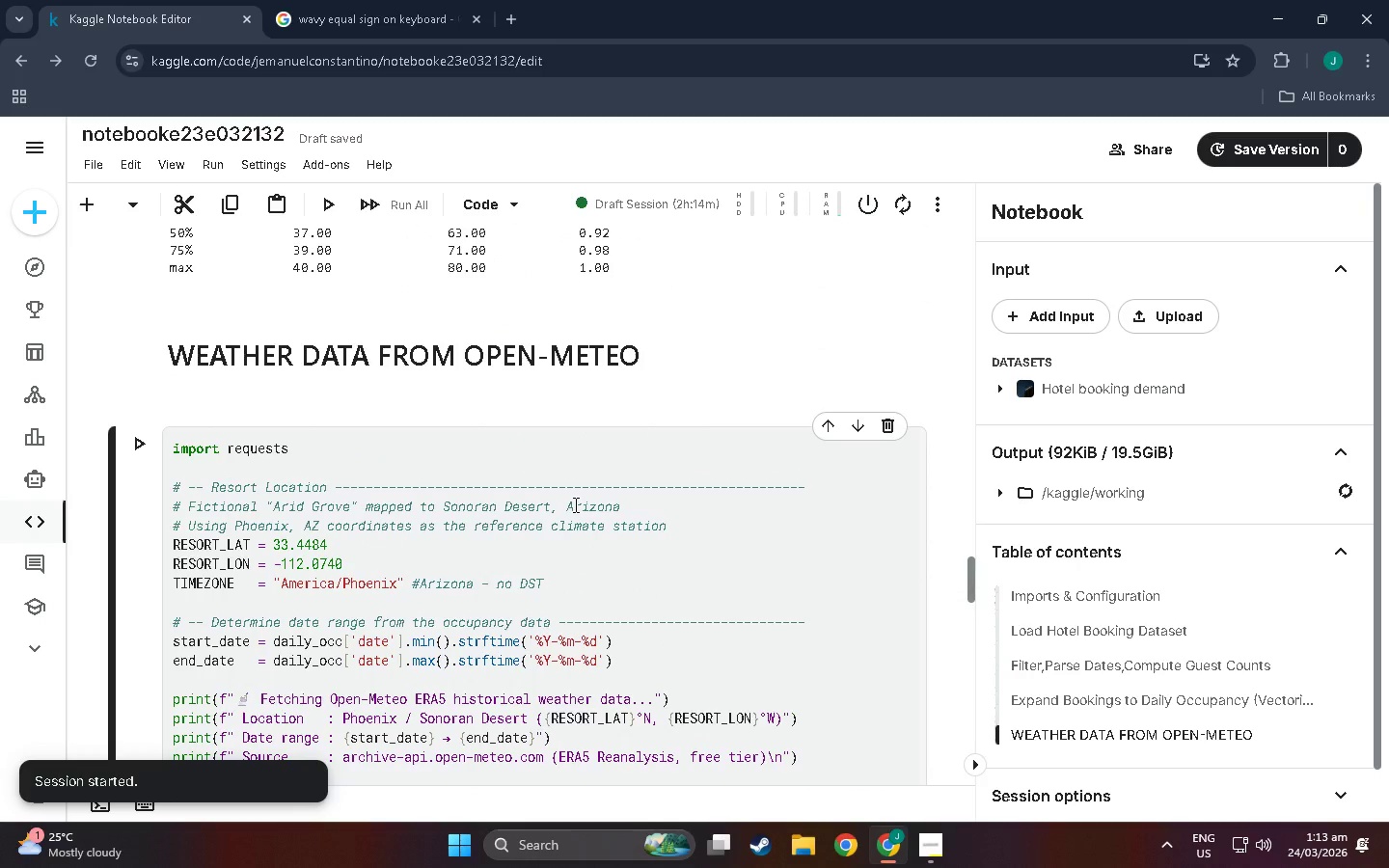 
wait(5.2)
 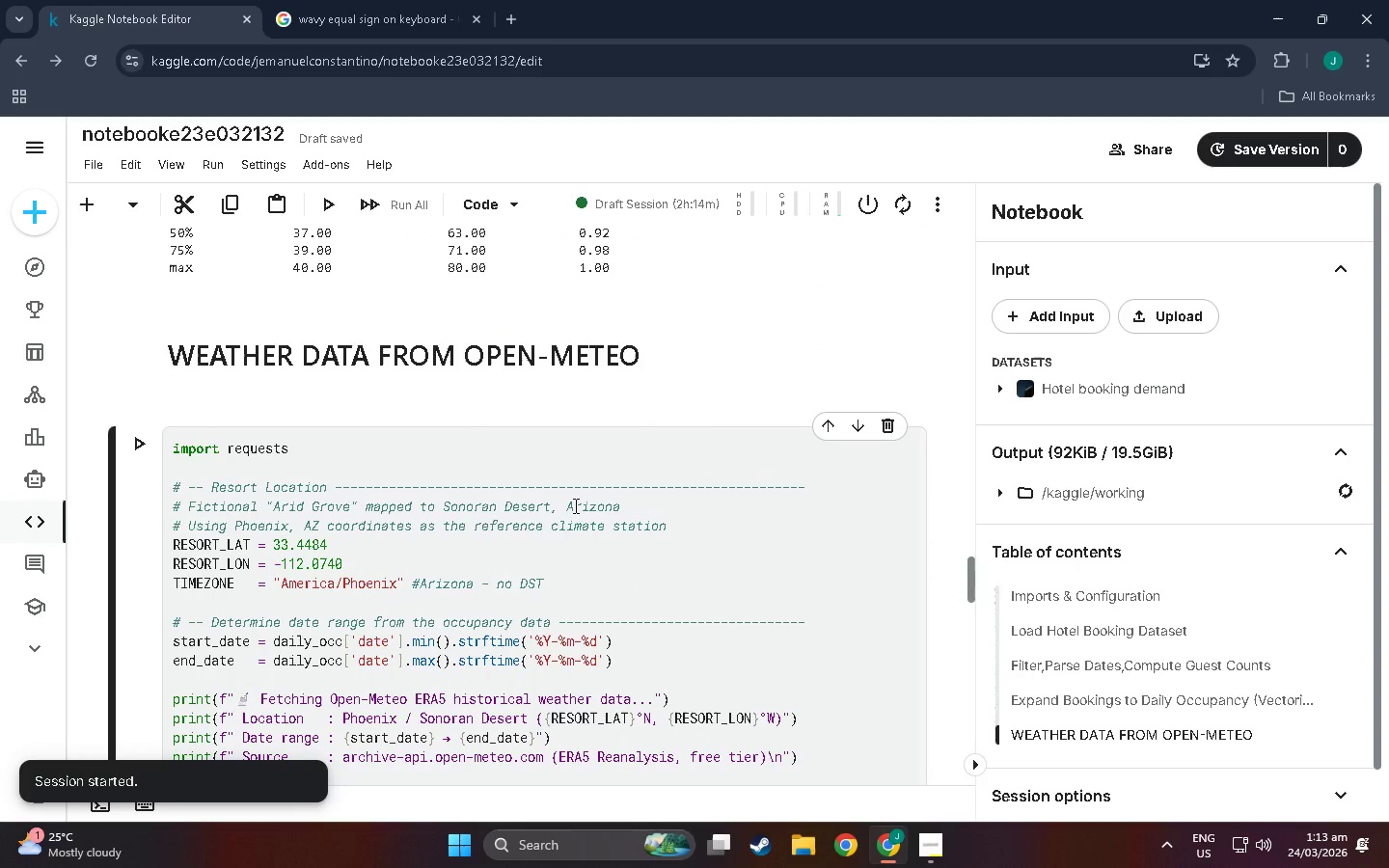 
scroll: coordinate [465, 577], scroll_direction: down, amount: 3.0
 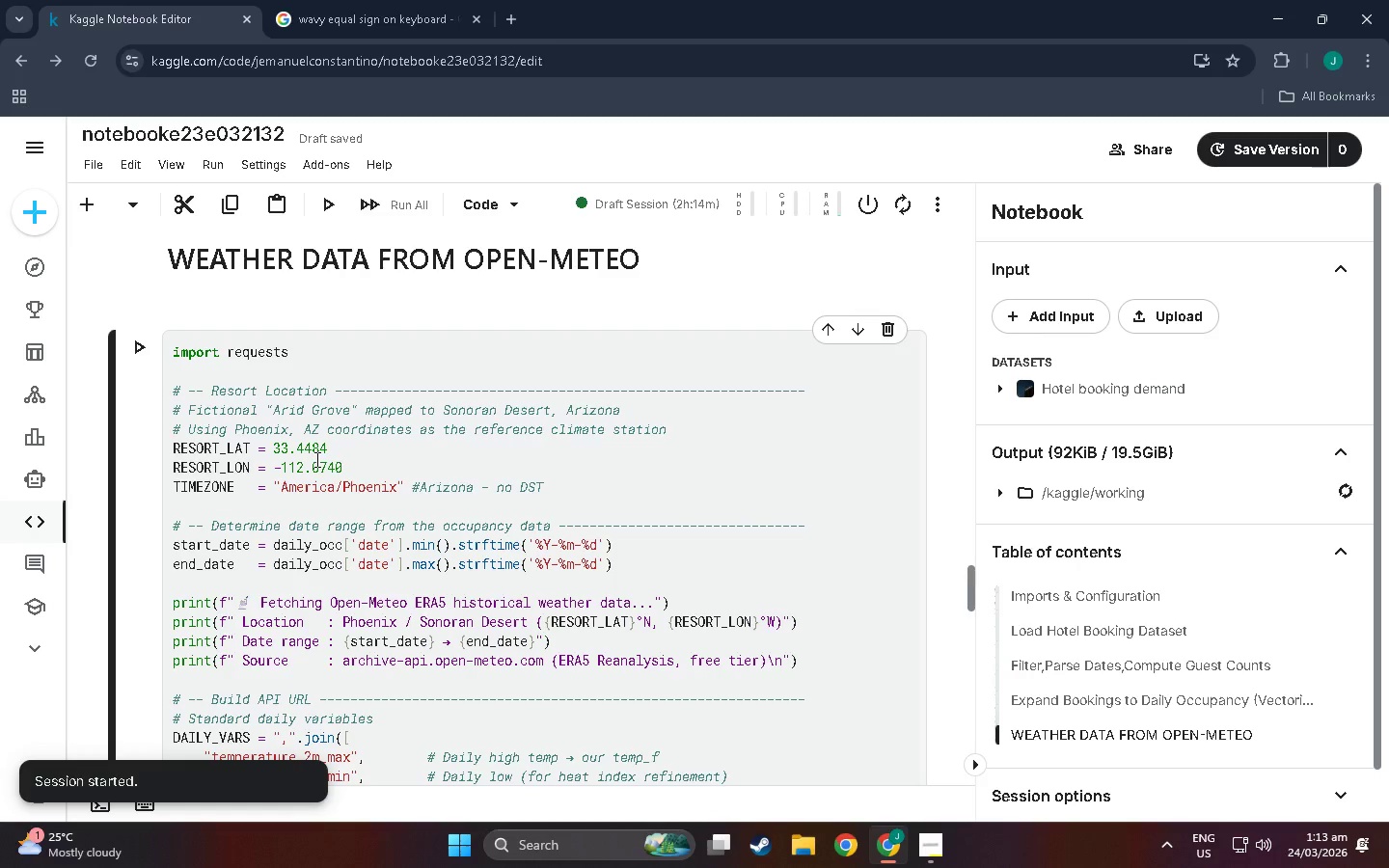 
wait(8.96)
 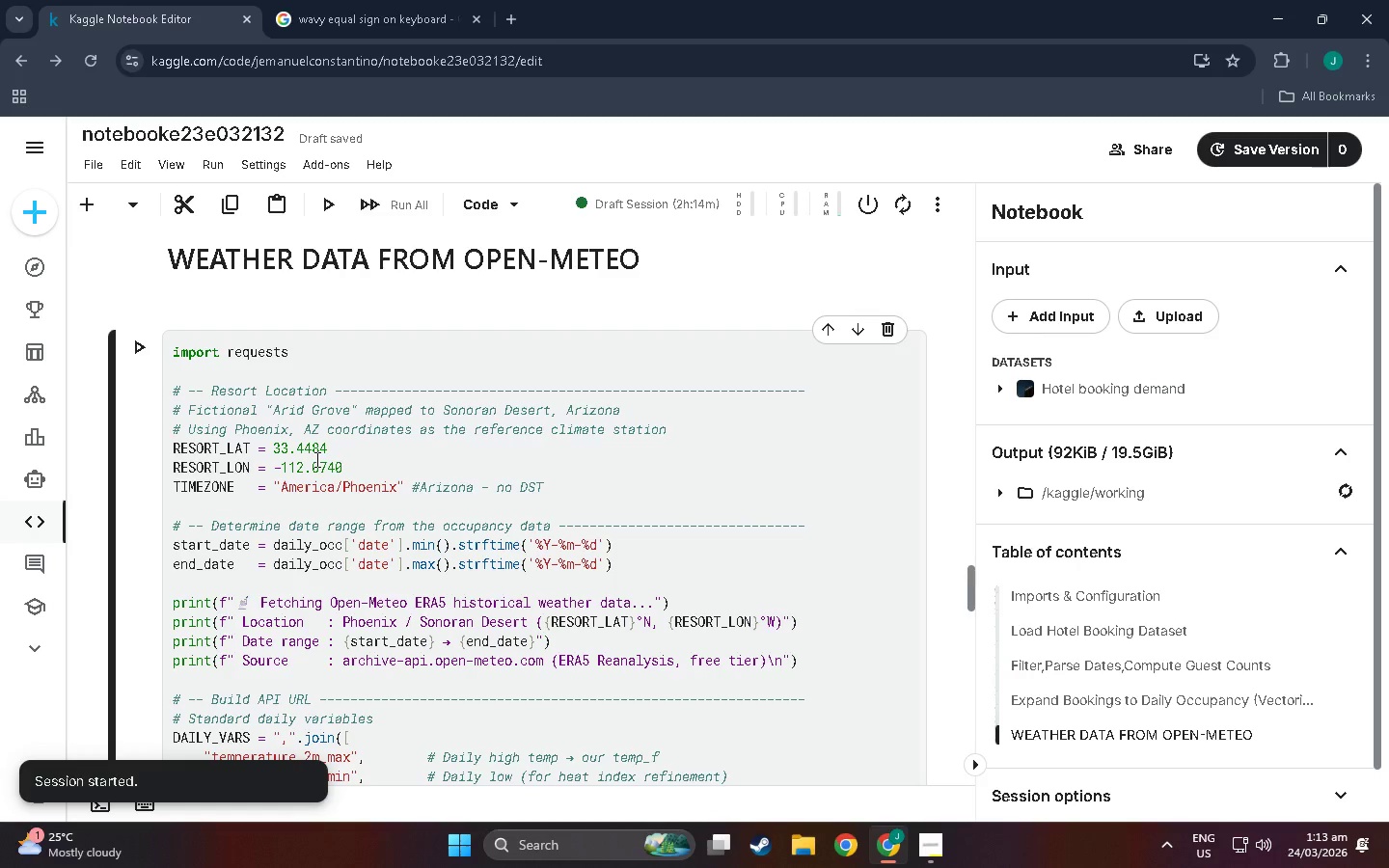 
scroll: coordinate [335, 501], scroll_direction: down, amount: 5.0
 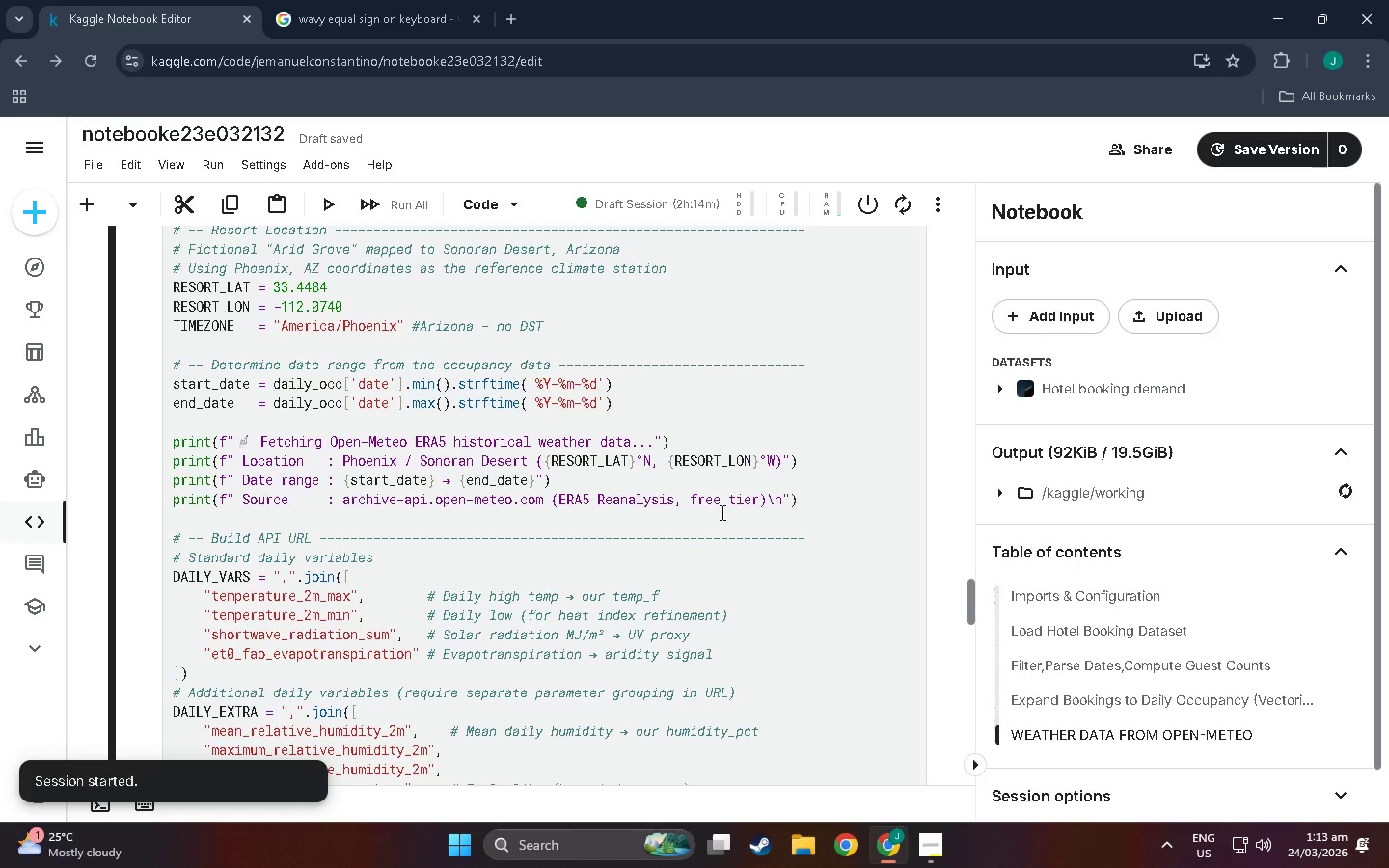 
wait(11.28)
 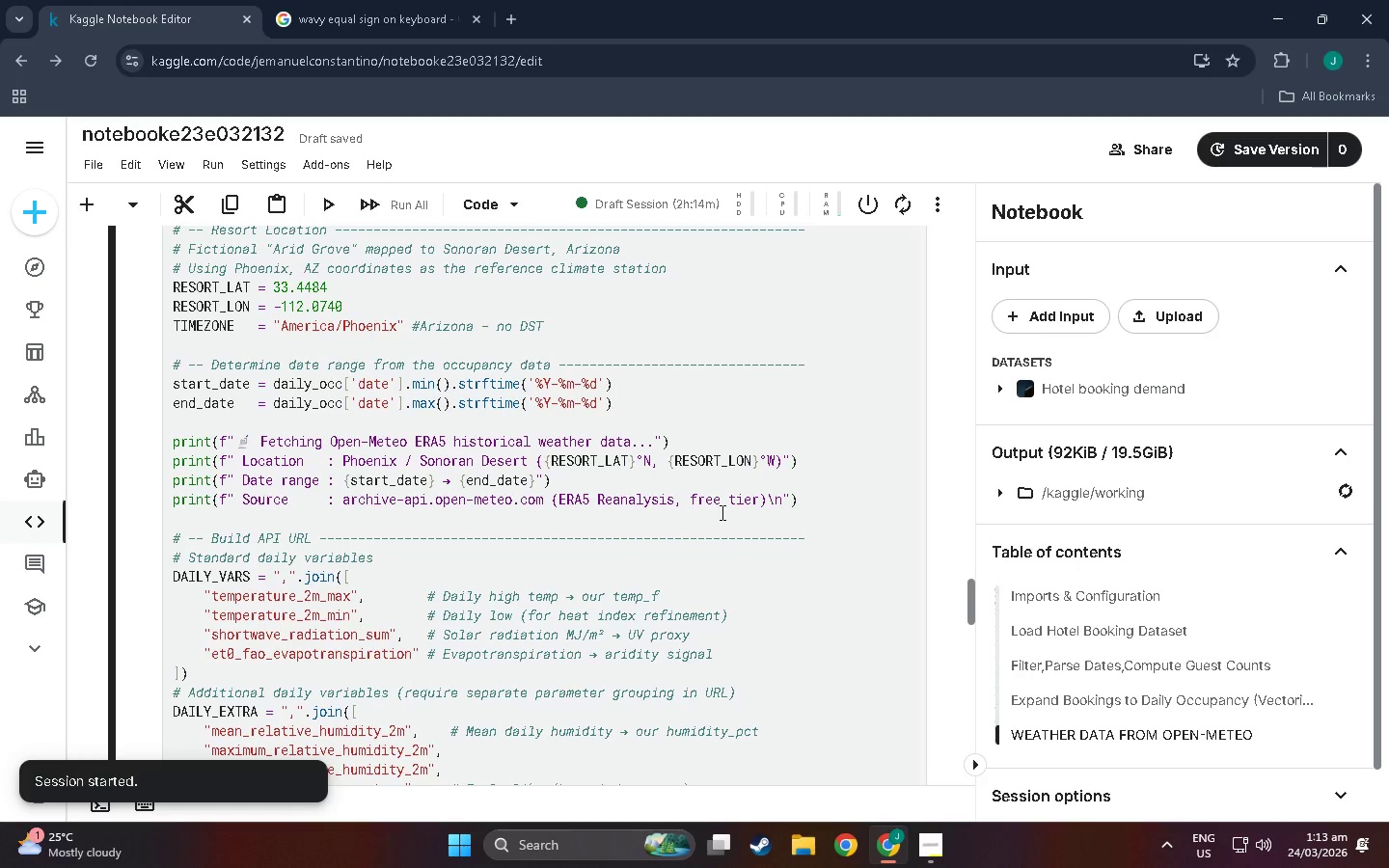 
scroll: coordinate [500, 454], scroll_direction: down, amount: 6.0
 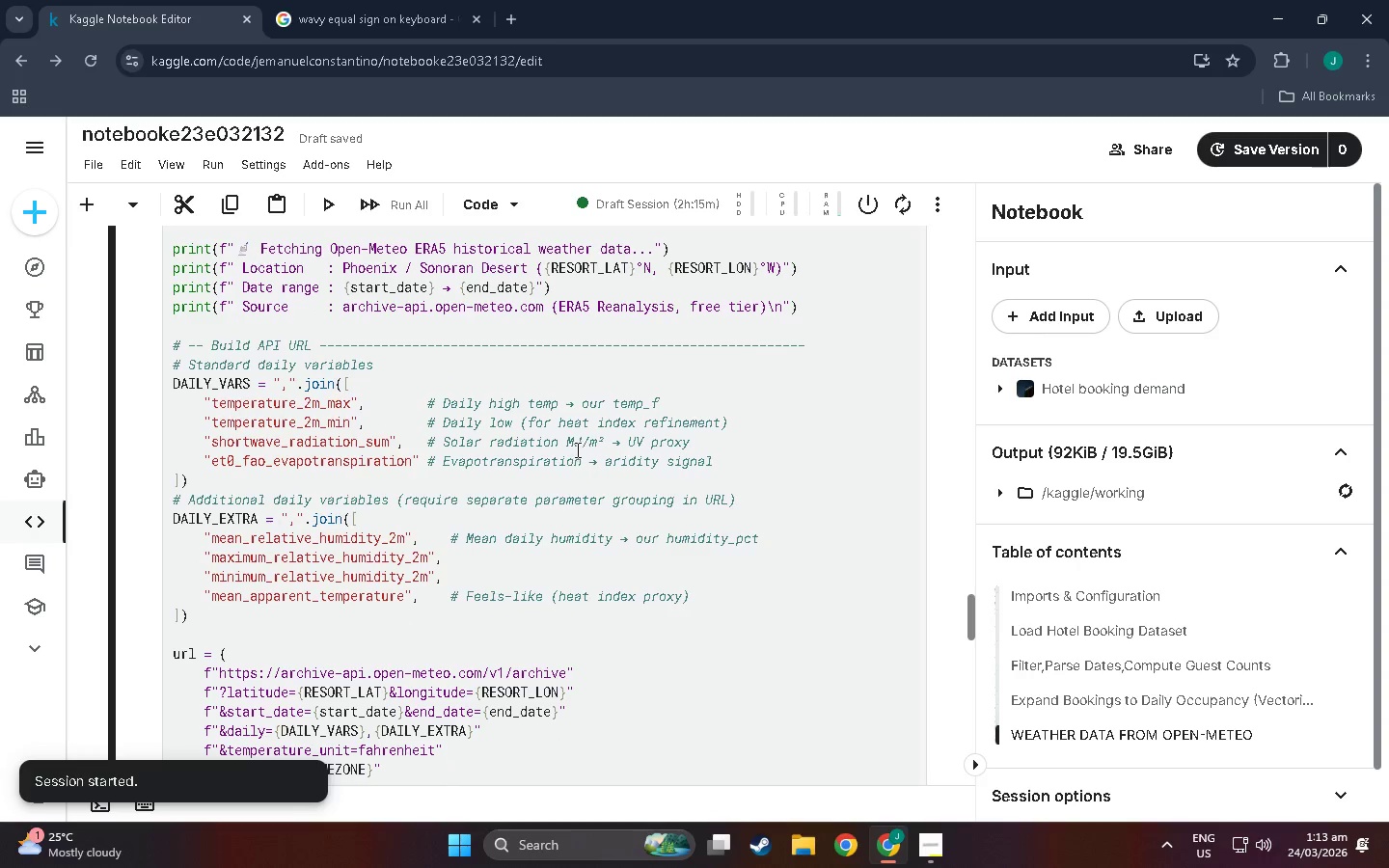 
wait(8.08)
 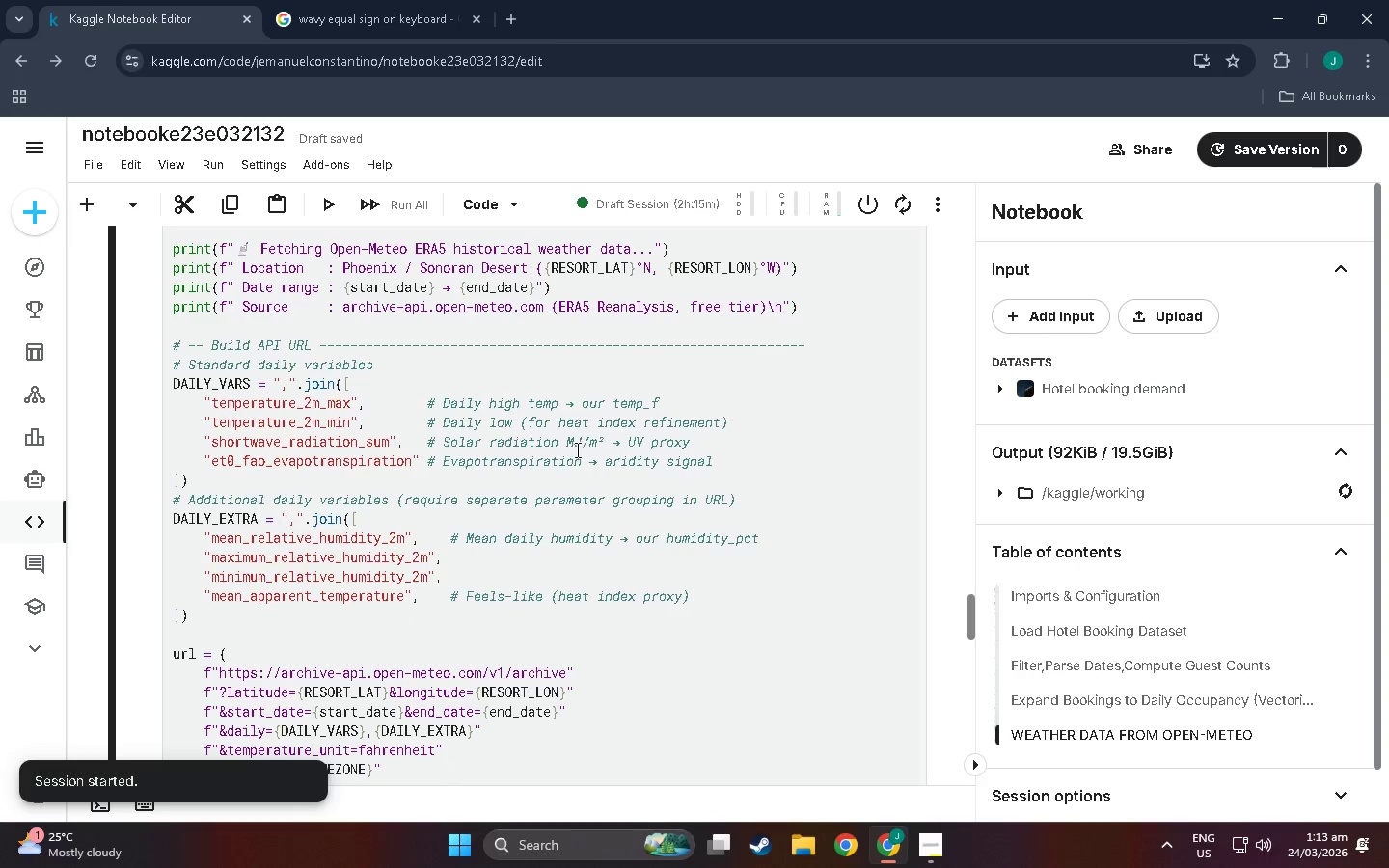 
scroll: coordinate [363, 500], scroll_direction: down, amount: 19.0
 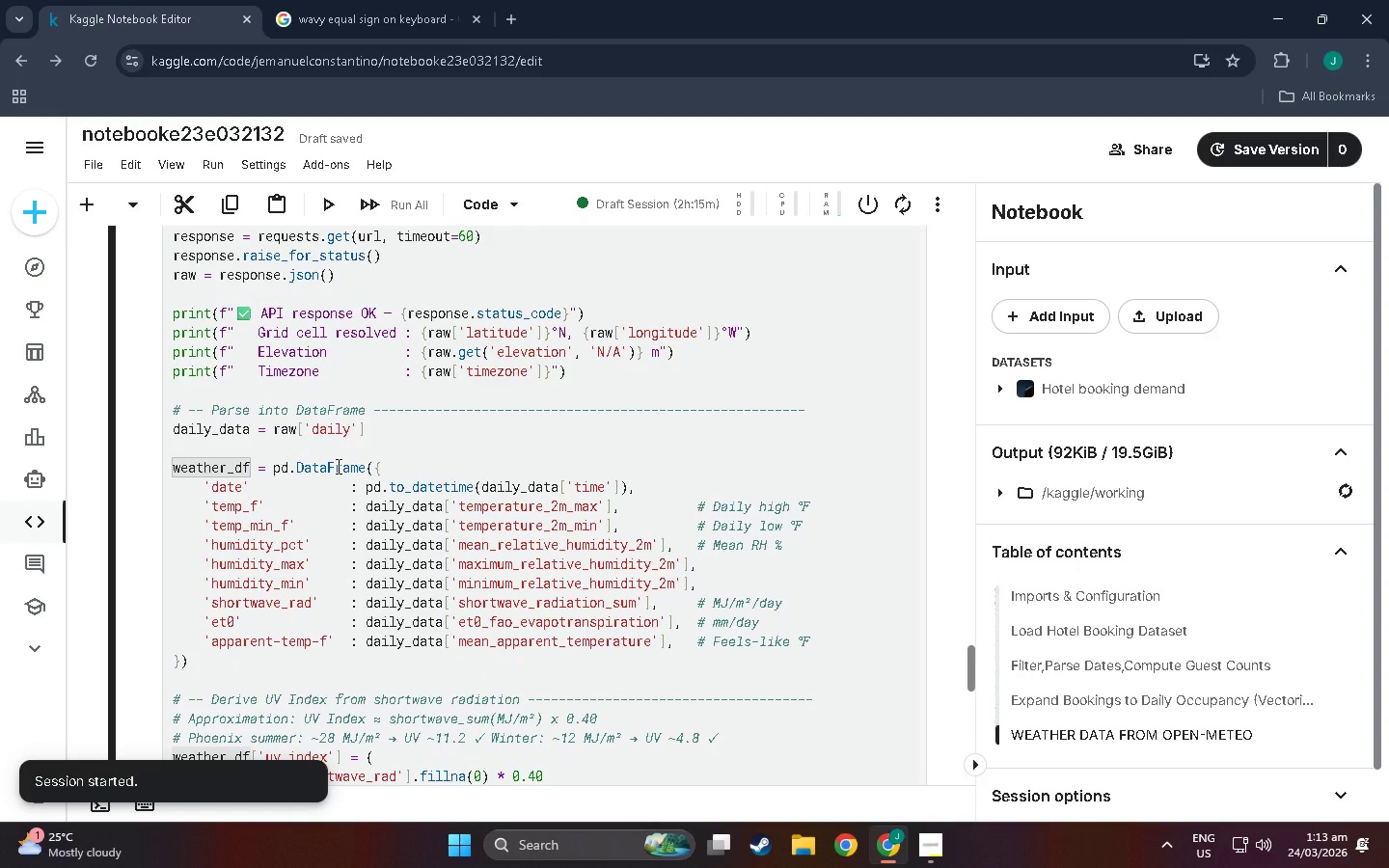 
wait(9.47)
 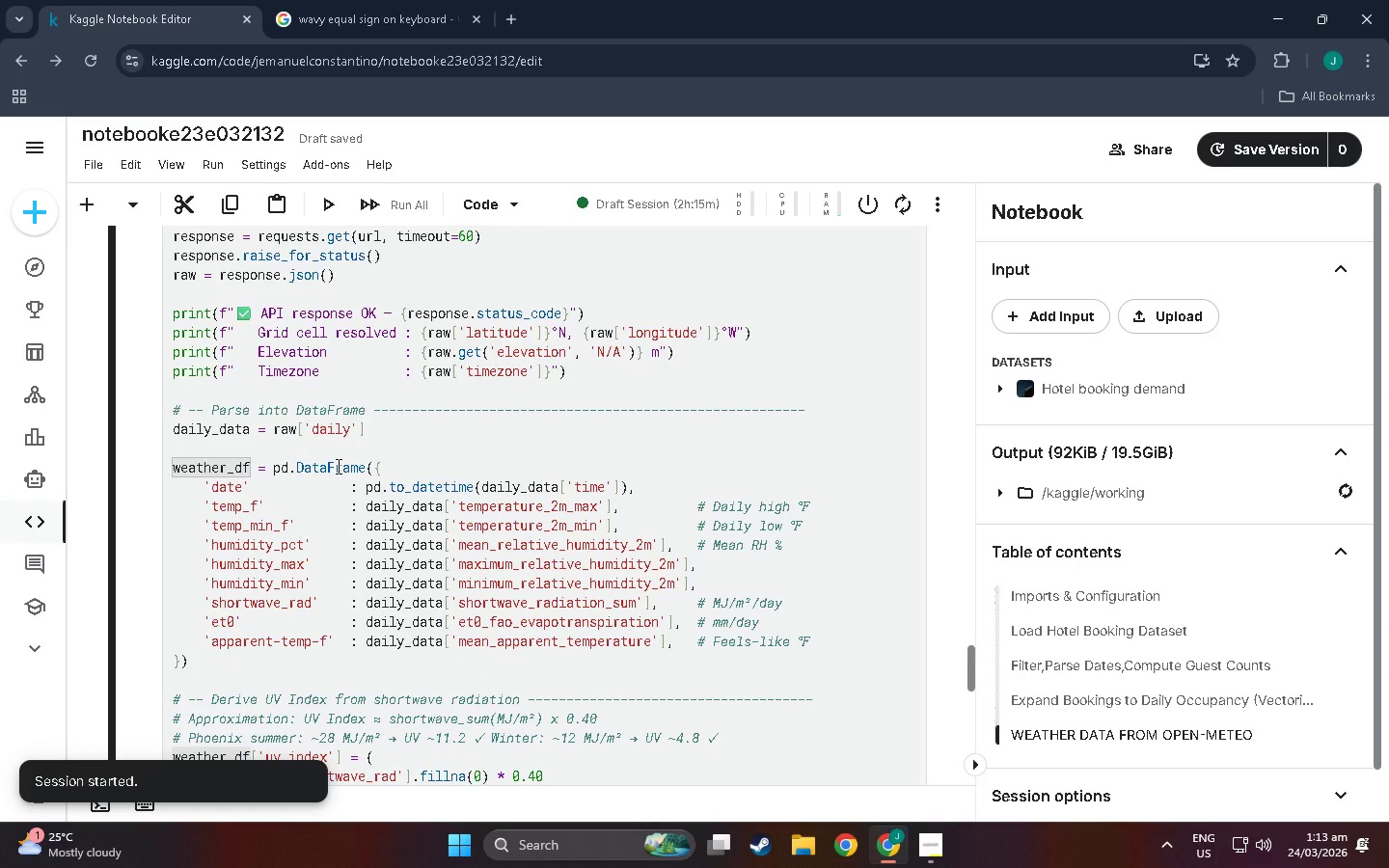 
scroll: coordinate [458, 684], scroll_direction: down, amount: 24.0
 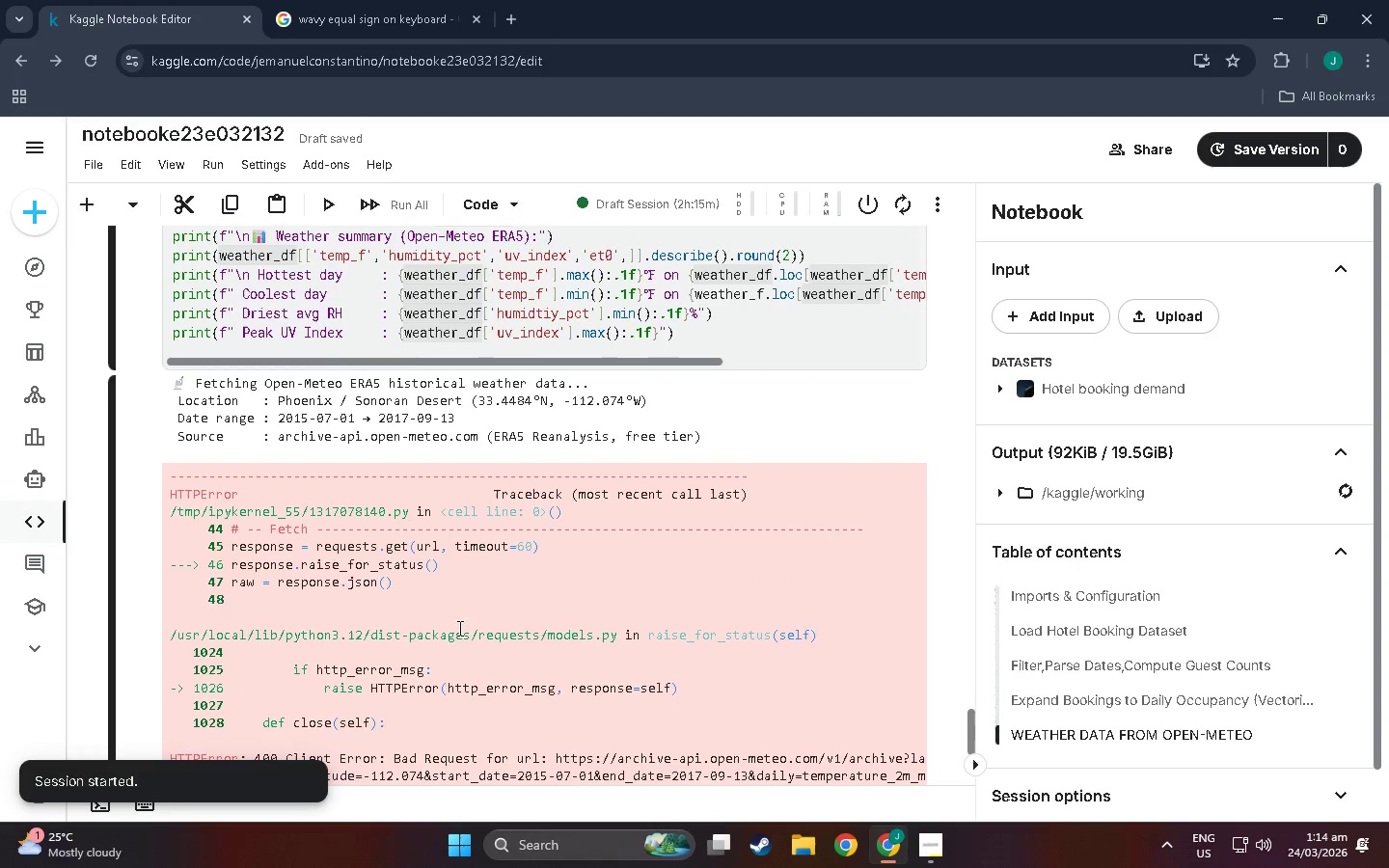 
scroll: coordinate [379, 556], scroll_direction: up, amount: 12.0
 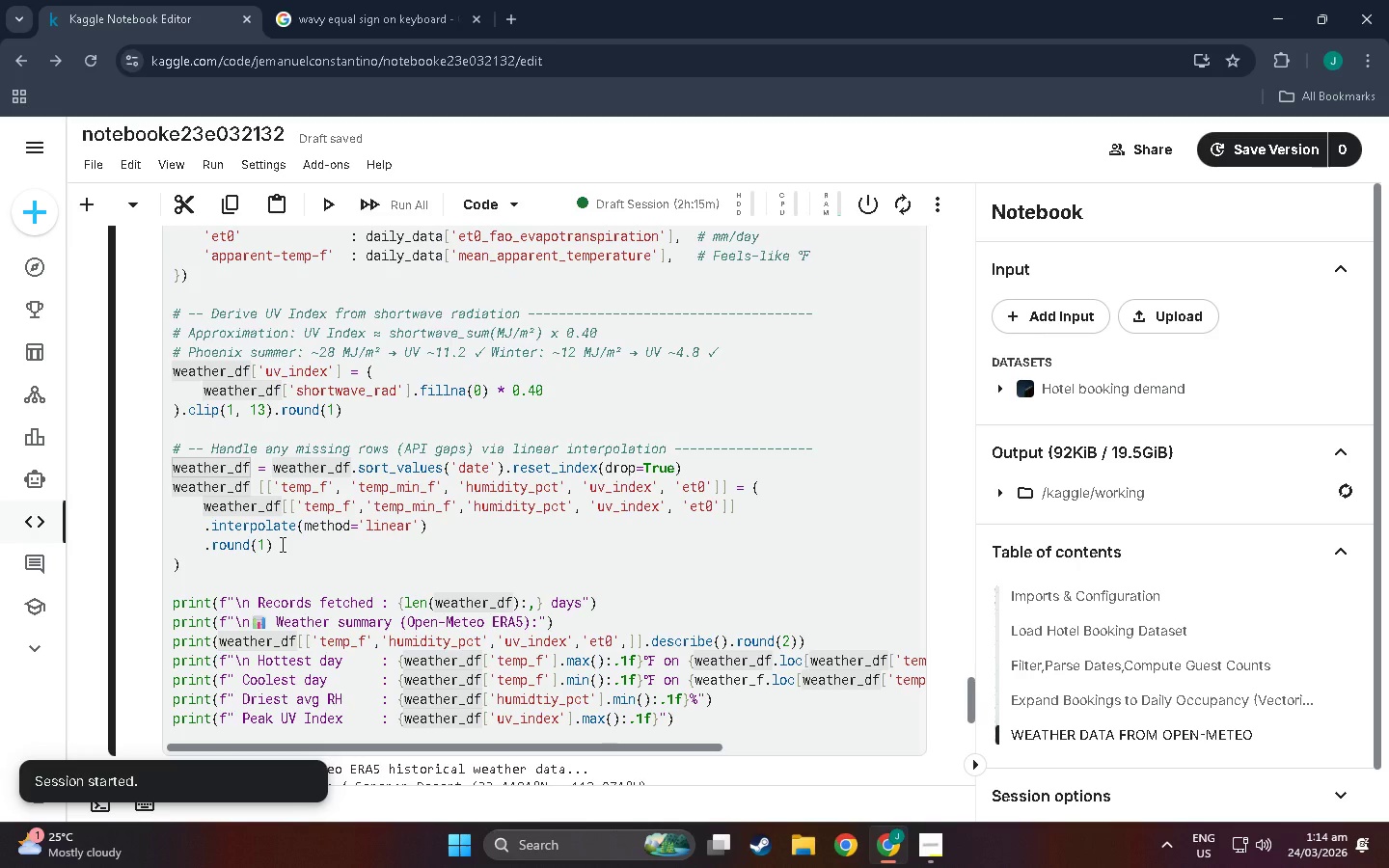 
wait(12.3)
 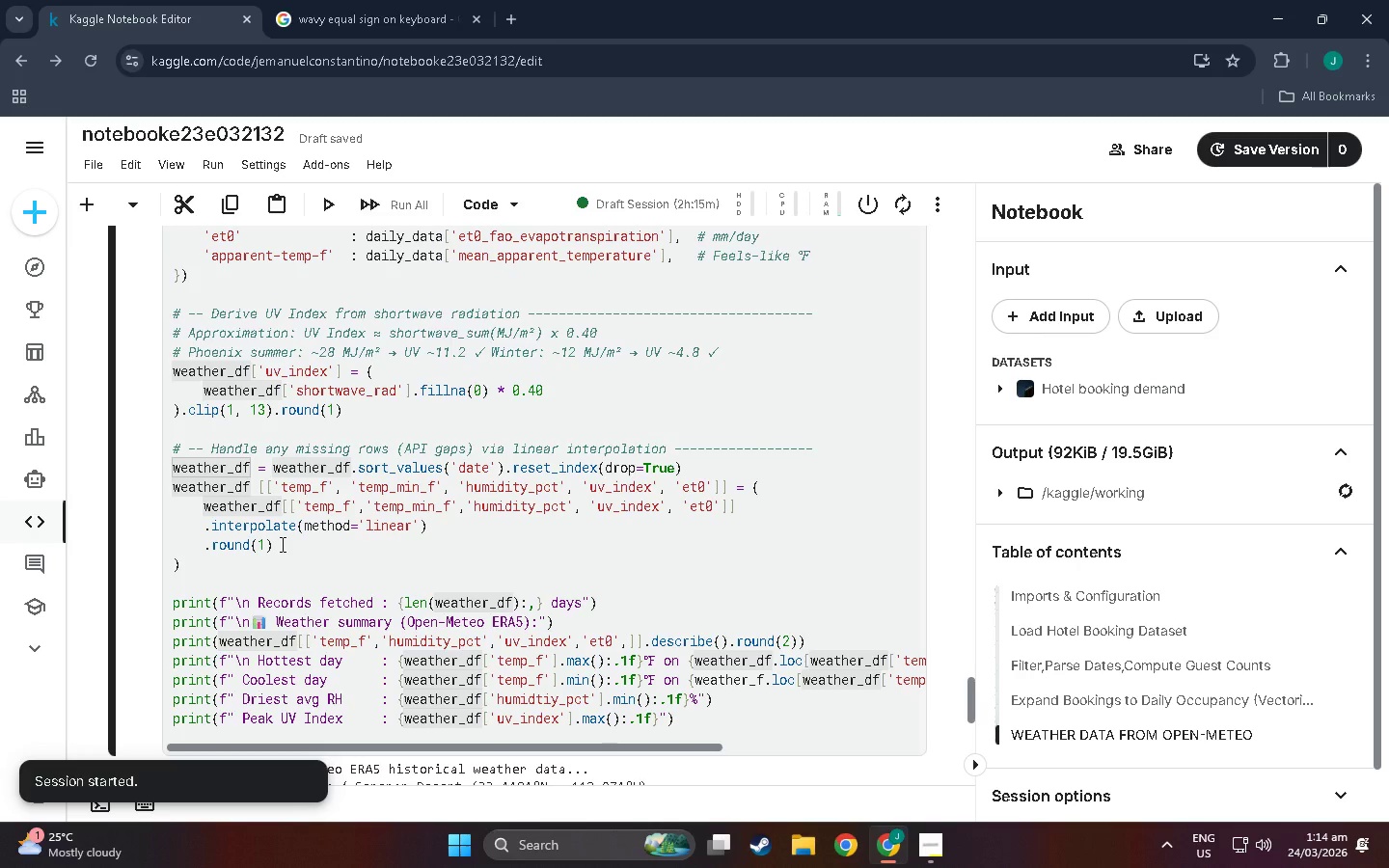 
scroll: coordinate [219, 489], scroll_direction: up, amount: 2.0
 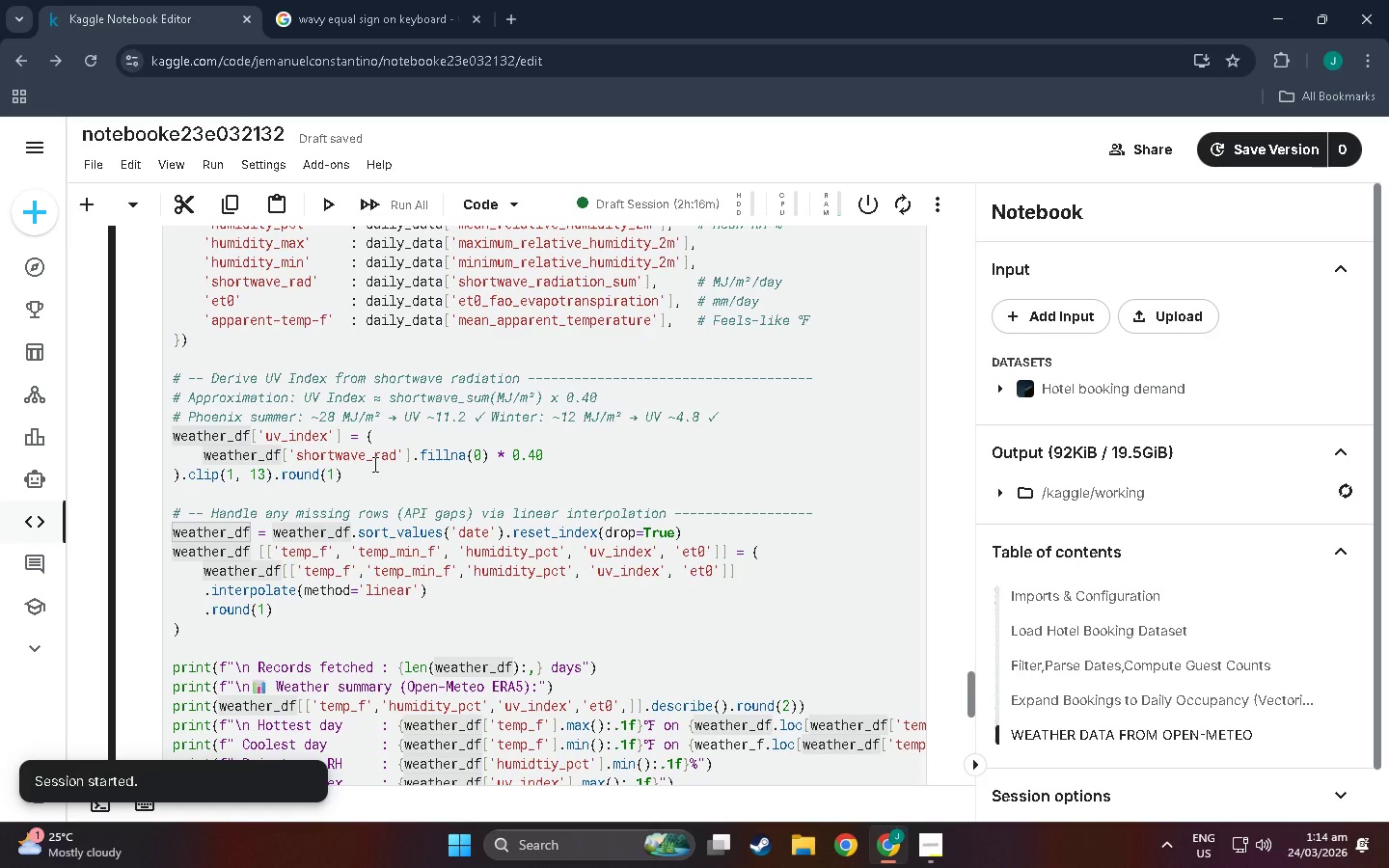 
wait(16.43)
 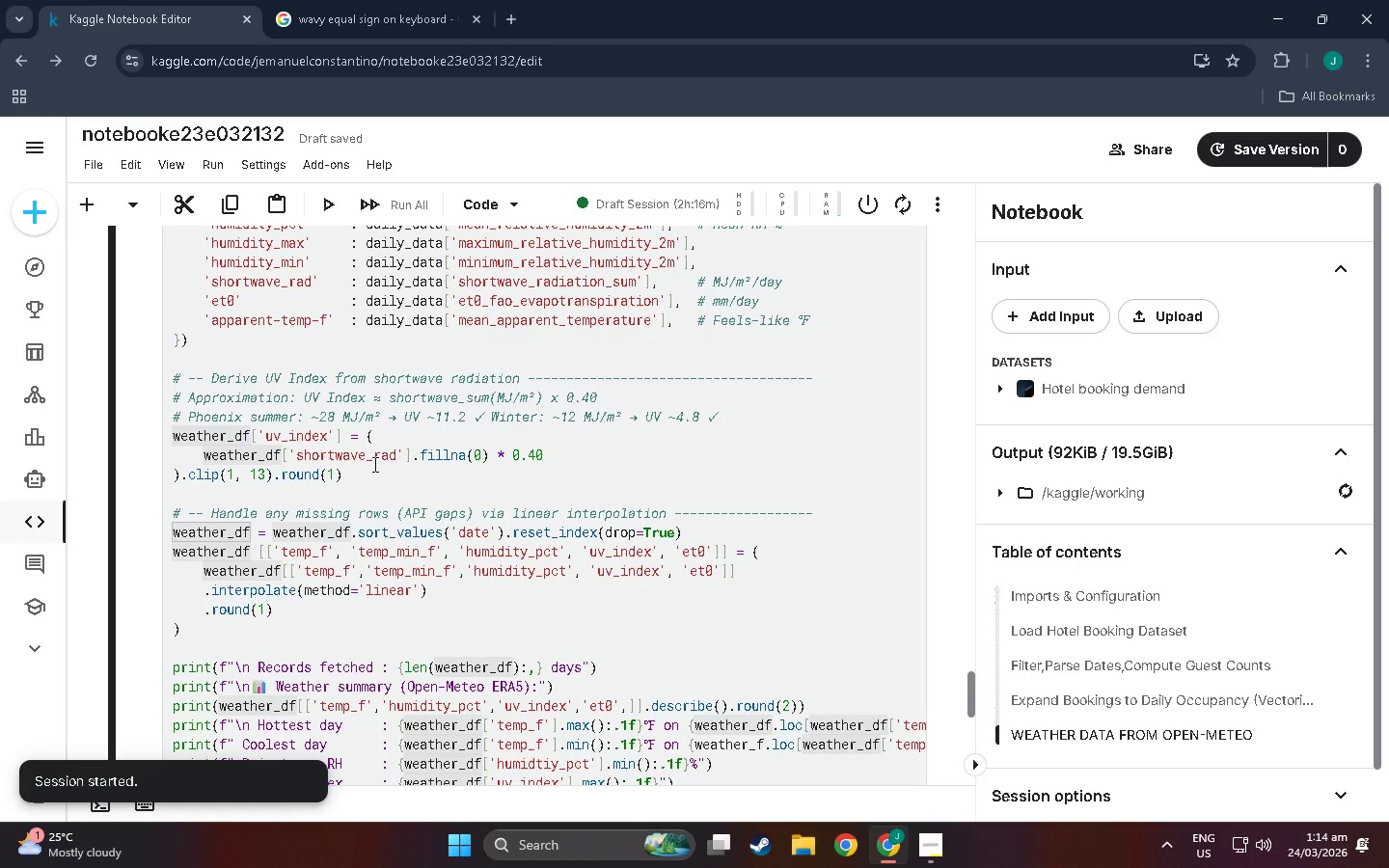 
scroll: coordinate [371, 472], scroll_direction: down, amount: 1.0
 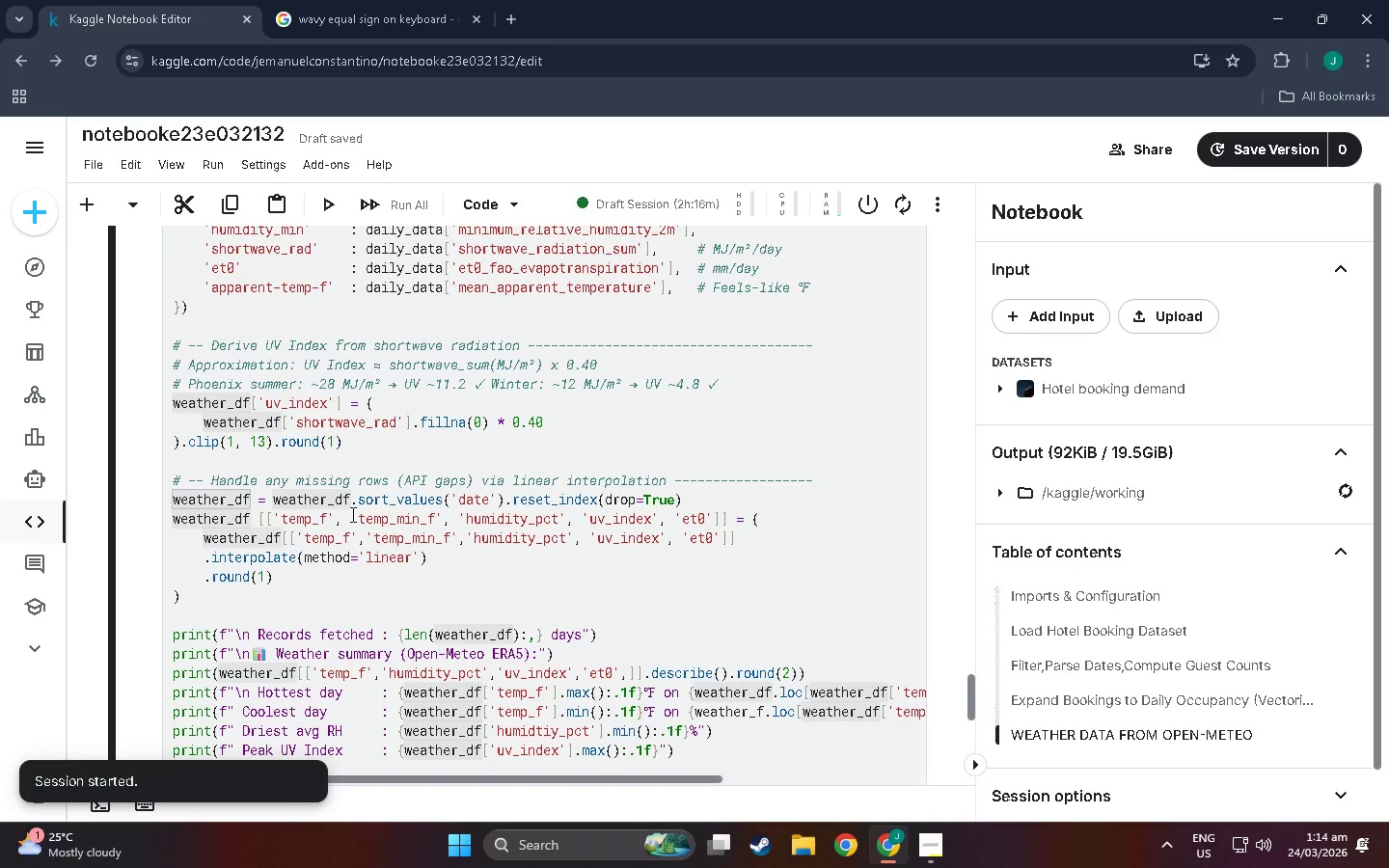 
wait(11.13)
 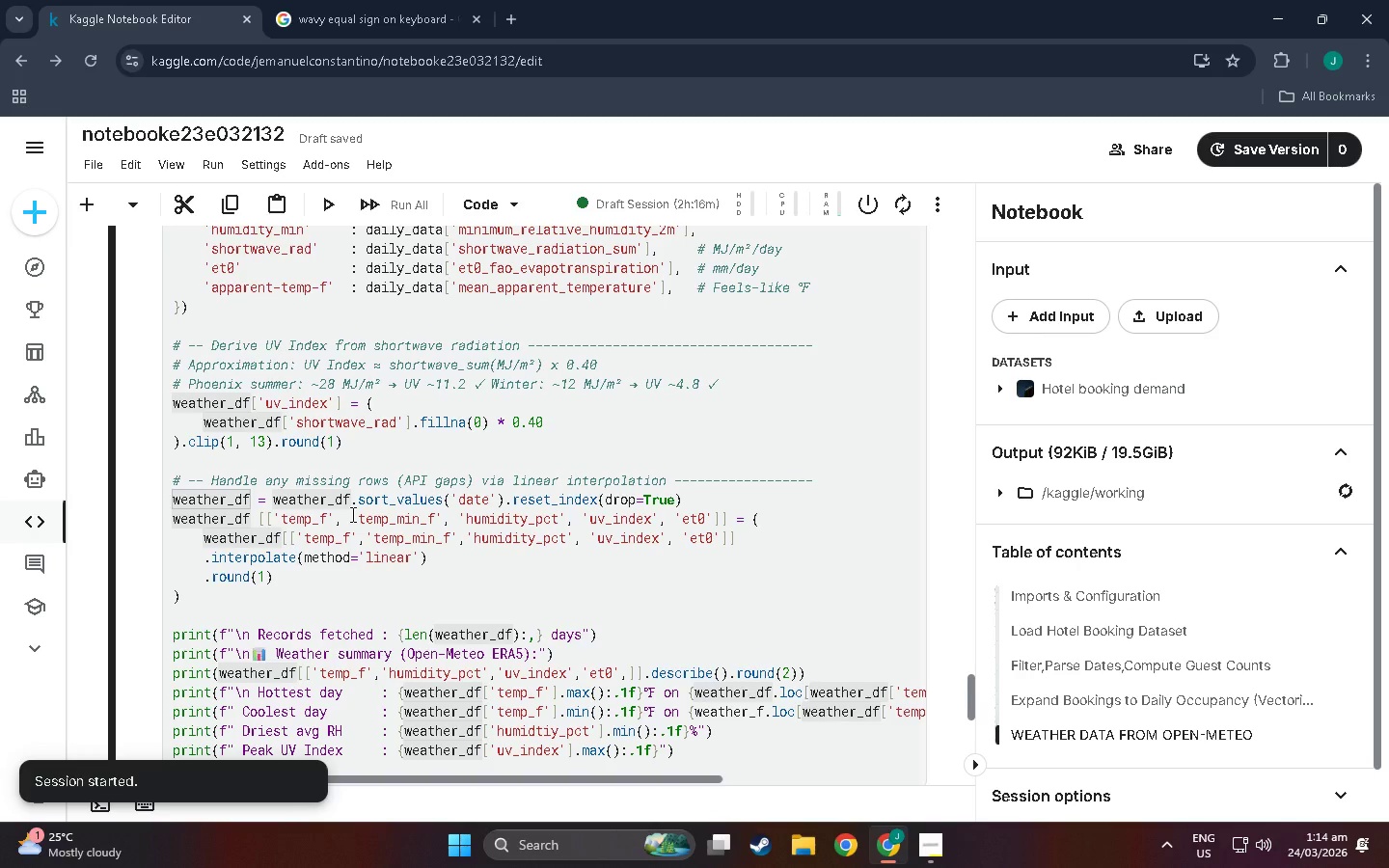 
scroll: coordinate [351, 514], scroll_direction: down, amount: 1.0
 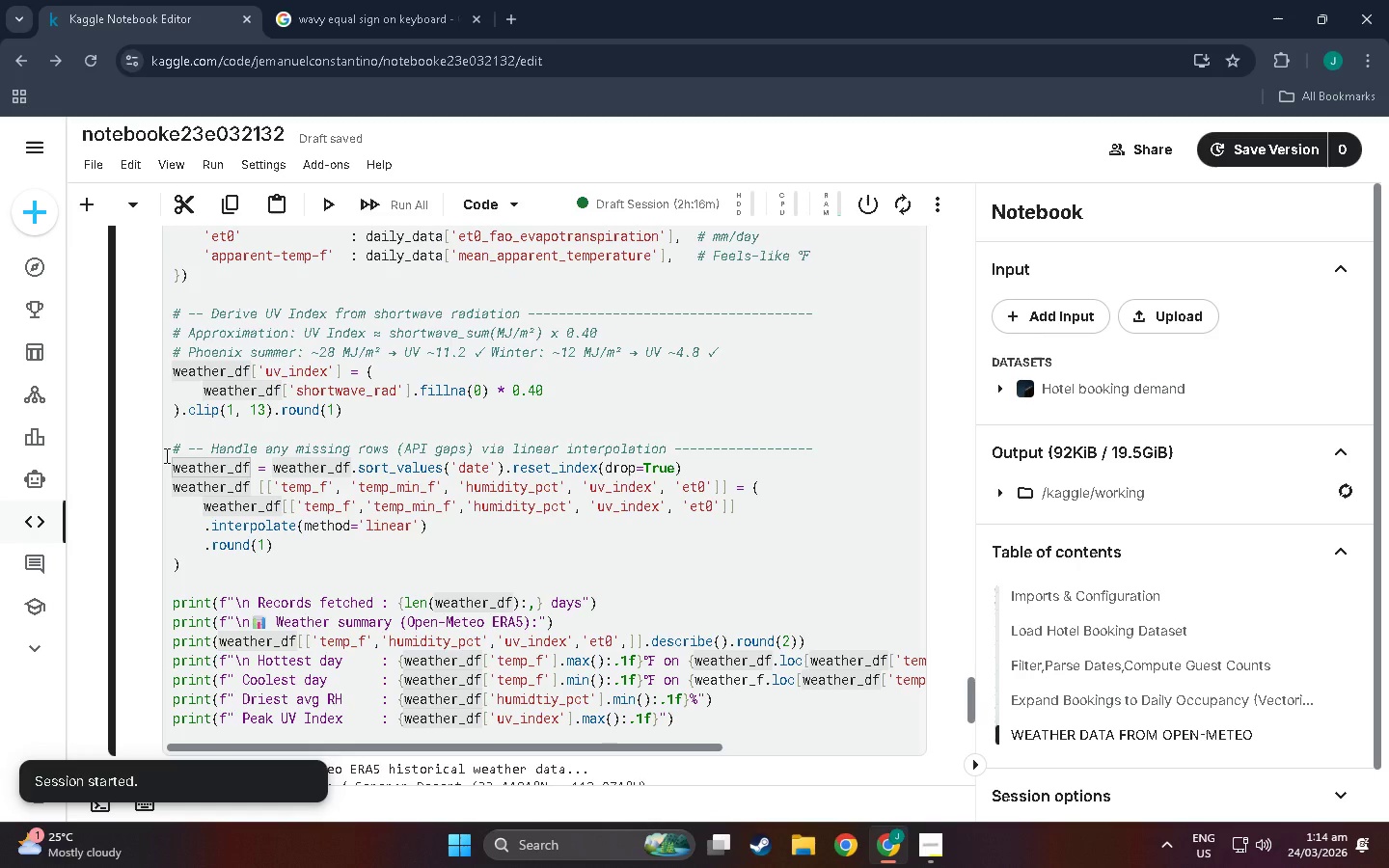 
left_click_drag(start_coordinate=[166, 446], to_coordinate=[399, 545])
 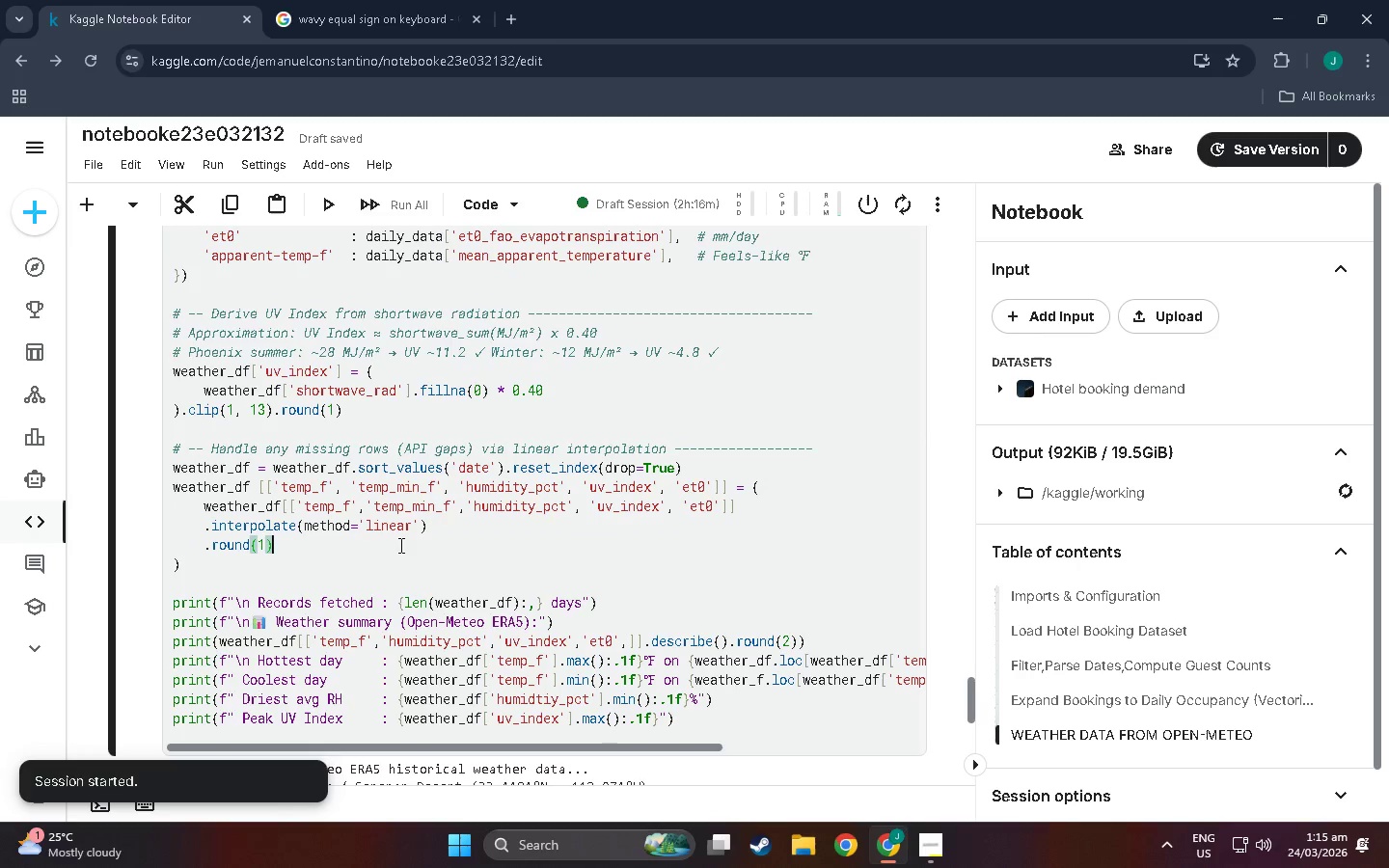 
left_click([399, 545])
 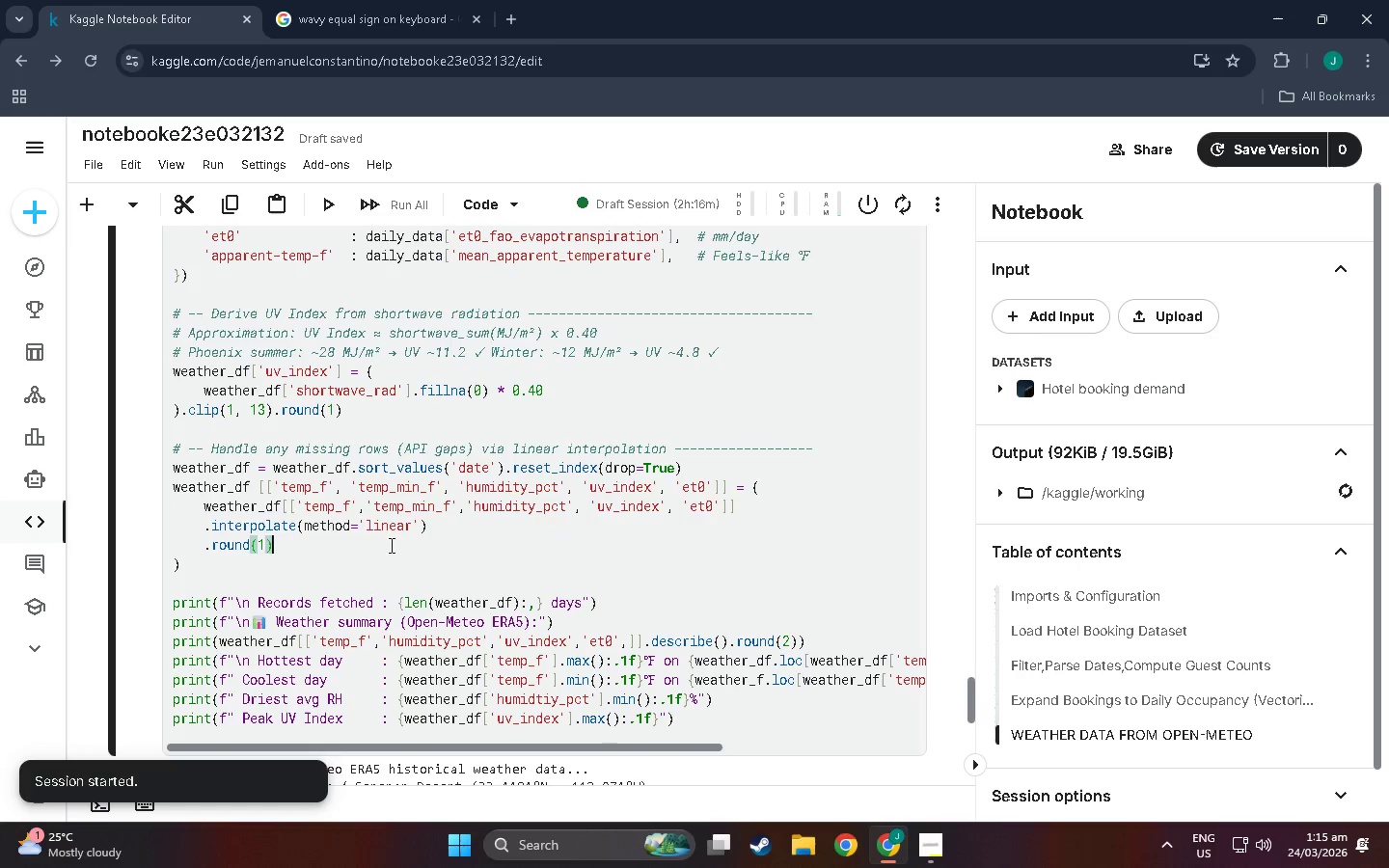 
left_click_drag(start_coordinate=[396, 545], to_coordinate=[211, 443])
 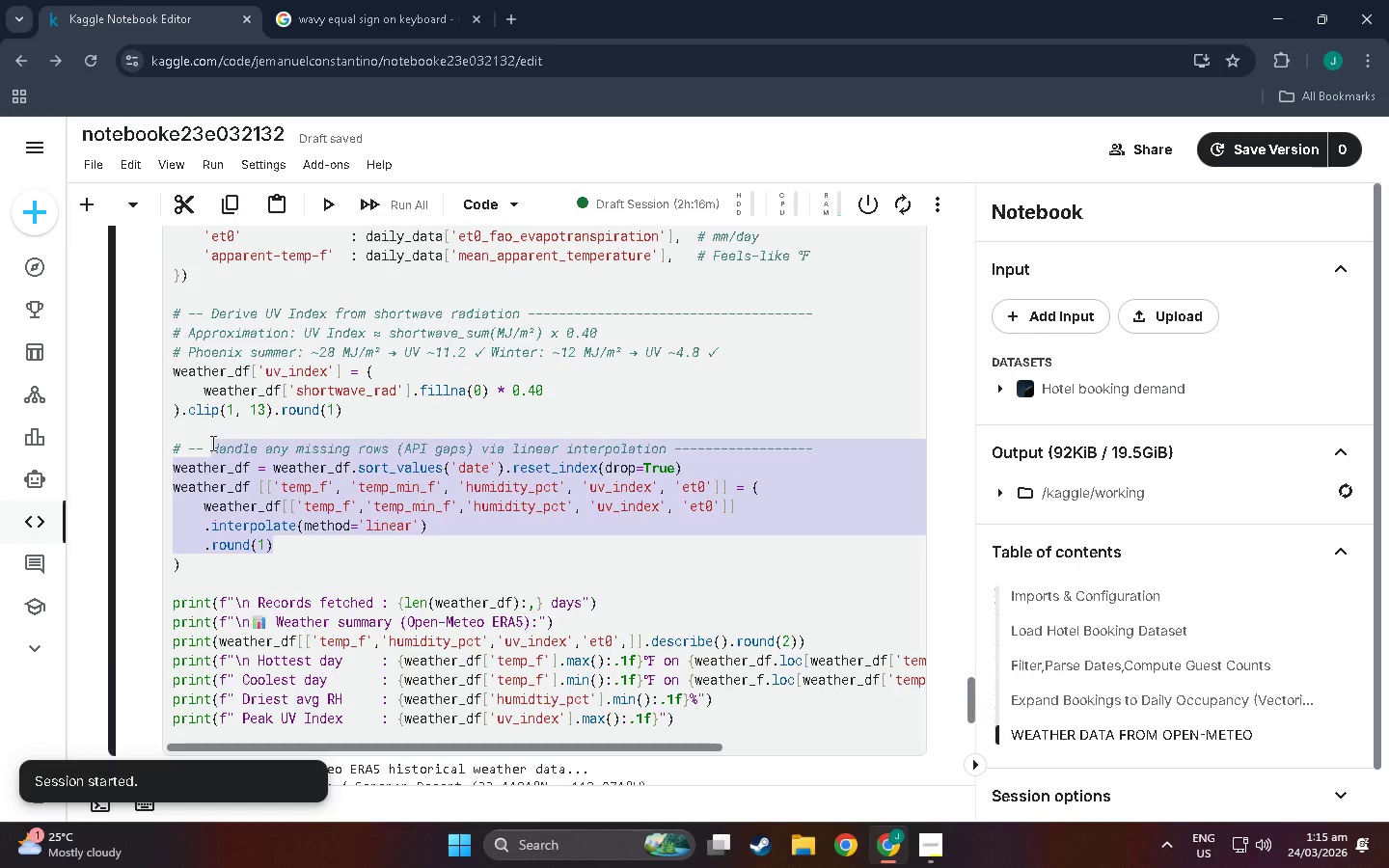 
key(Backspace)
 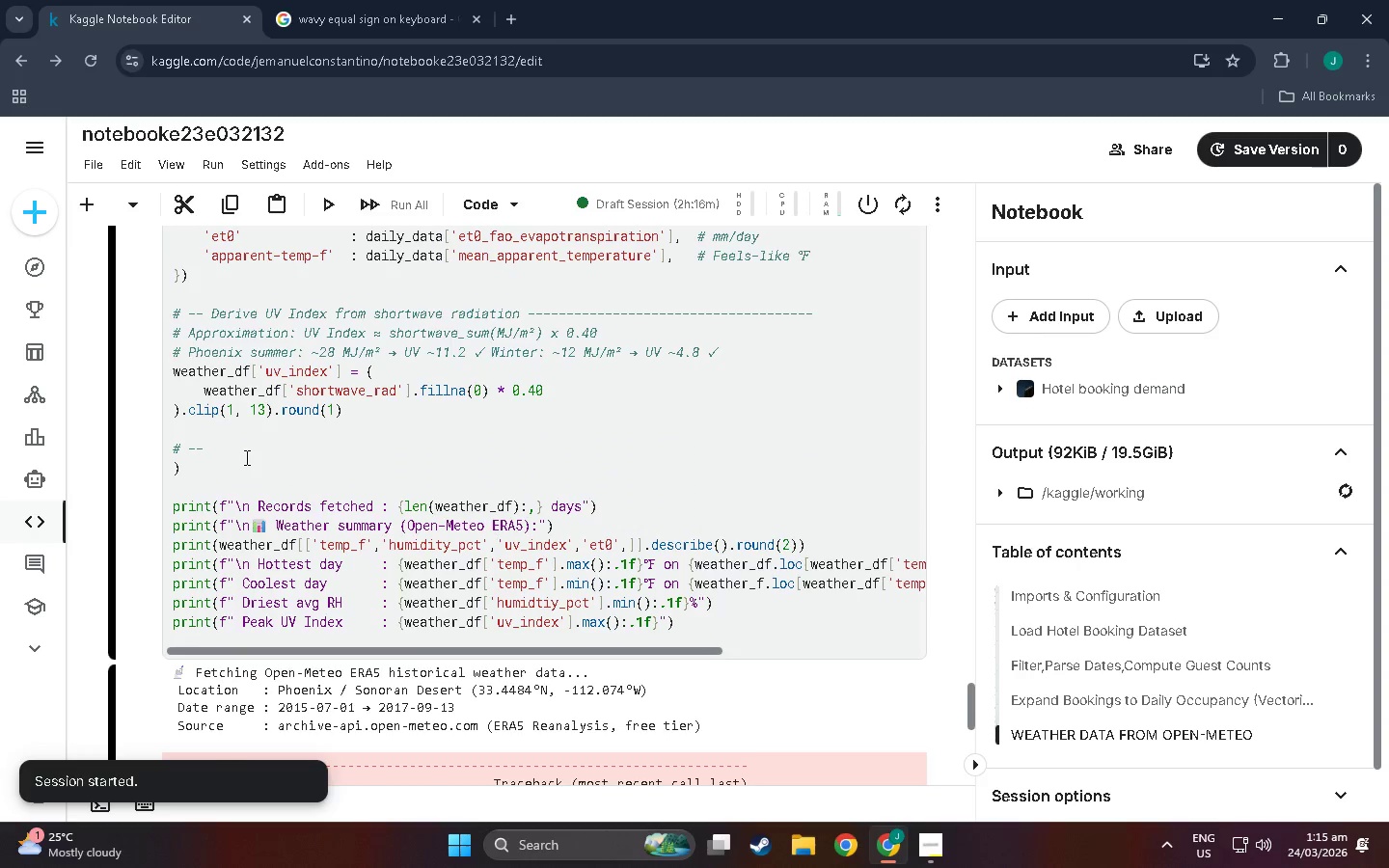 
scroll: coordinate [226, 554], scroll_direction: up, amount: 10.0
 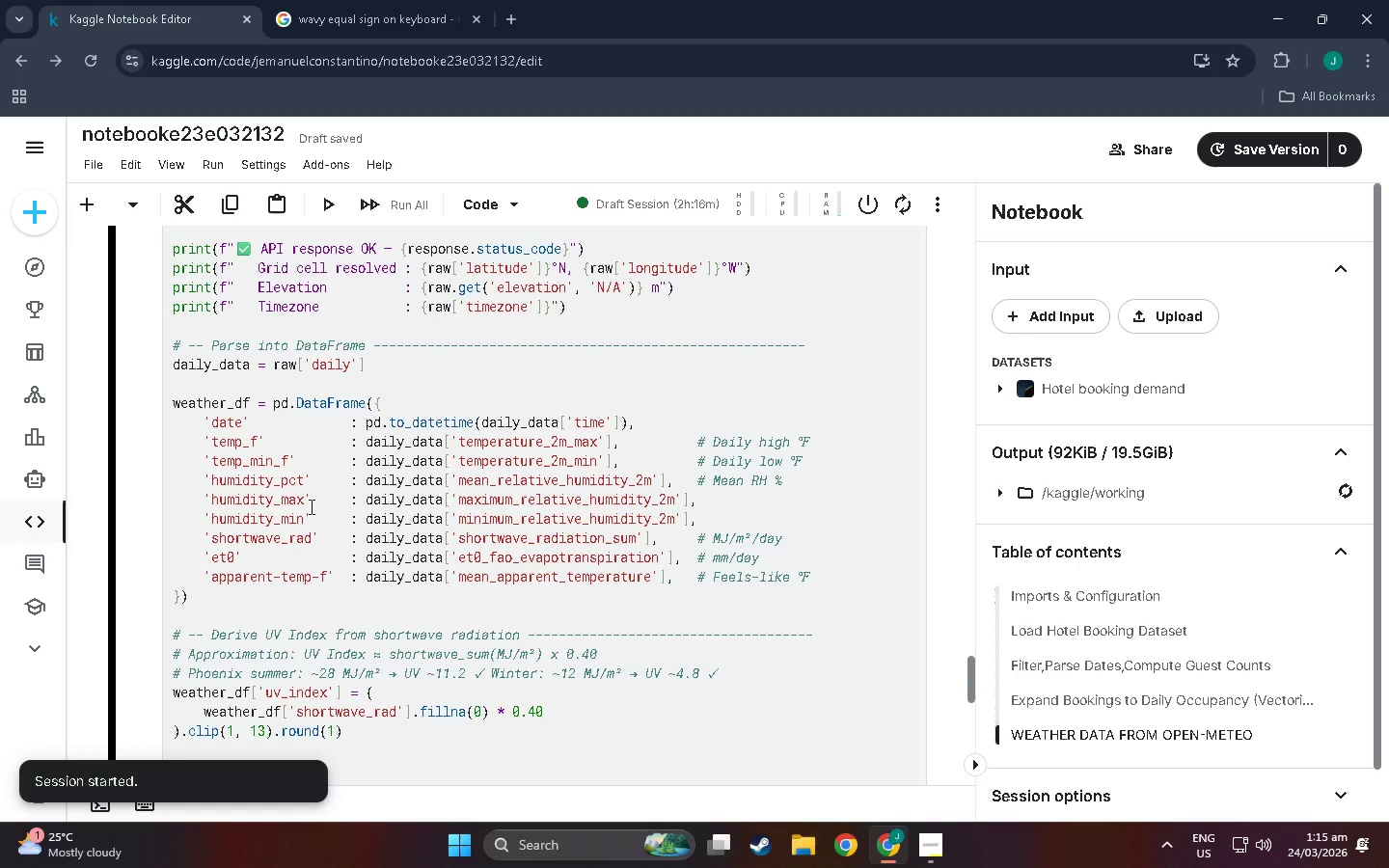 
scroll: coordinate [327, 584], scroll_direction: down, amount: 4.0
 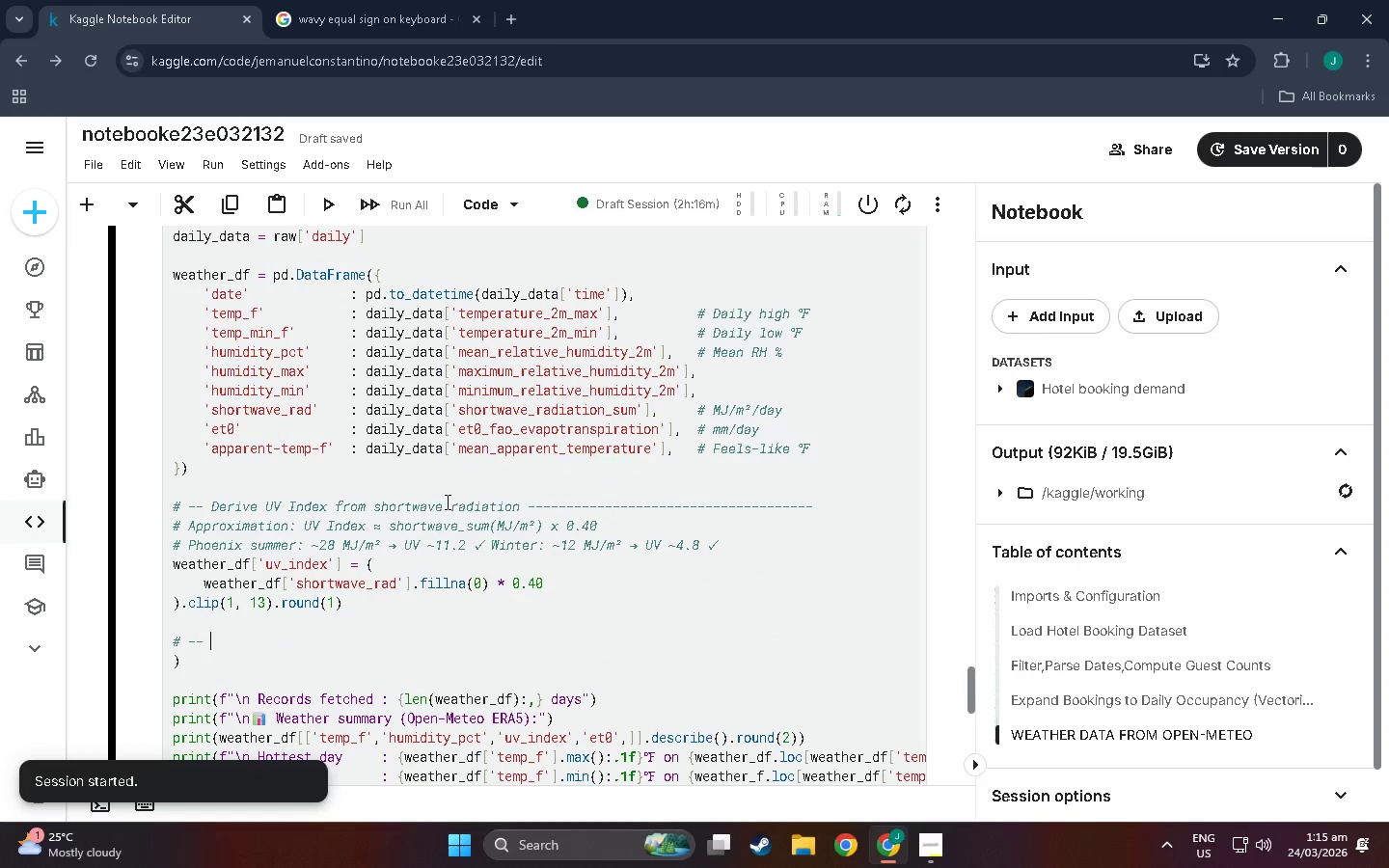 
wait(6.62)
 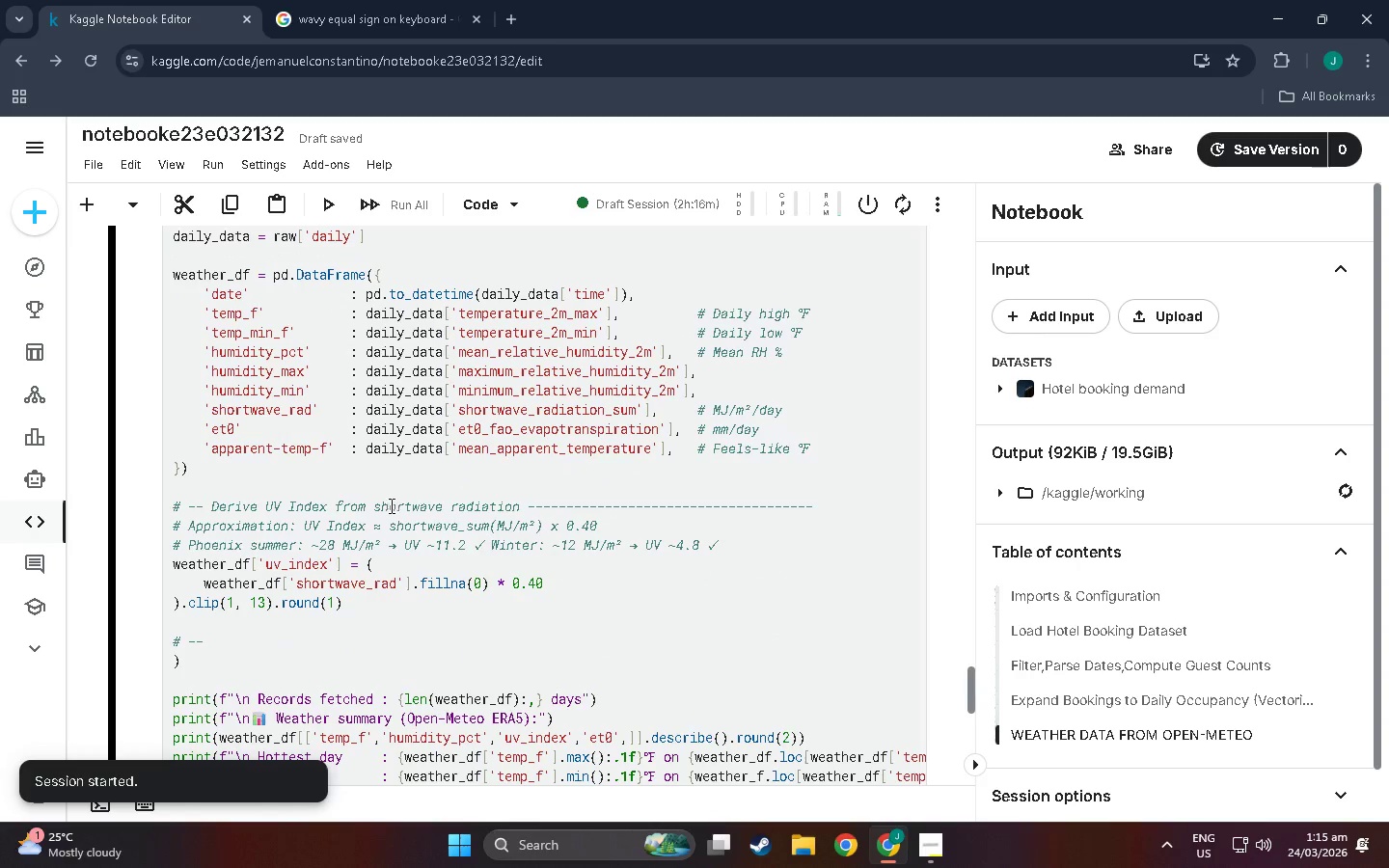 
scroll: coordinate [275, 560], scroll_direction: up, amount: 6.0
 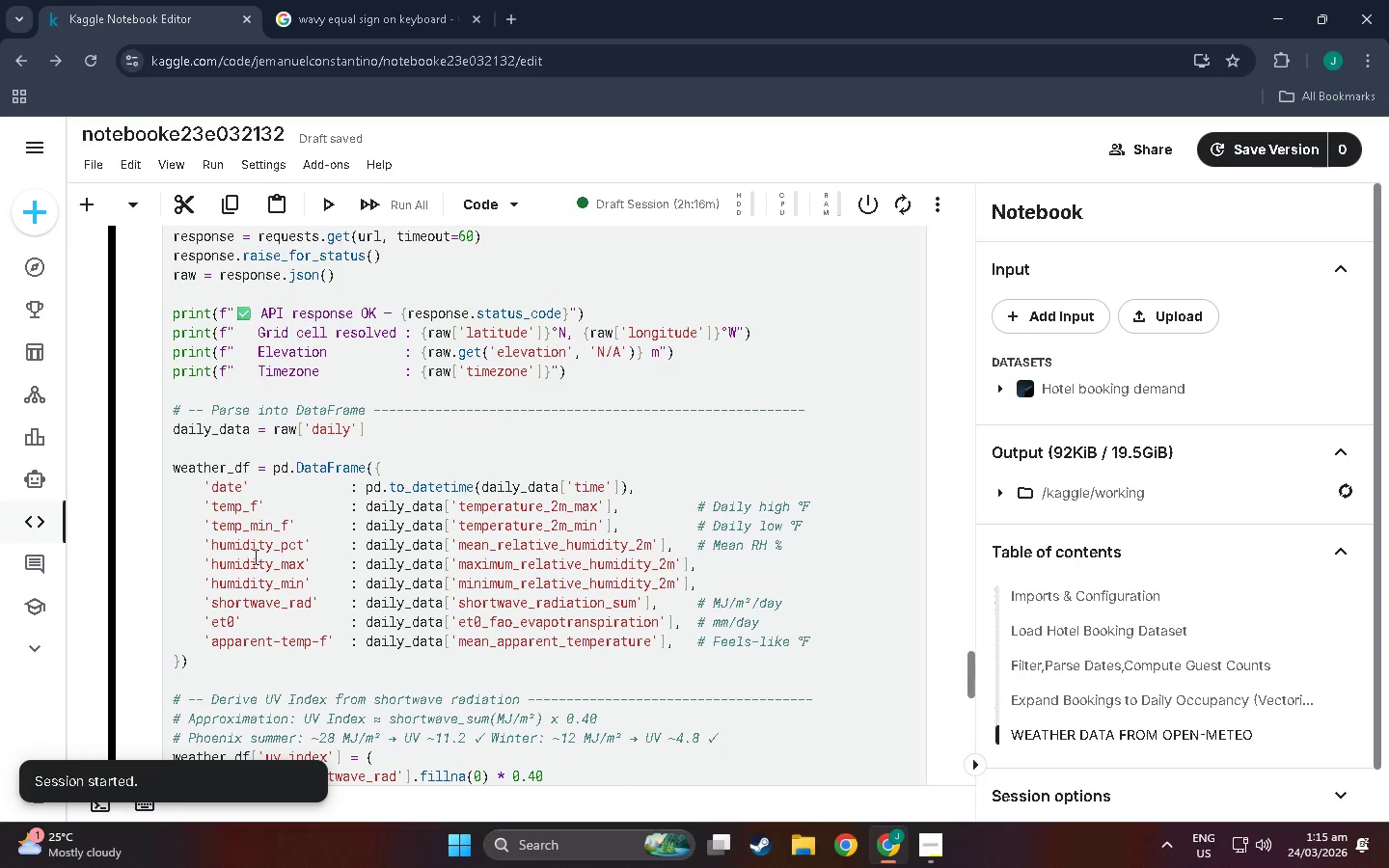 
scroll: coordinate [232, 682], scroll_direction: down, amount: 8.0
 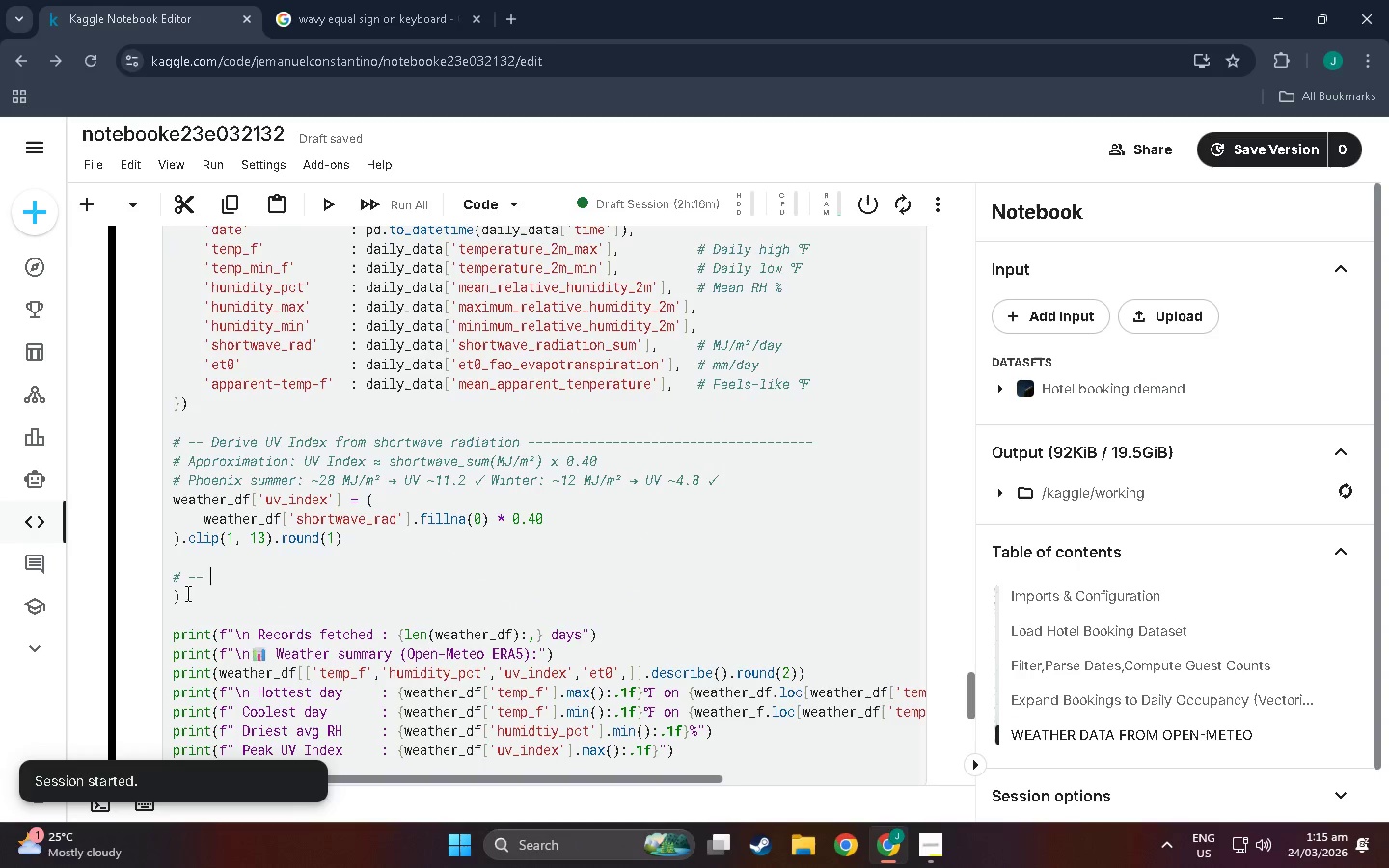 
left_click([186, 593])
 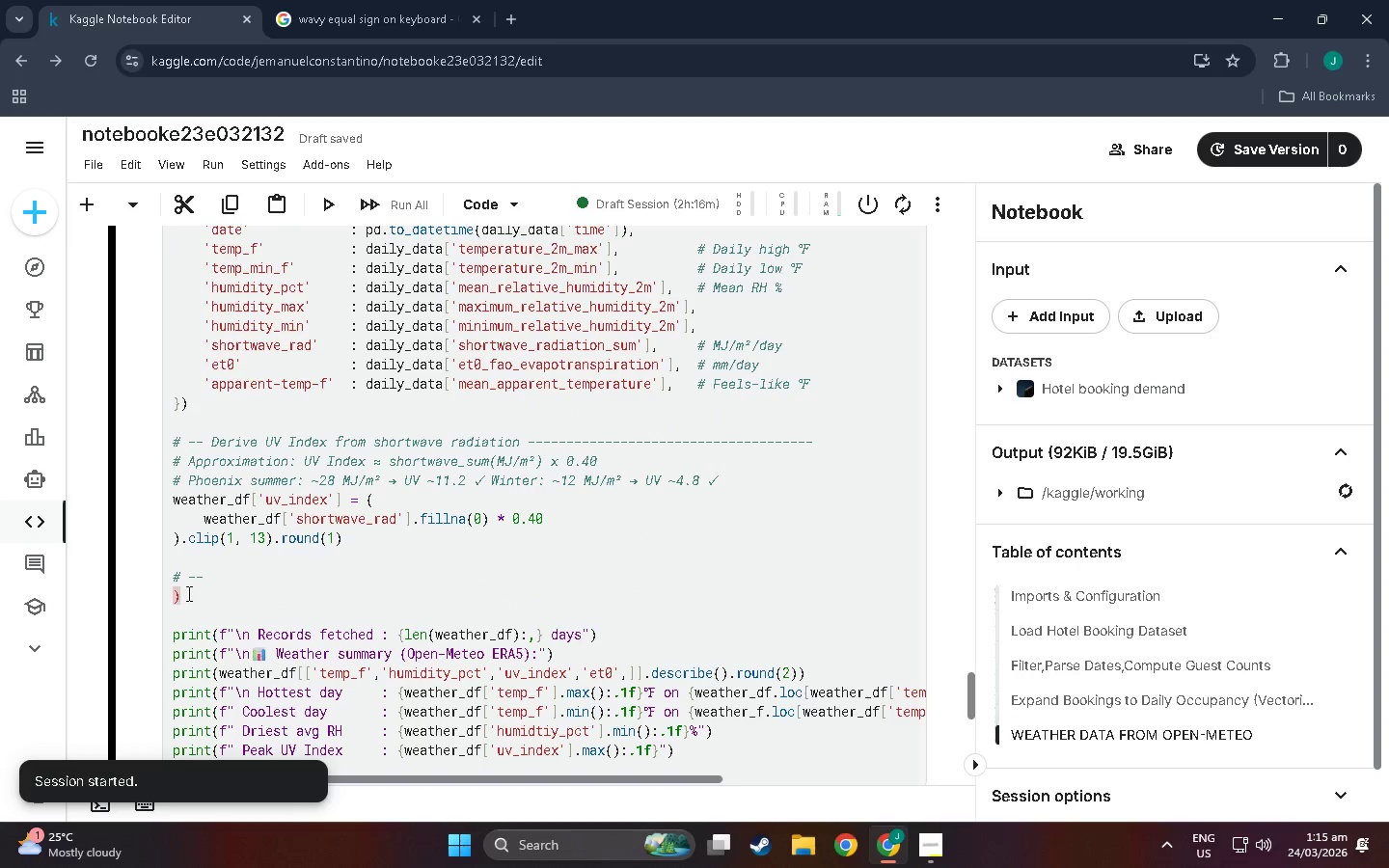 
key(Backspace)
 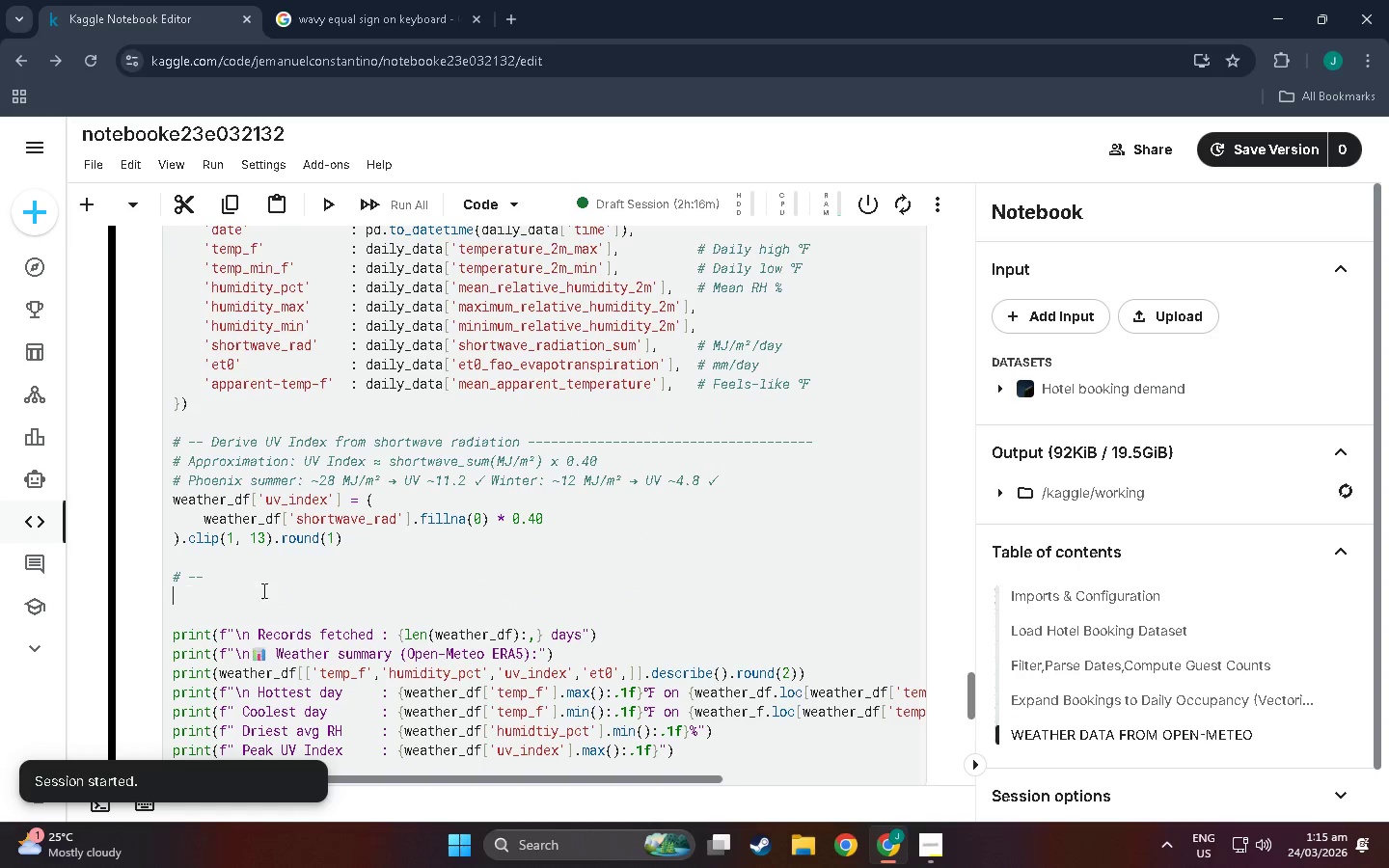 
scroll: coordinate [386, 572], scroll_direction: up, amount: 7.0
 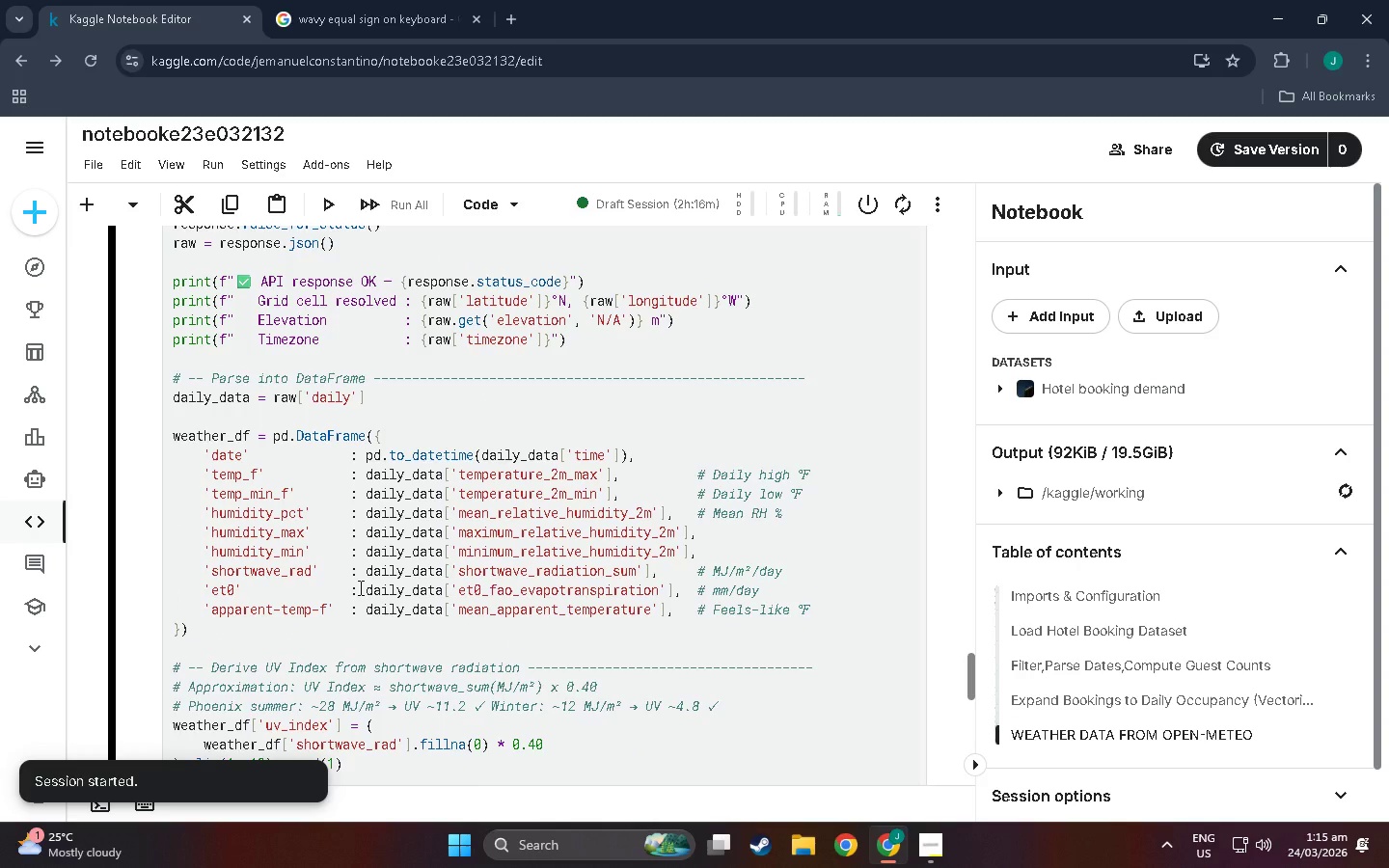 
wait(7.43)
 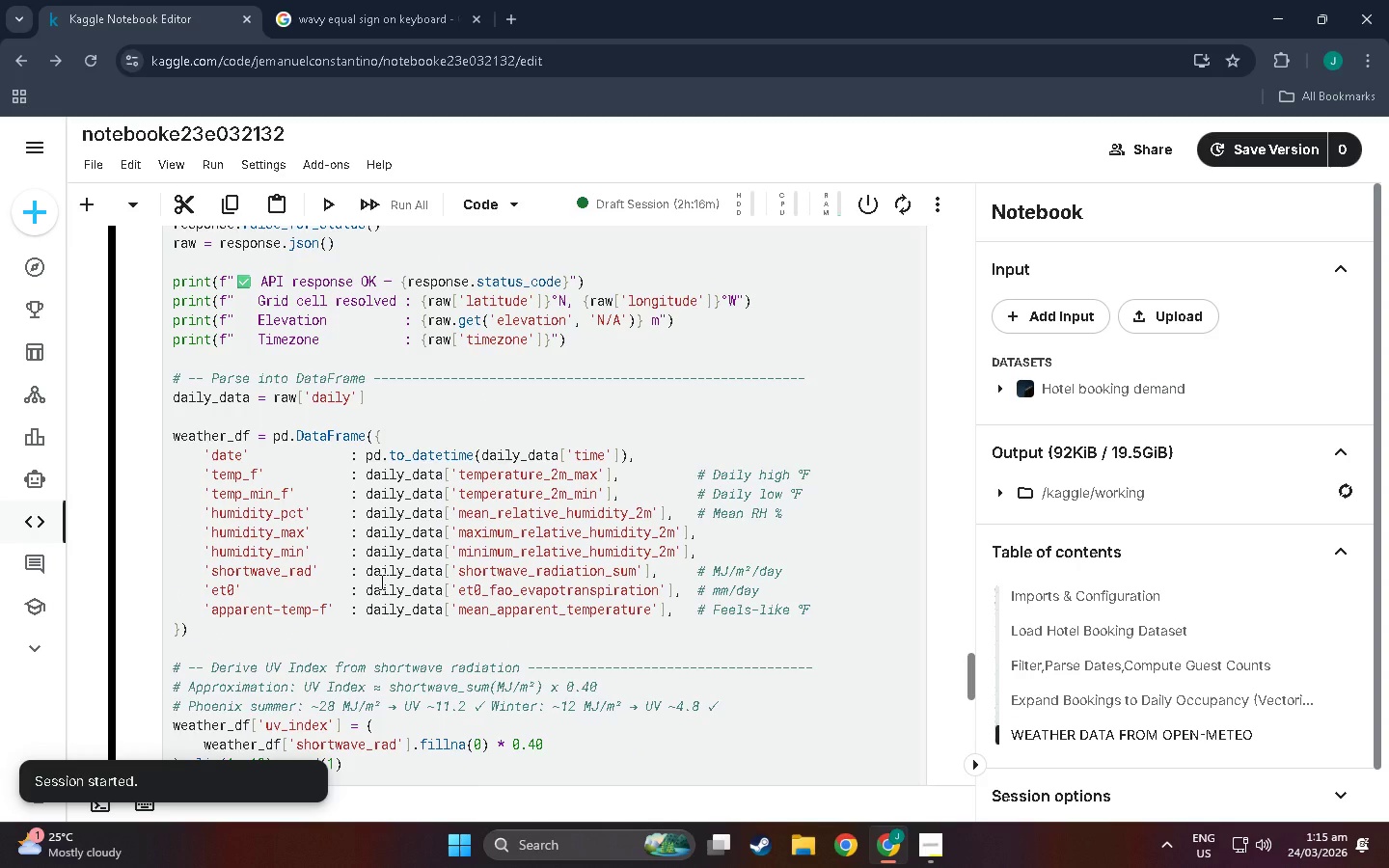 
scroll: coordinate [269, 546], scroll_direction: up, amount: 26.0
 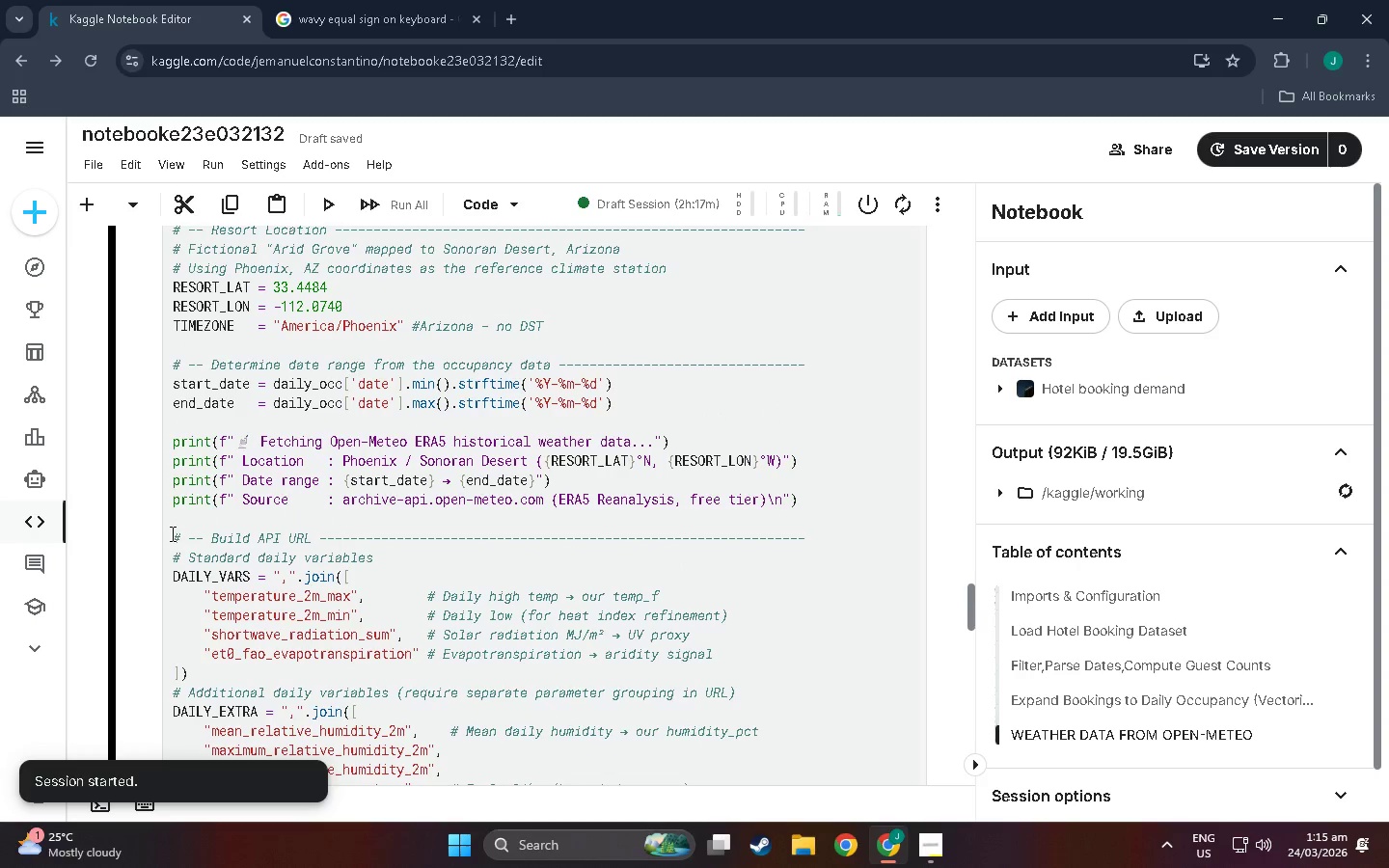 
left_click_drag(start_coordinate=[168, 502], to_coordinate=[641, 455])
 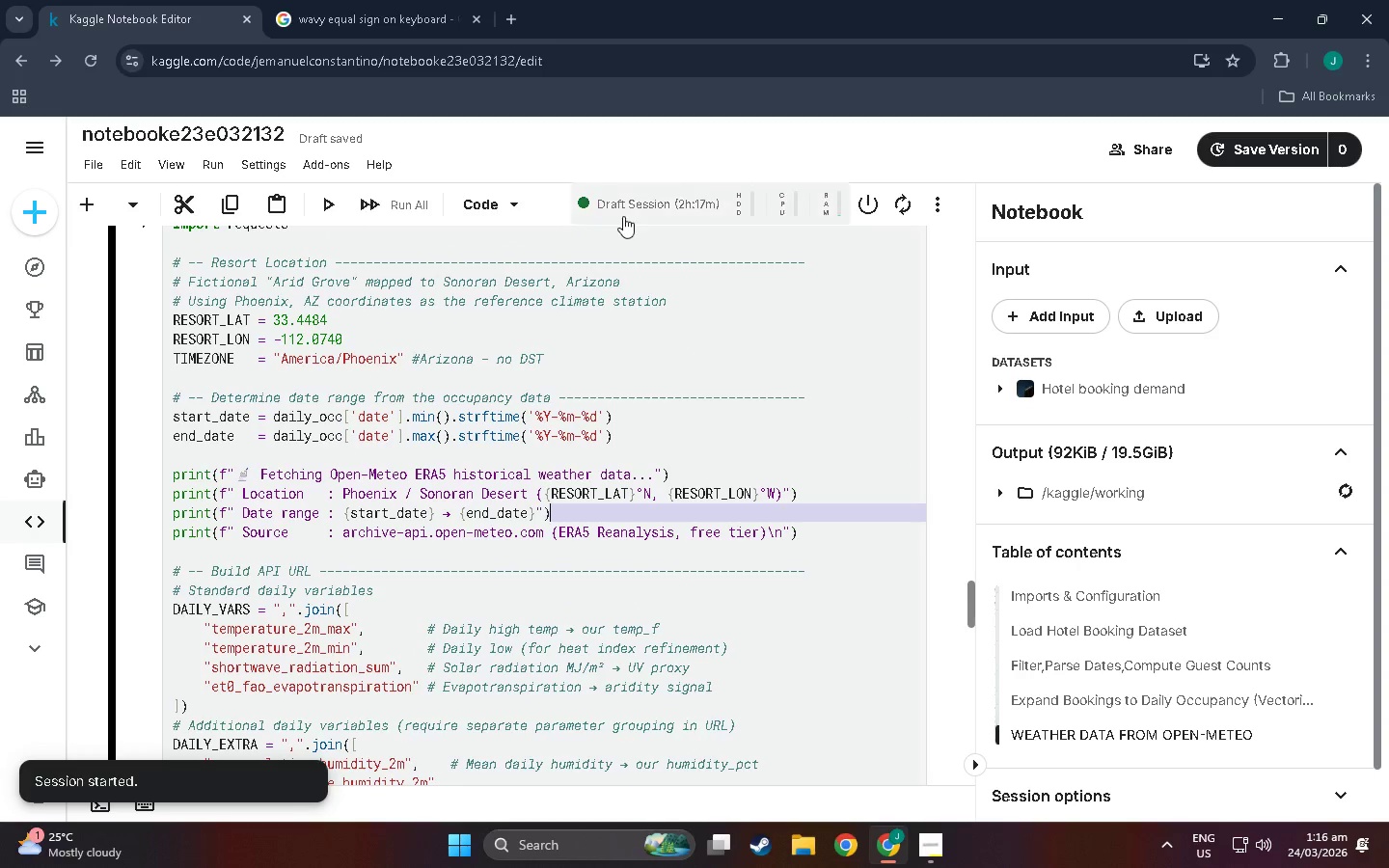 
scroll: coordinate [449, 593], scroll_direction: down, amount: 14.0
 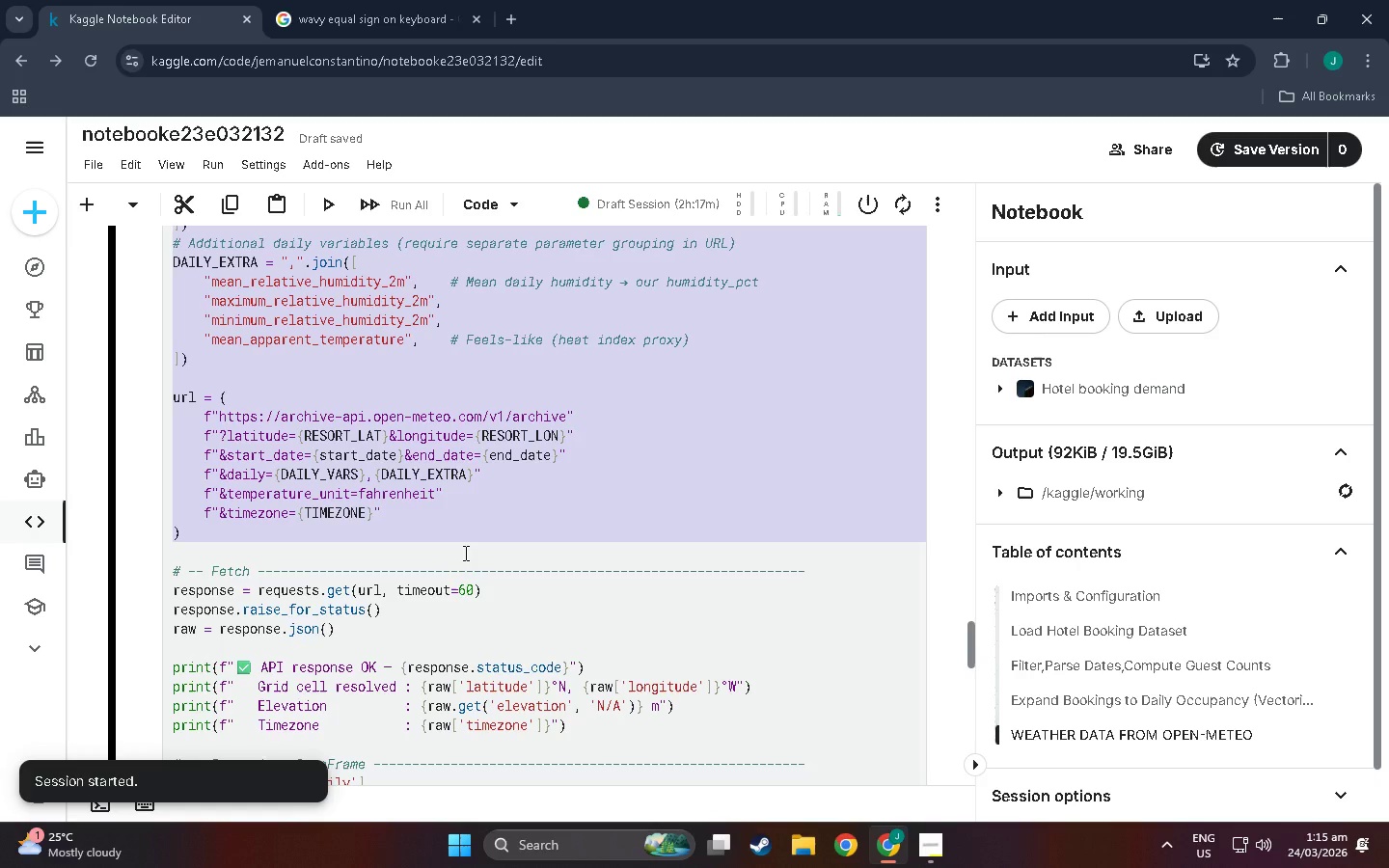 
scroll: coordinate [641, 455], scroll_direction: up, amount: 15.0
 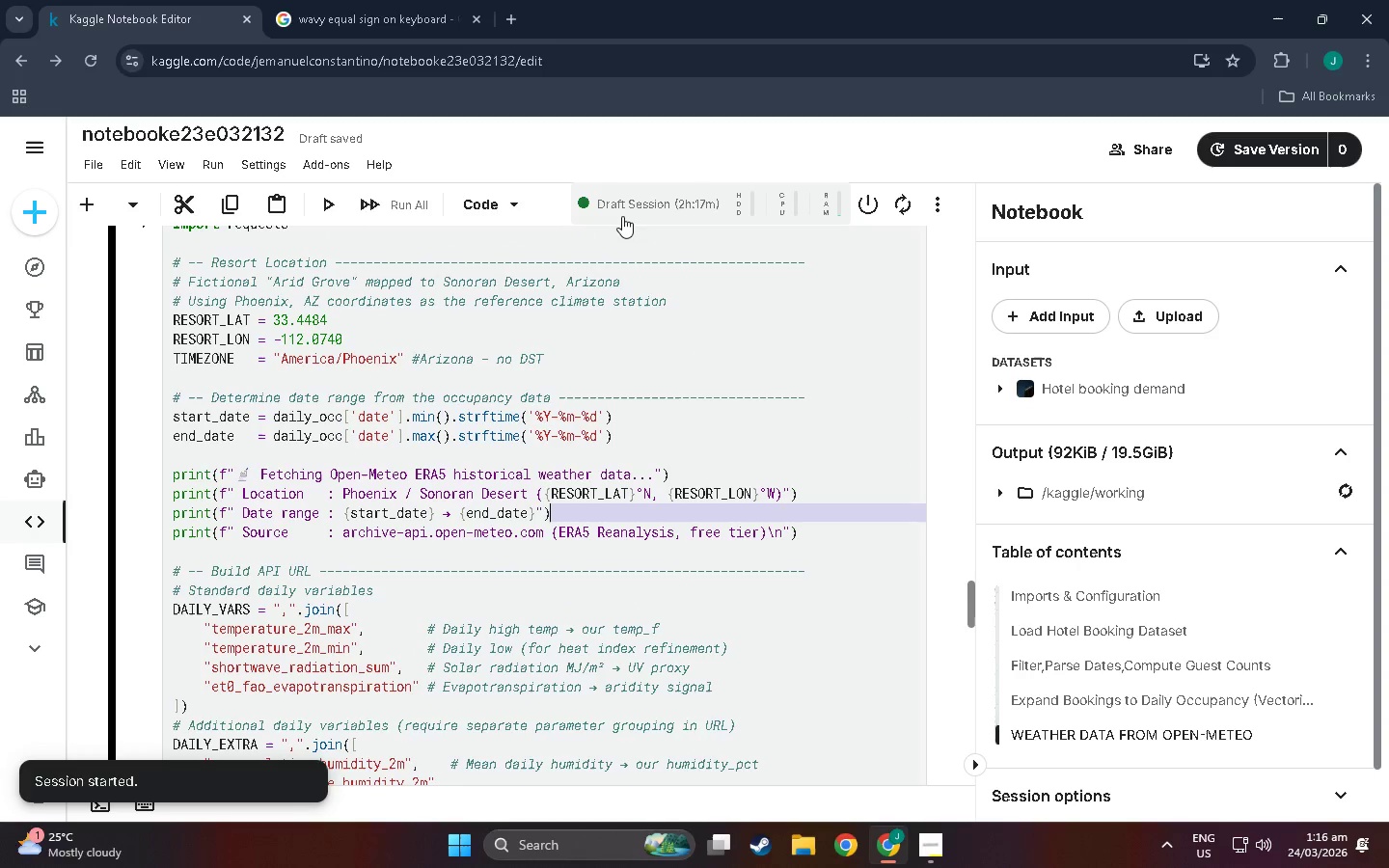 
key(Control+F)
 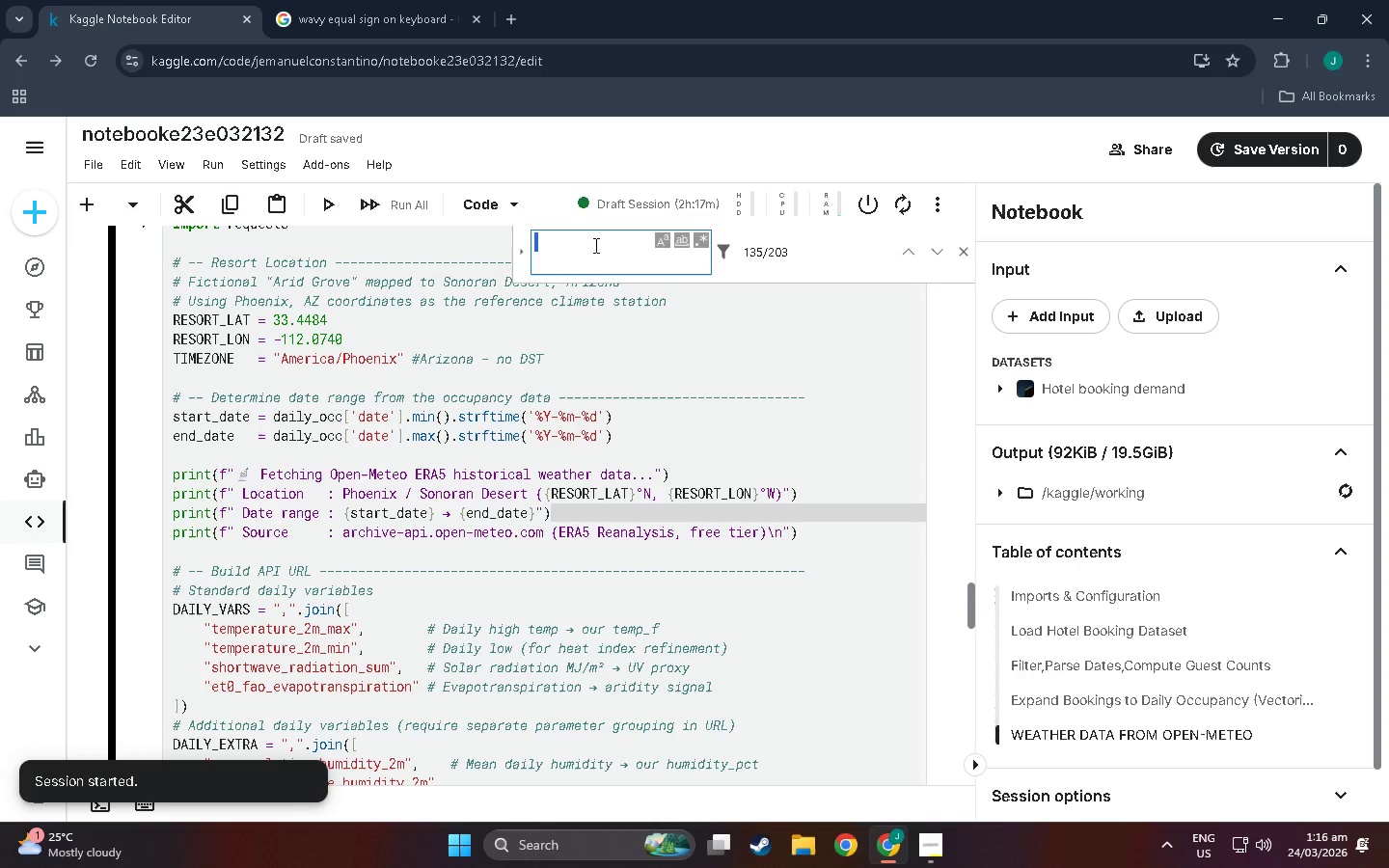 
left_click([592, 244])
 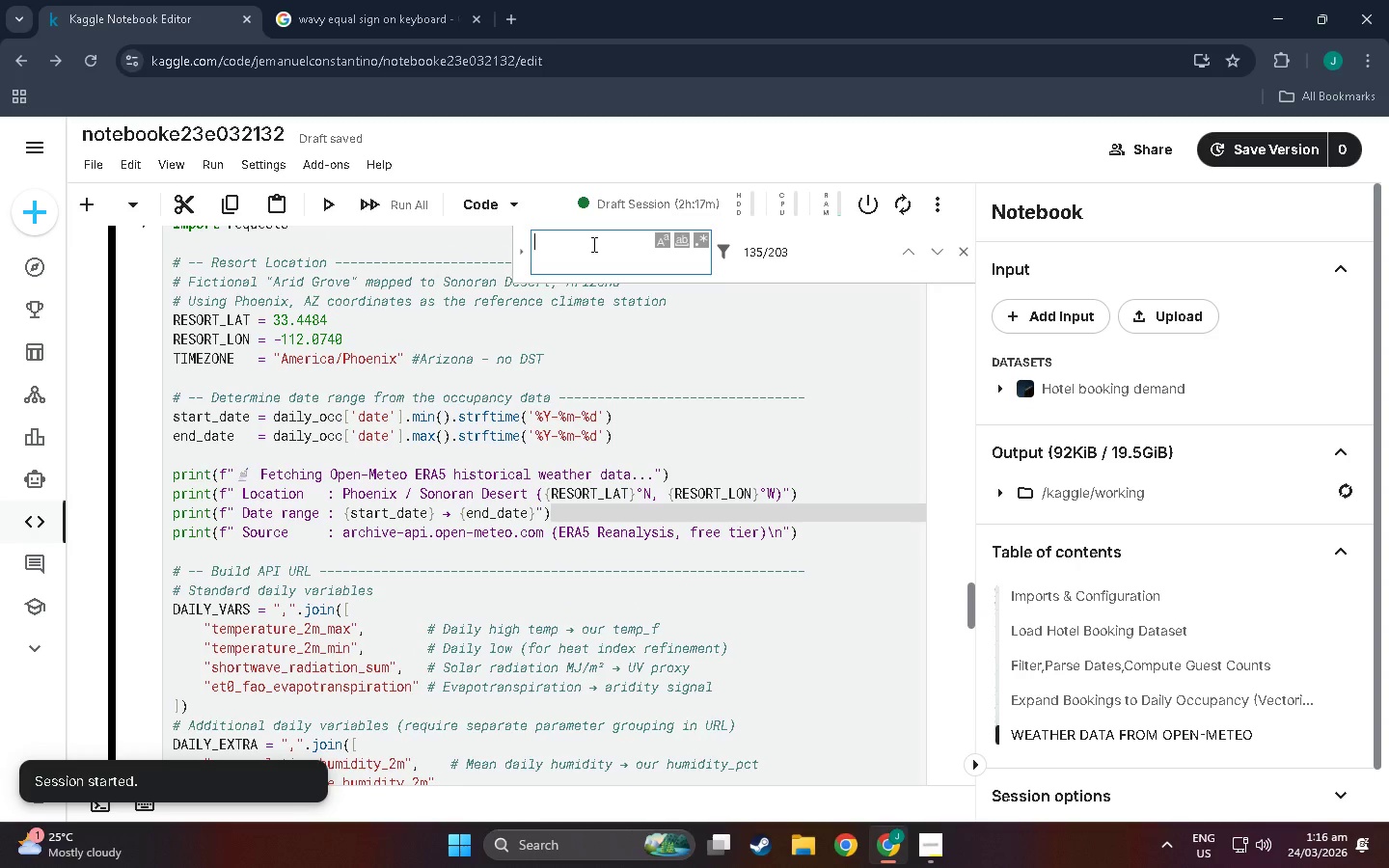 
type(url)
 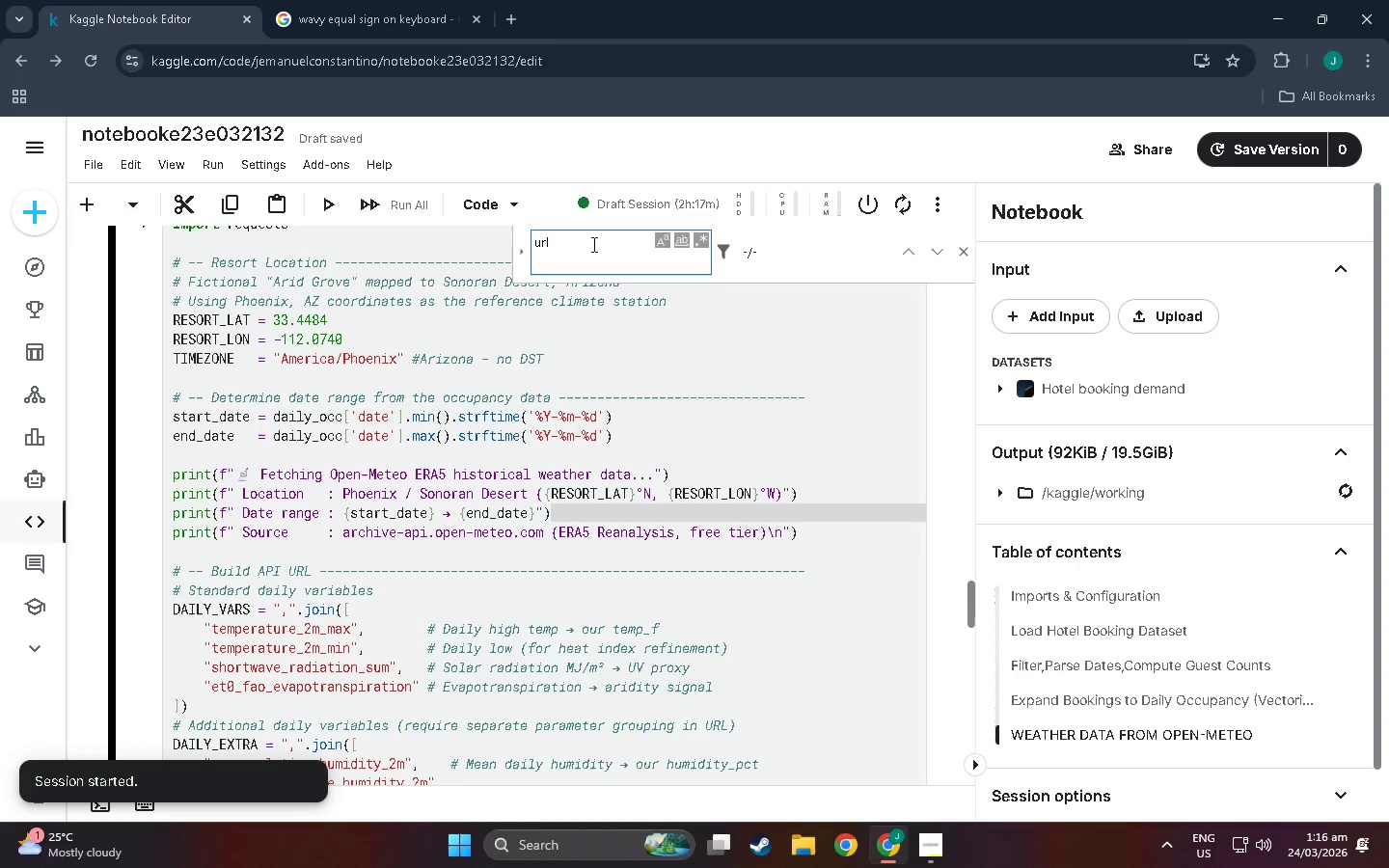 
key(Enter)
 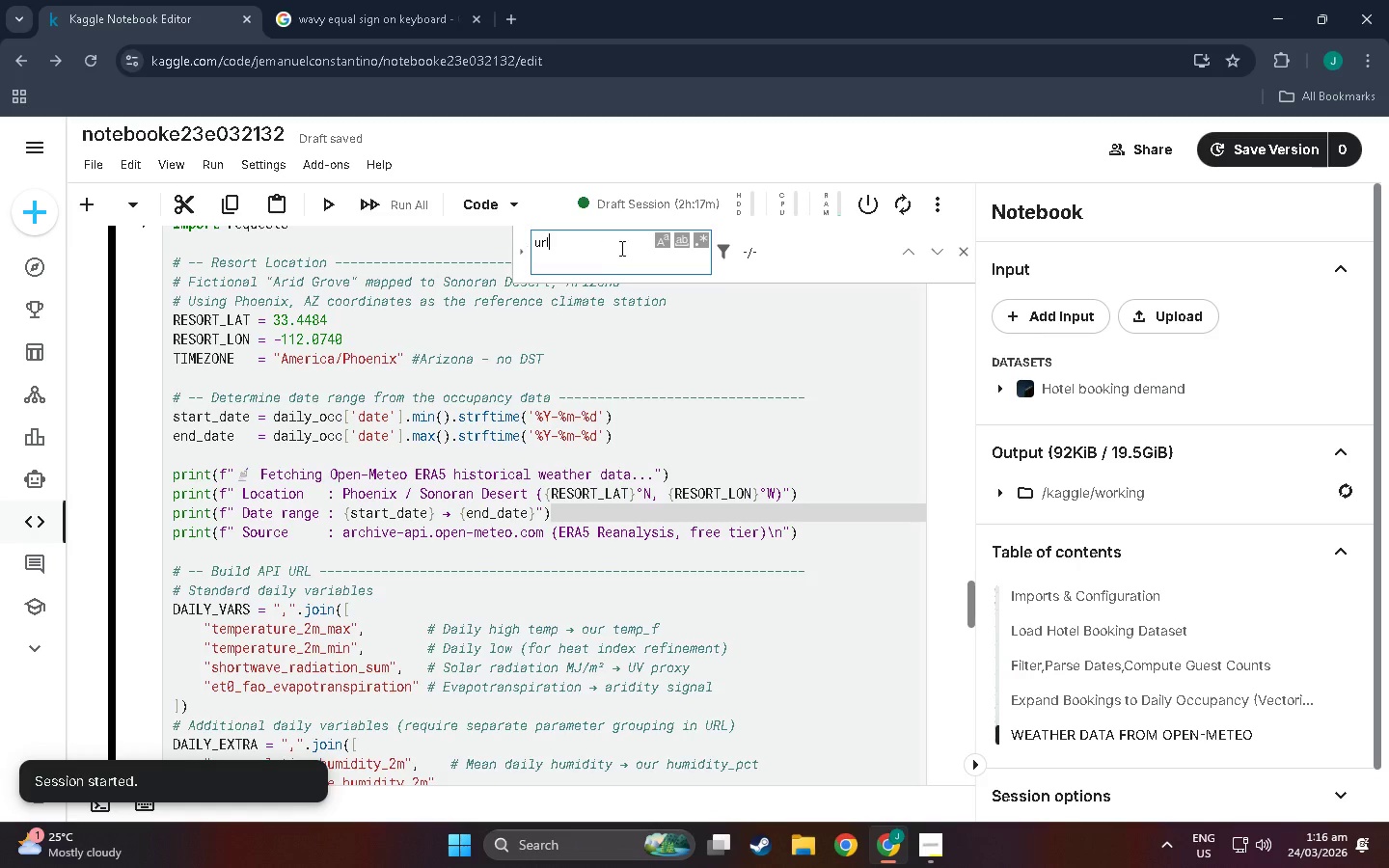 
left_click([599, 240])
 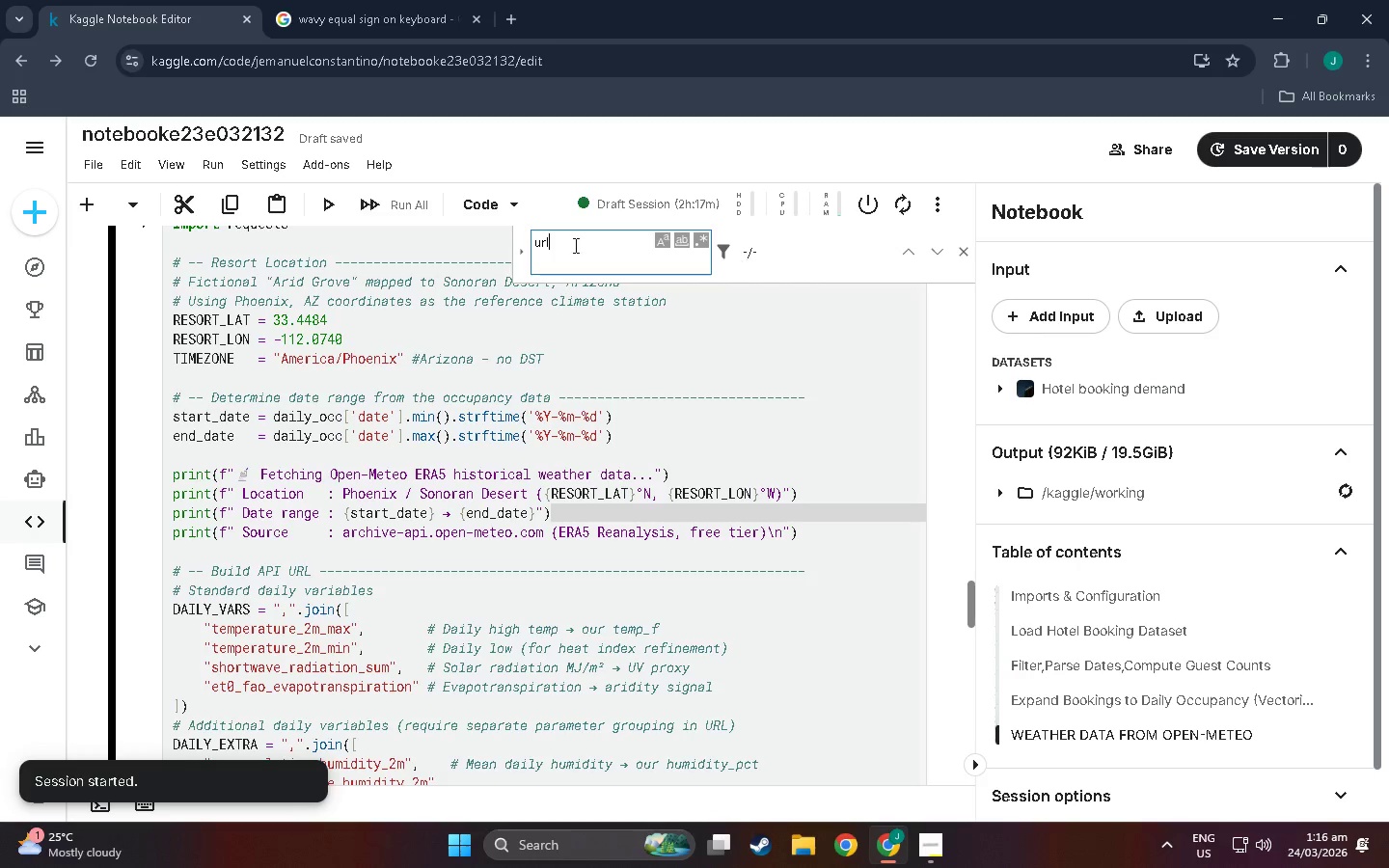 
left_click([570, 245])
 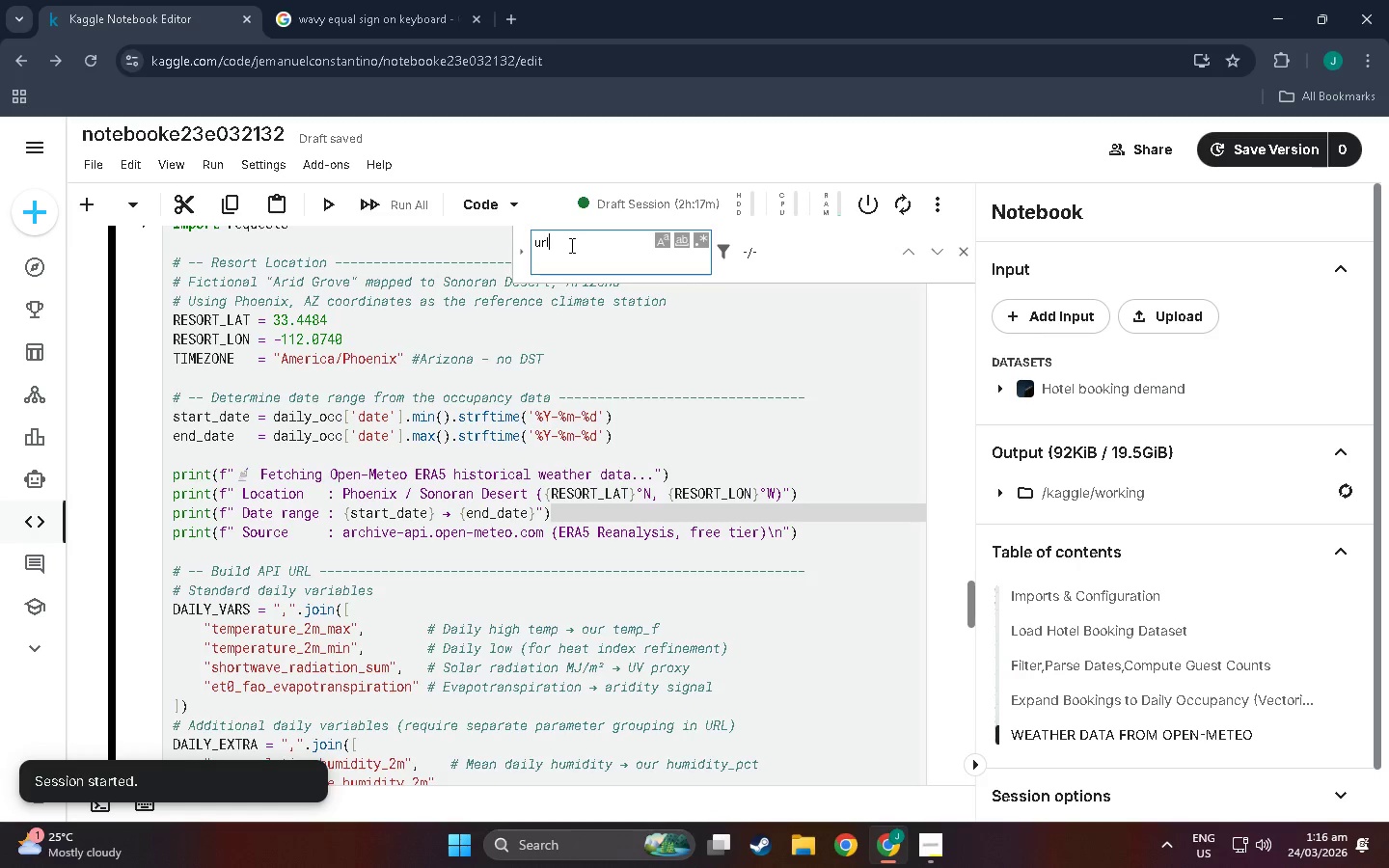 
type(_dailty)
 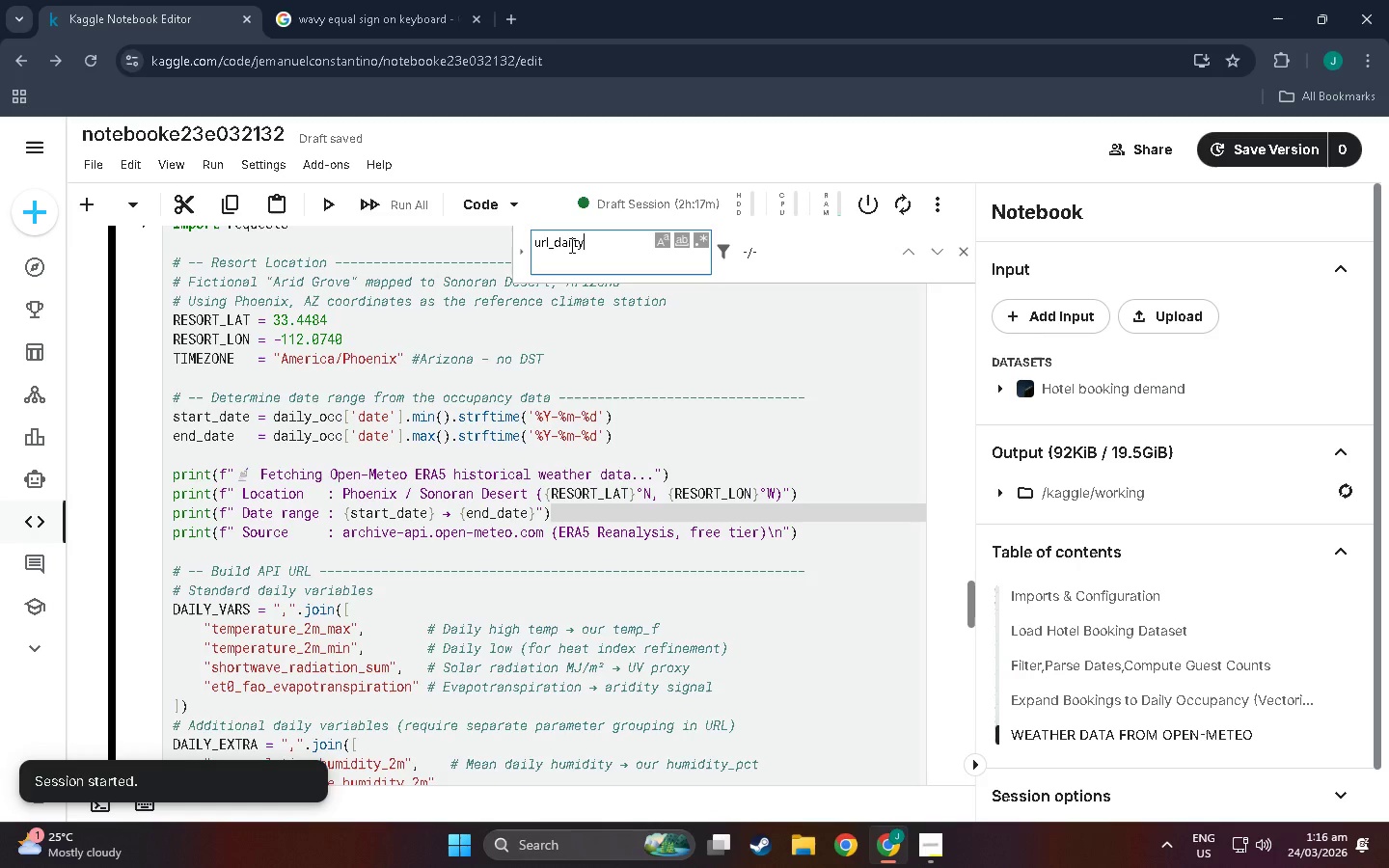 
key(Enter)
 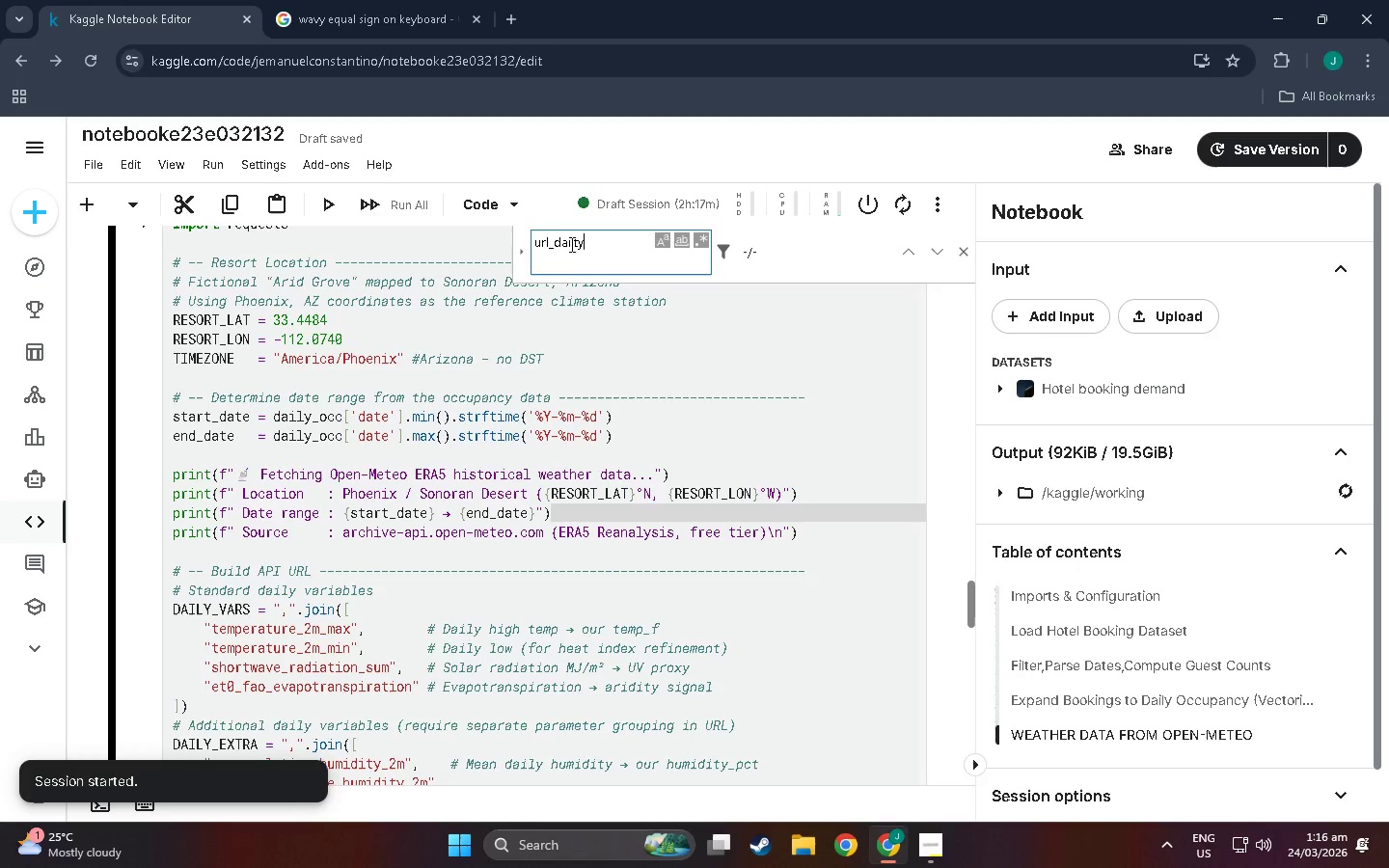 
scroll: coordinate [491, 393], scroll_direction: up, amount: 6.0
 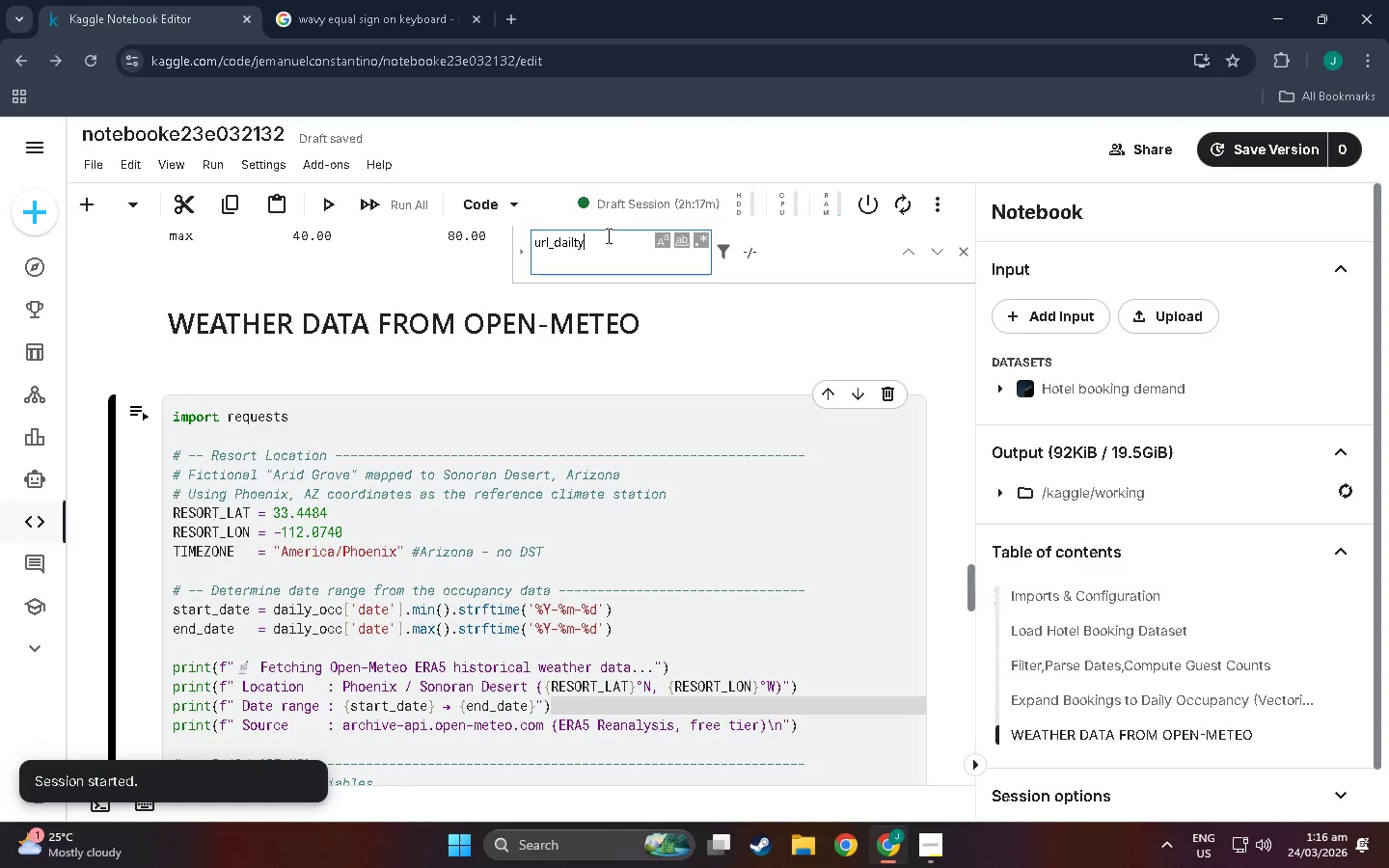 
left_click([600, 244])
 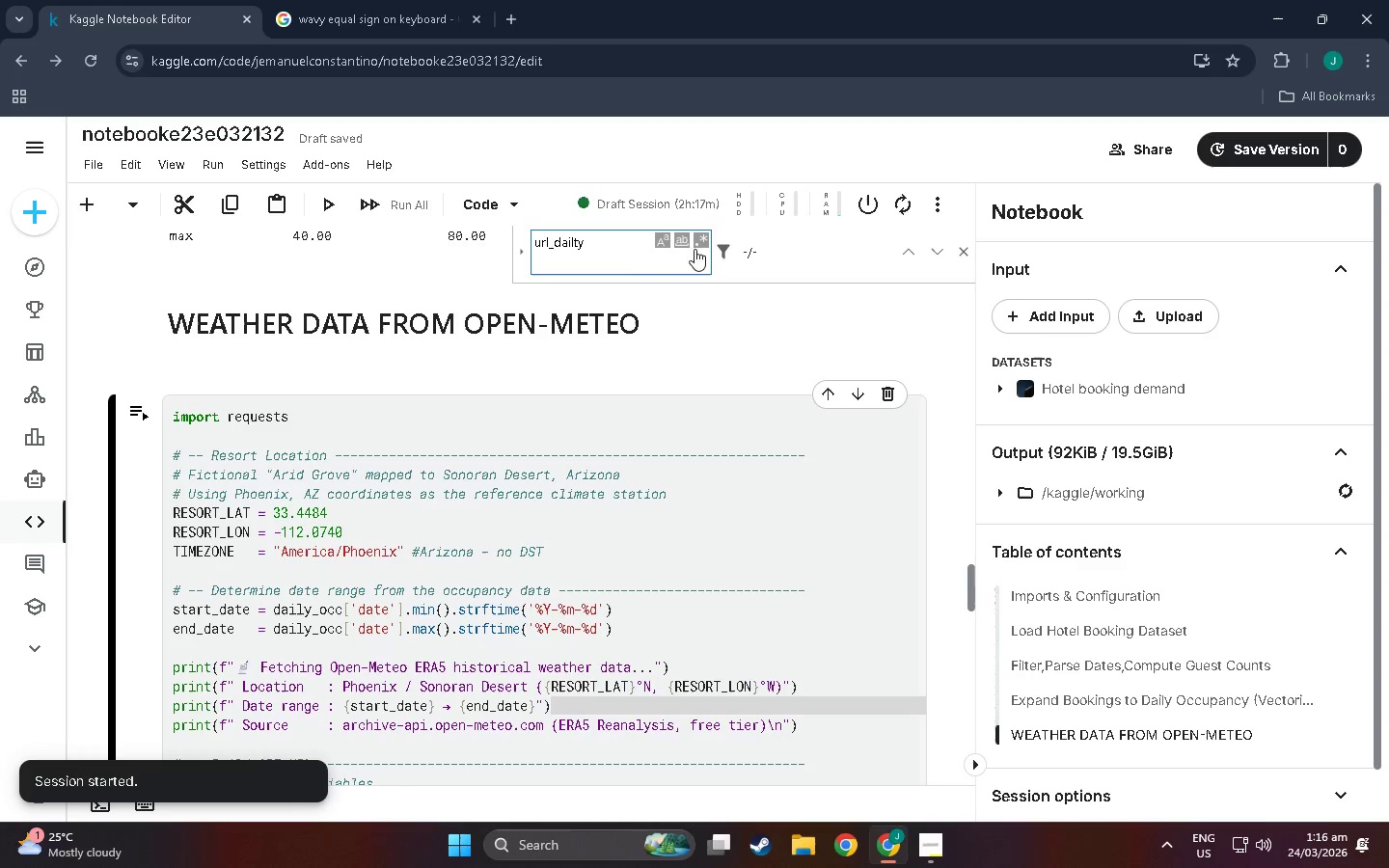 
left_click([625, 243])
 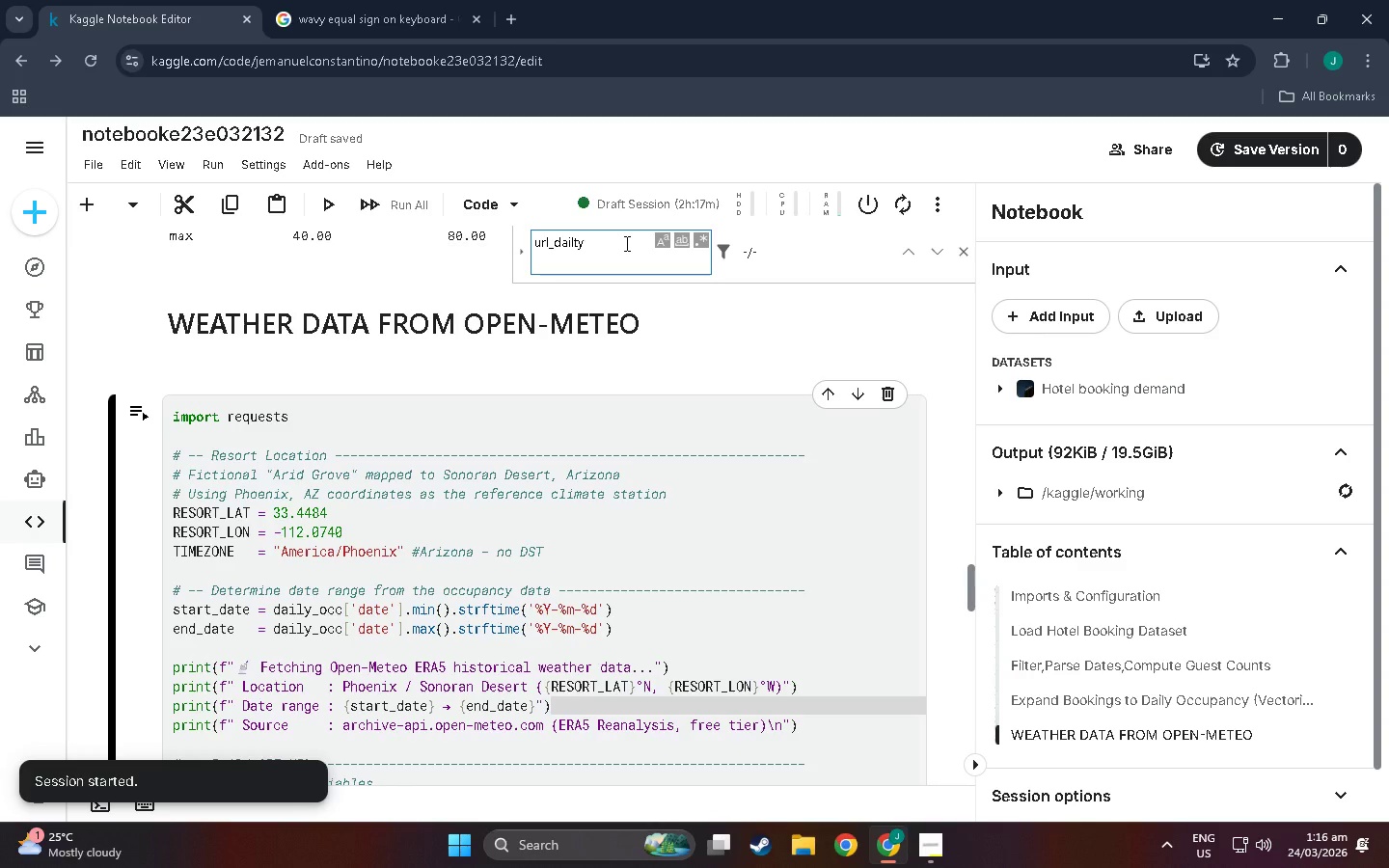 
key(Enter)
 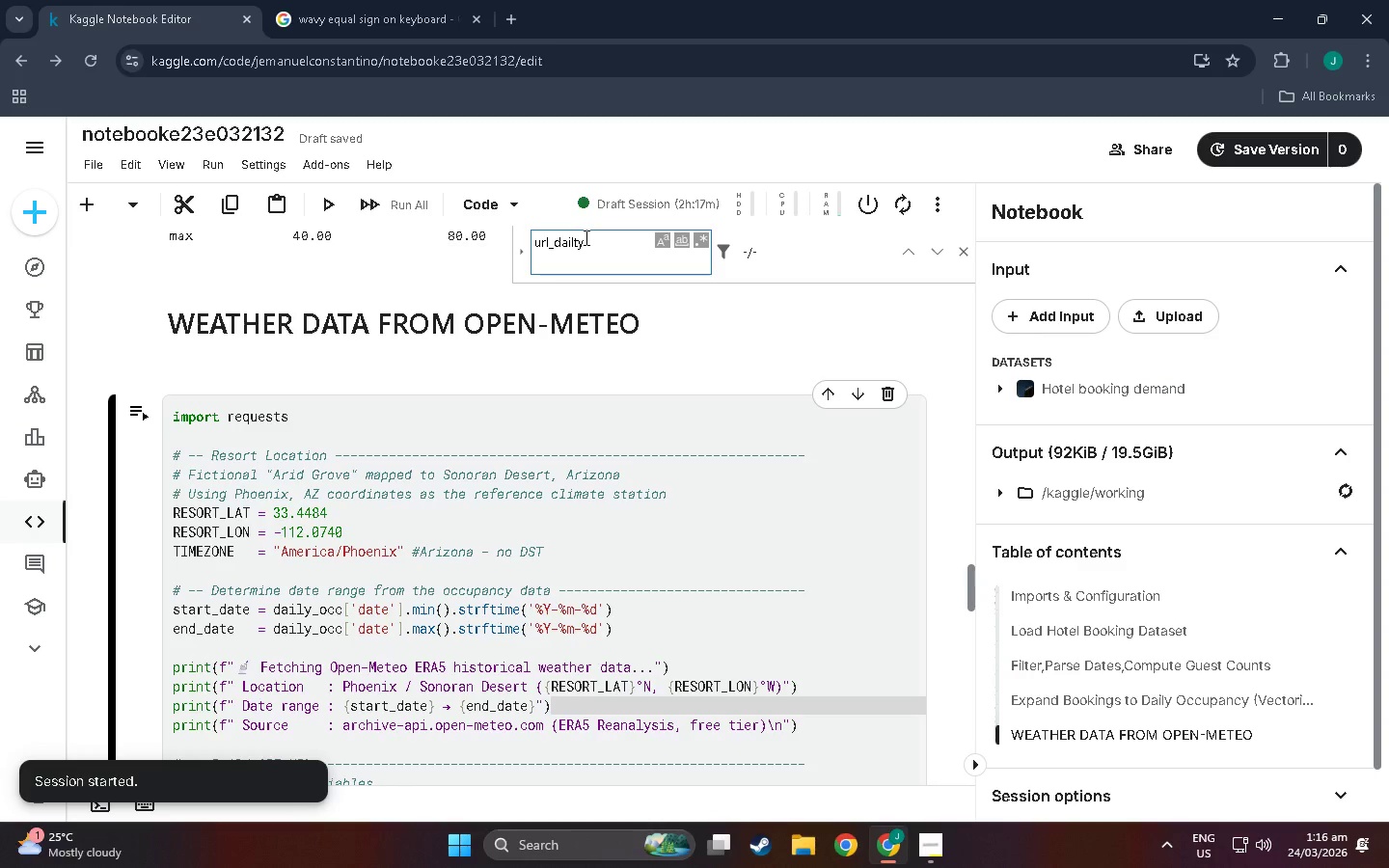 
left_click_drag(start_coordinate=[585, 237], to_coordinate=[429, 239])
 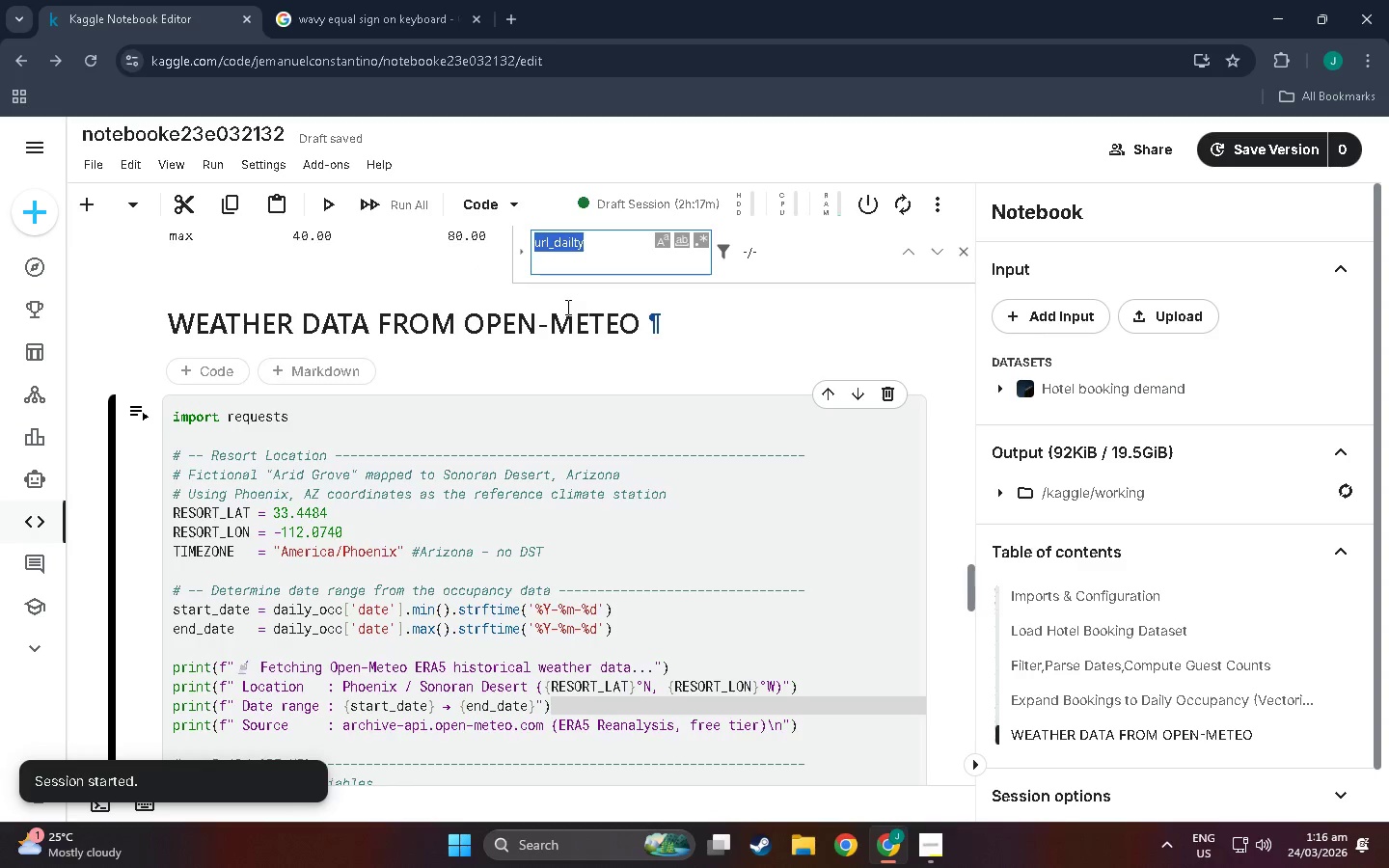 
scroll: coordinate [566, 322], scroll_direction: down, amount: 3.0
 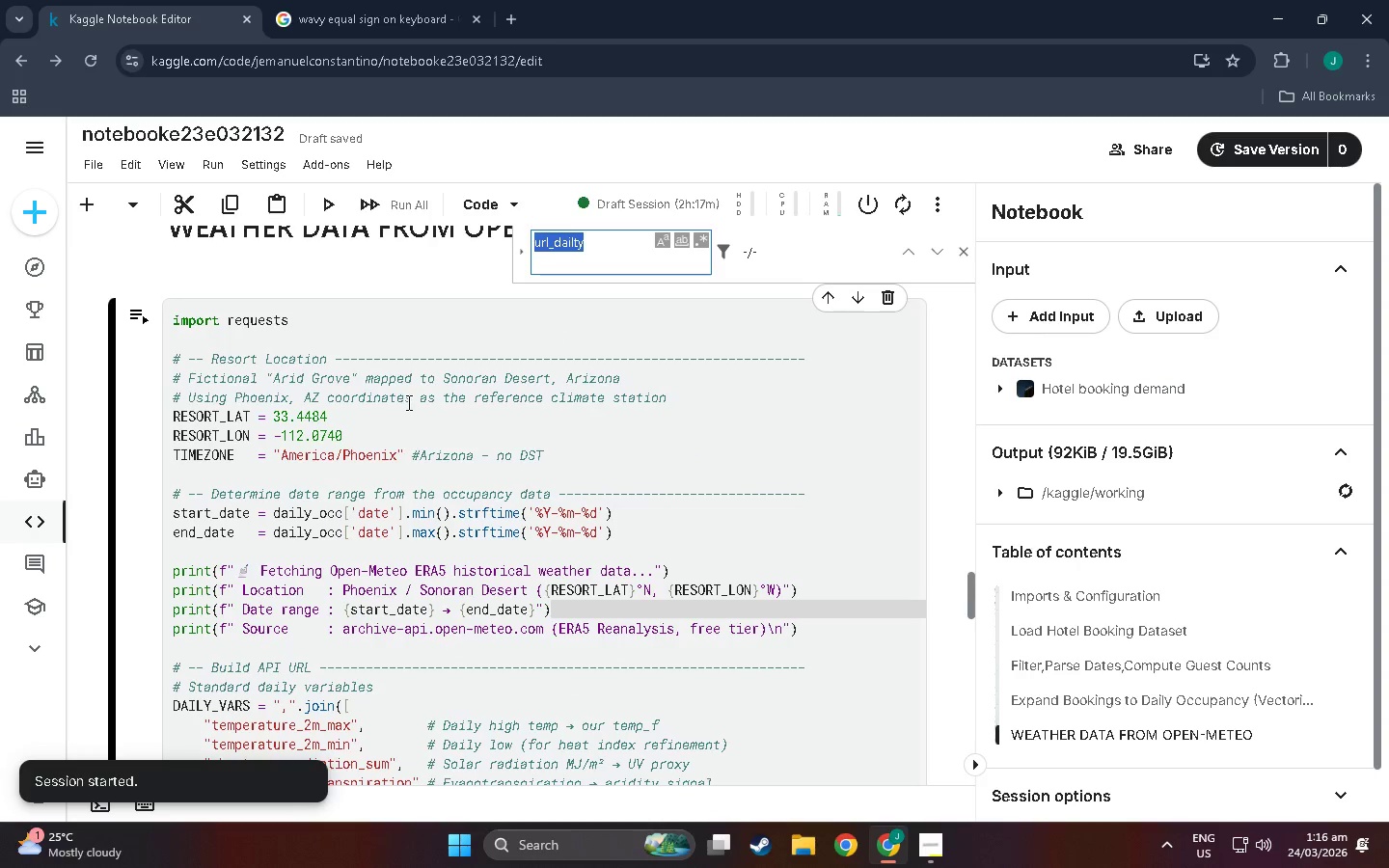 
key(Backspace)
 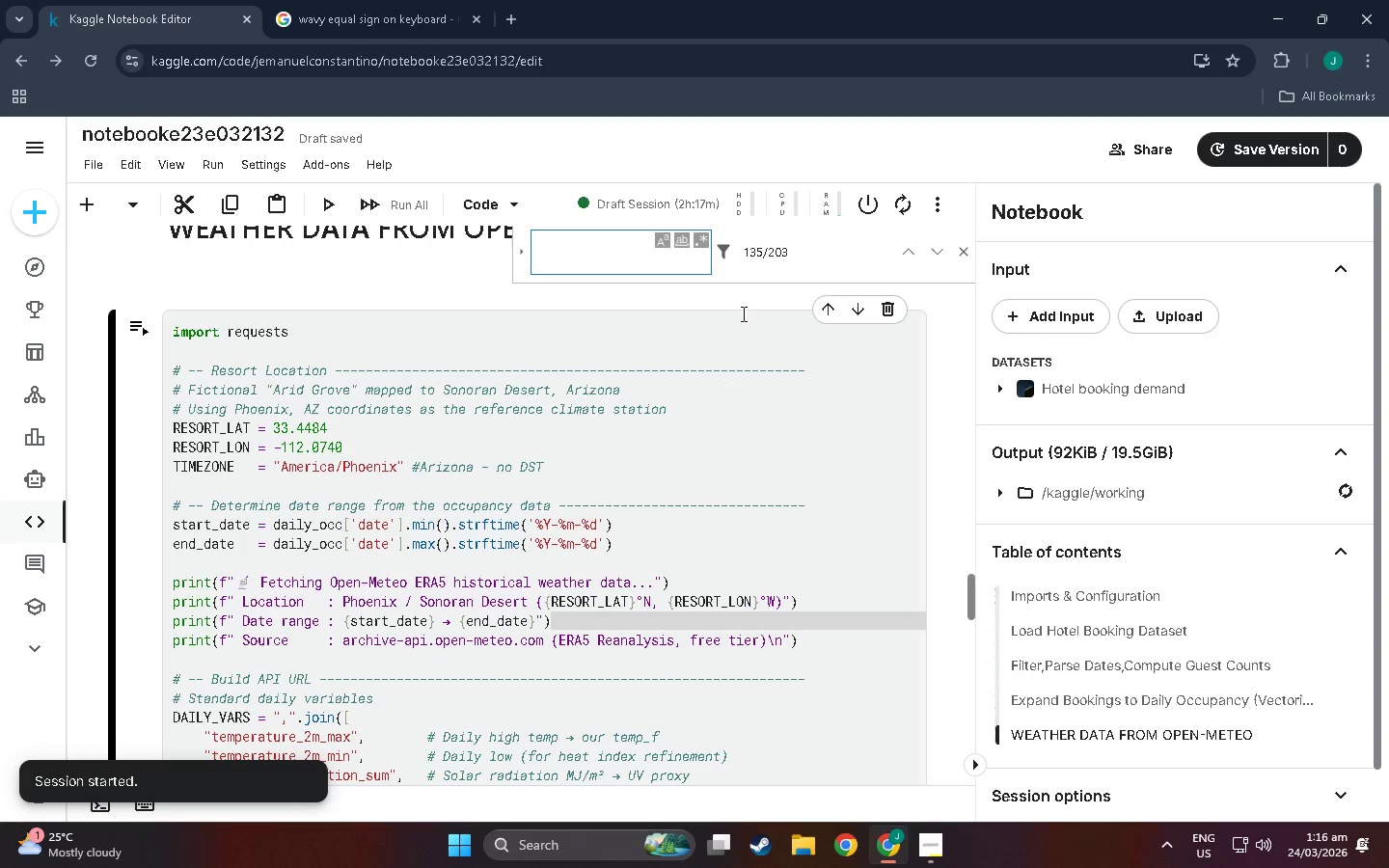 
left_click([457, 278])
 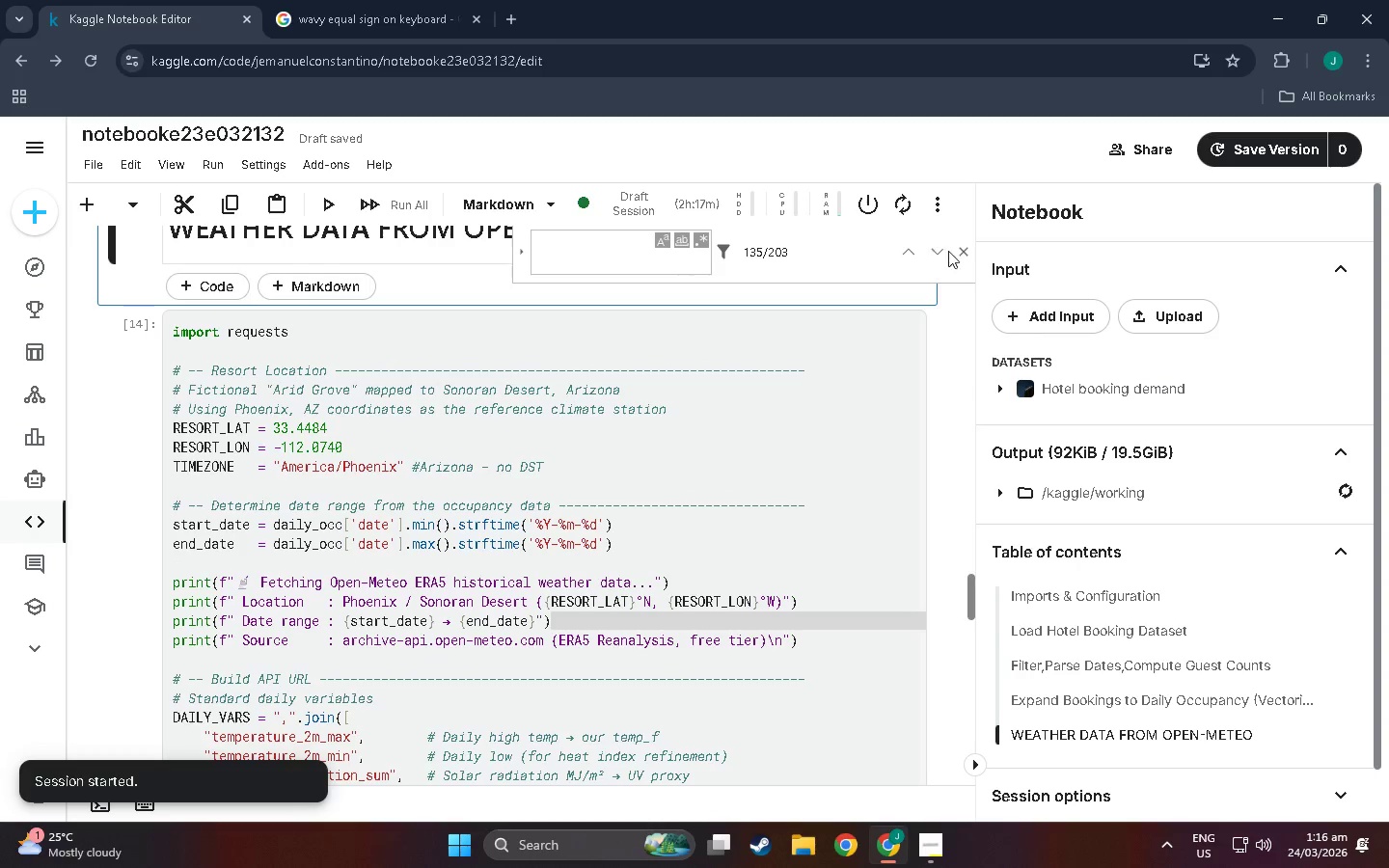 
left_click([959, 251])
 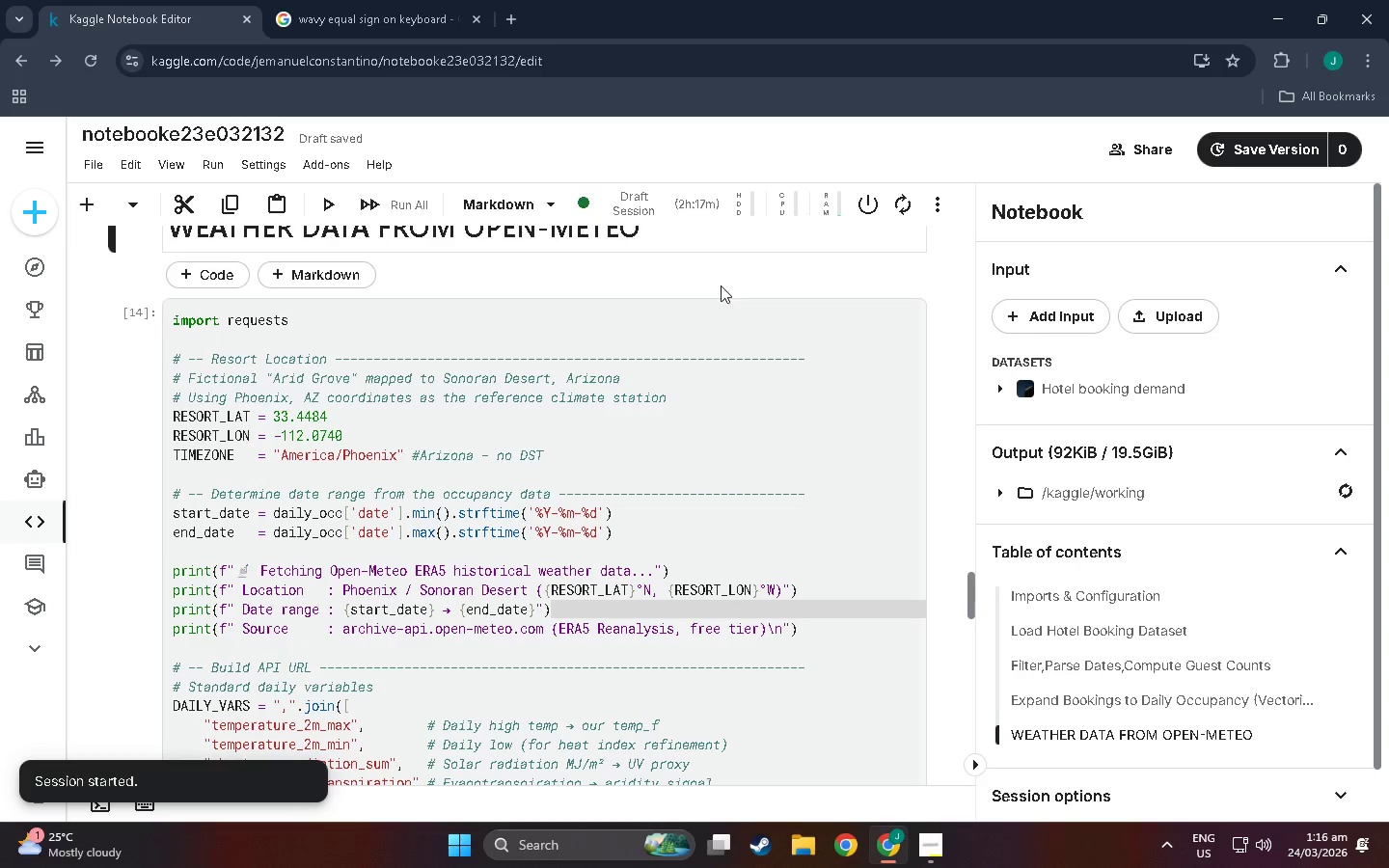 
key(Control+F)
 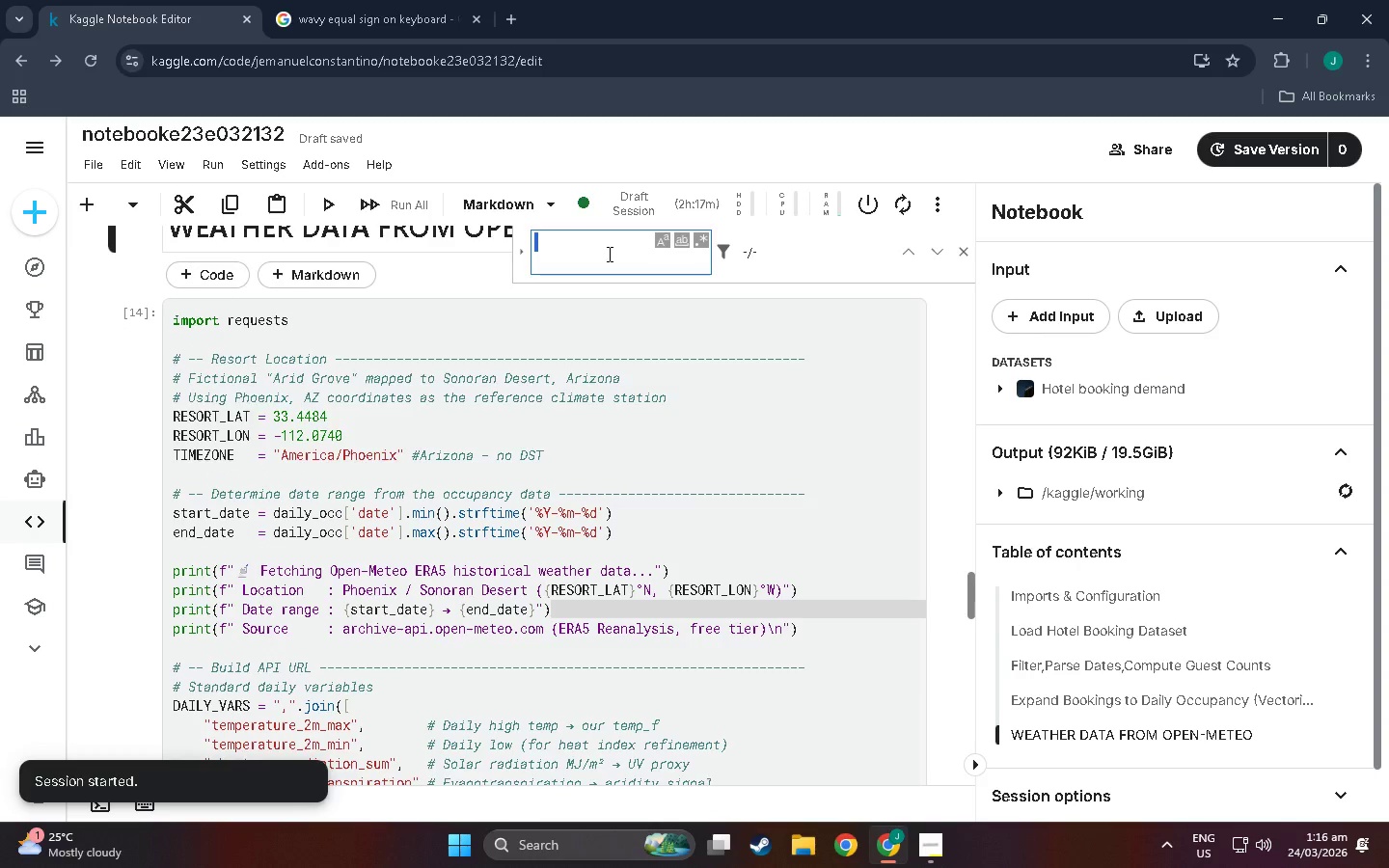 
left_click([608, 254])
 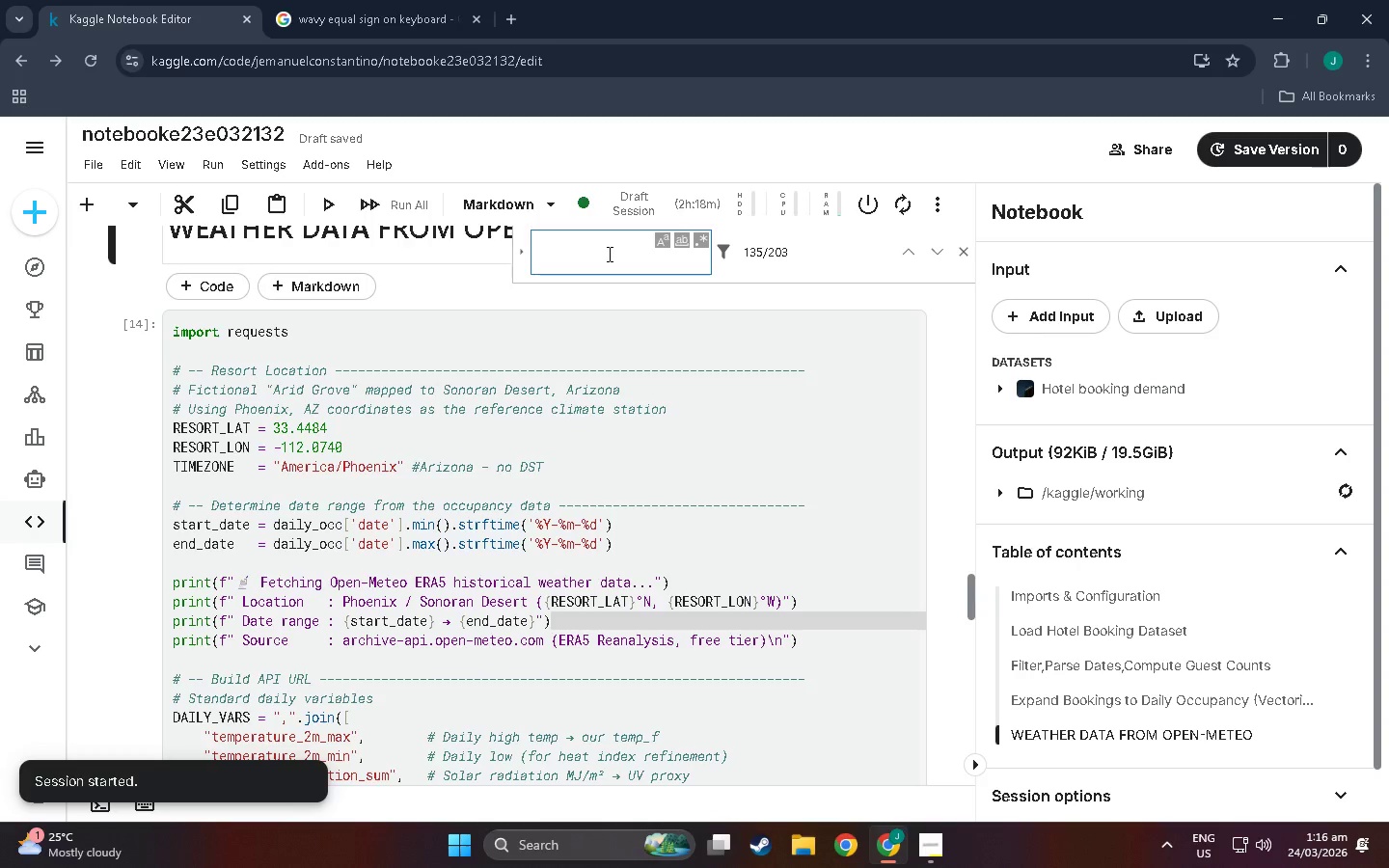 
type(url)
 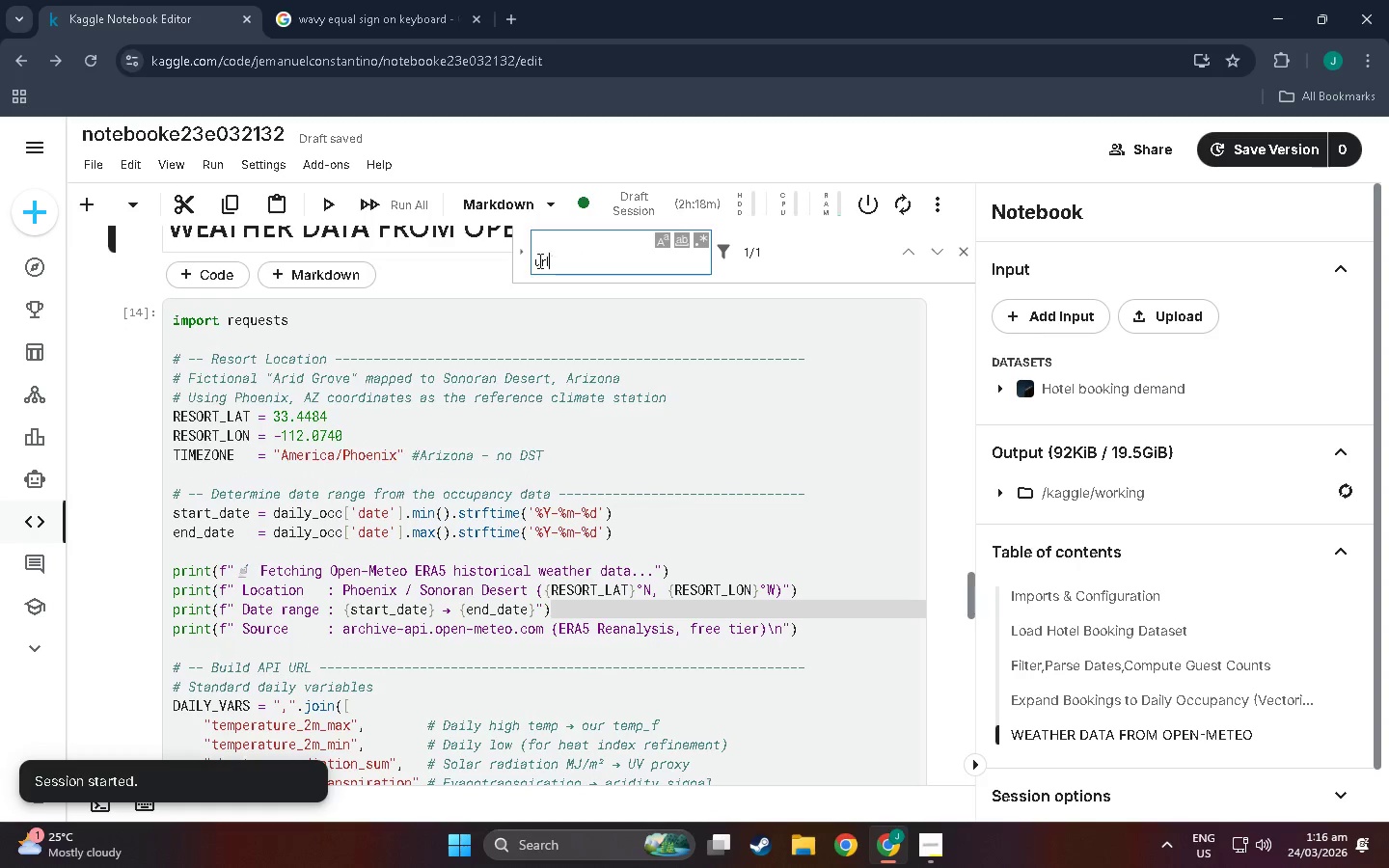 
double_click([540, 253])
 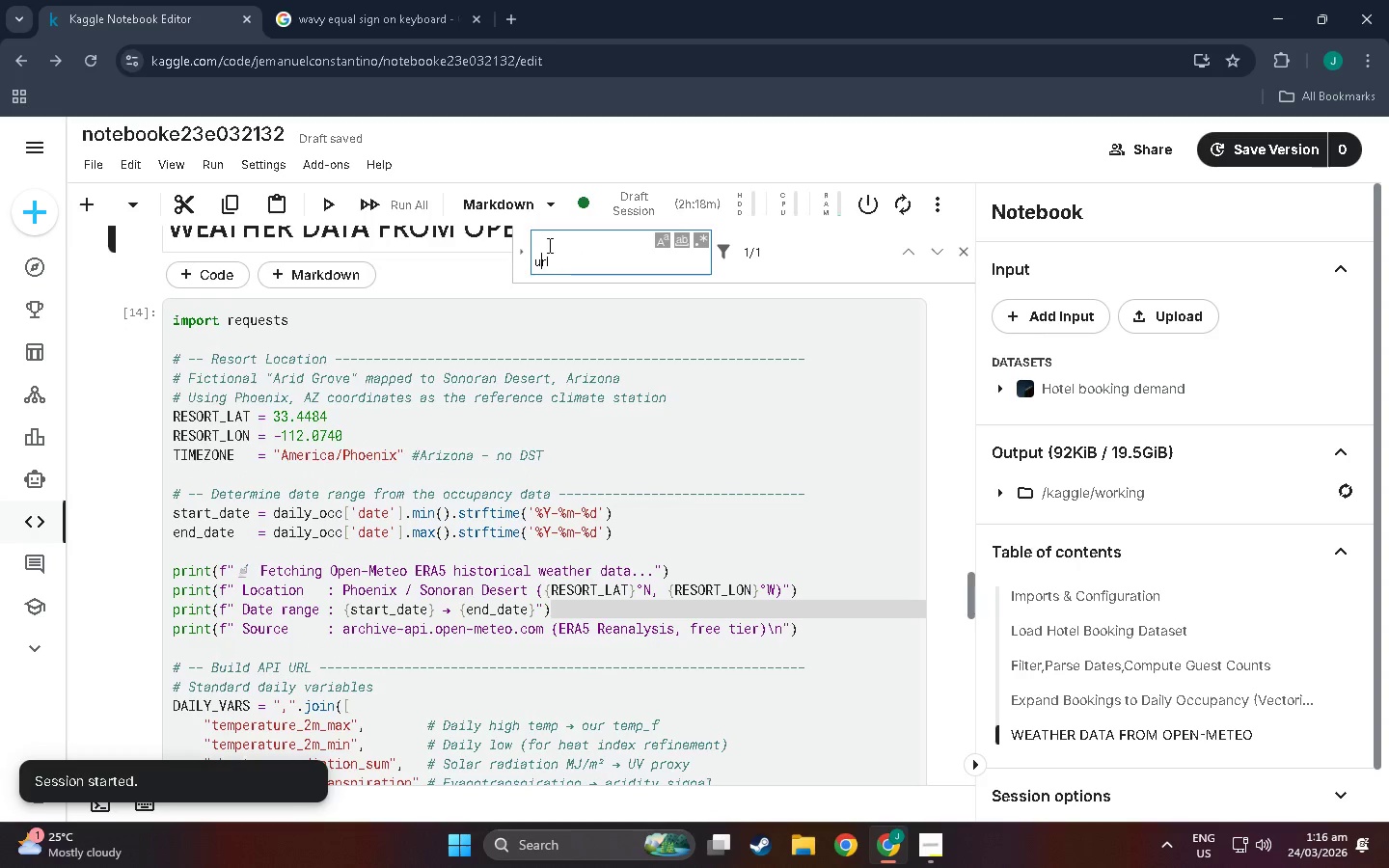 
triple_click([548, 245])
 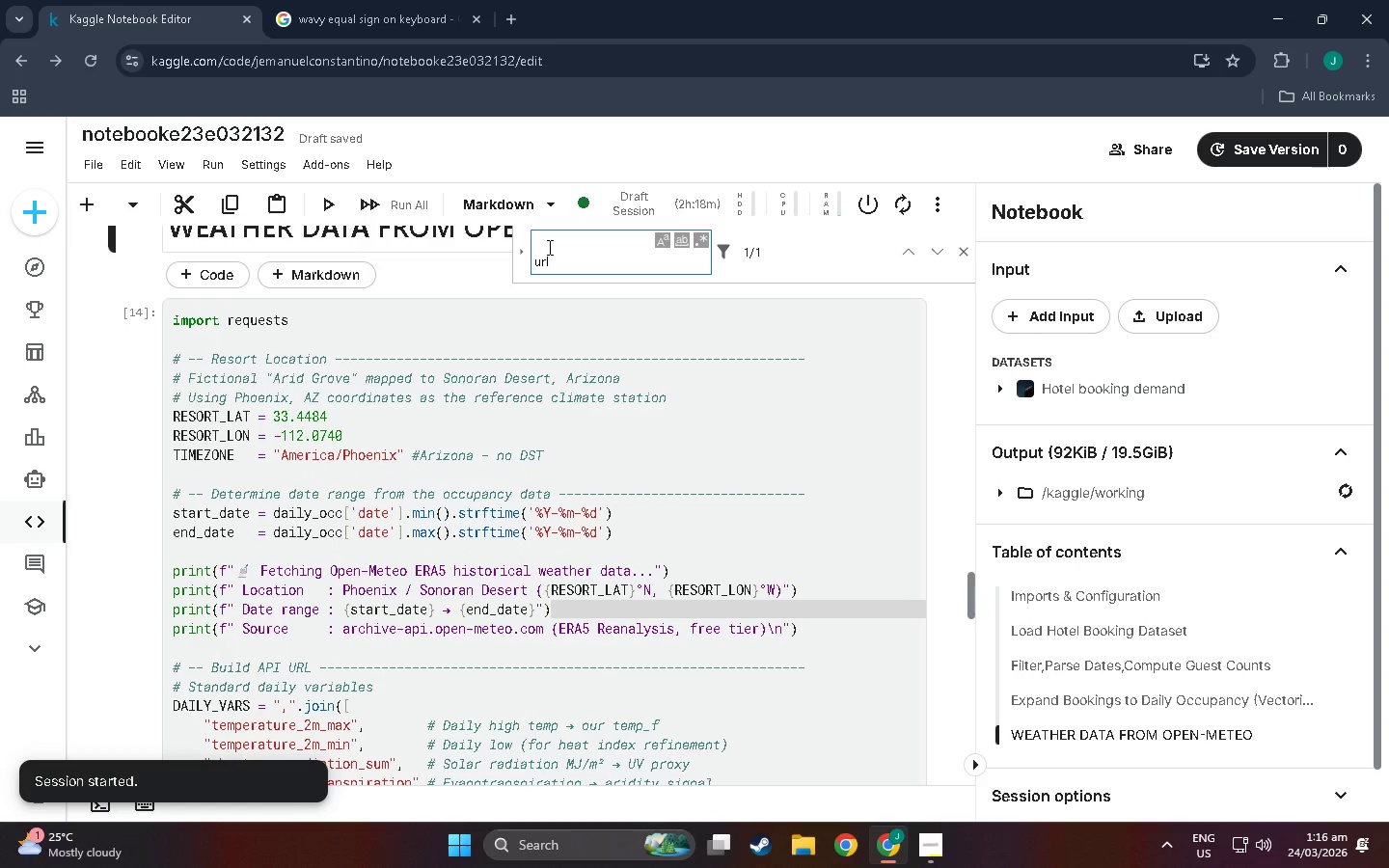 
key(Backspace)
 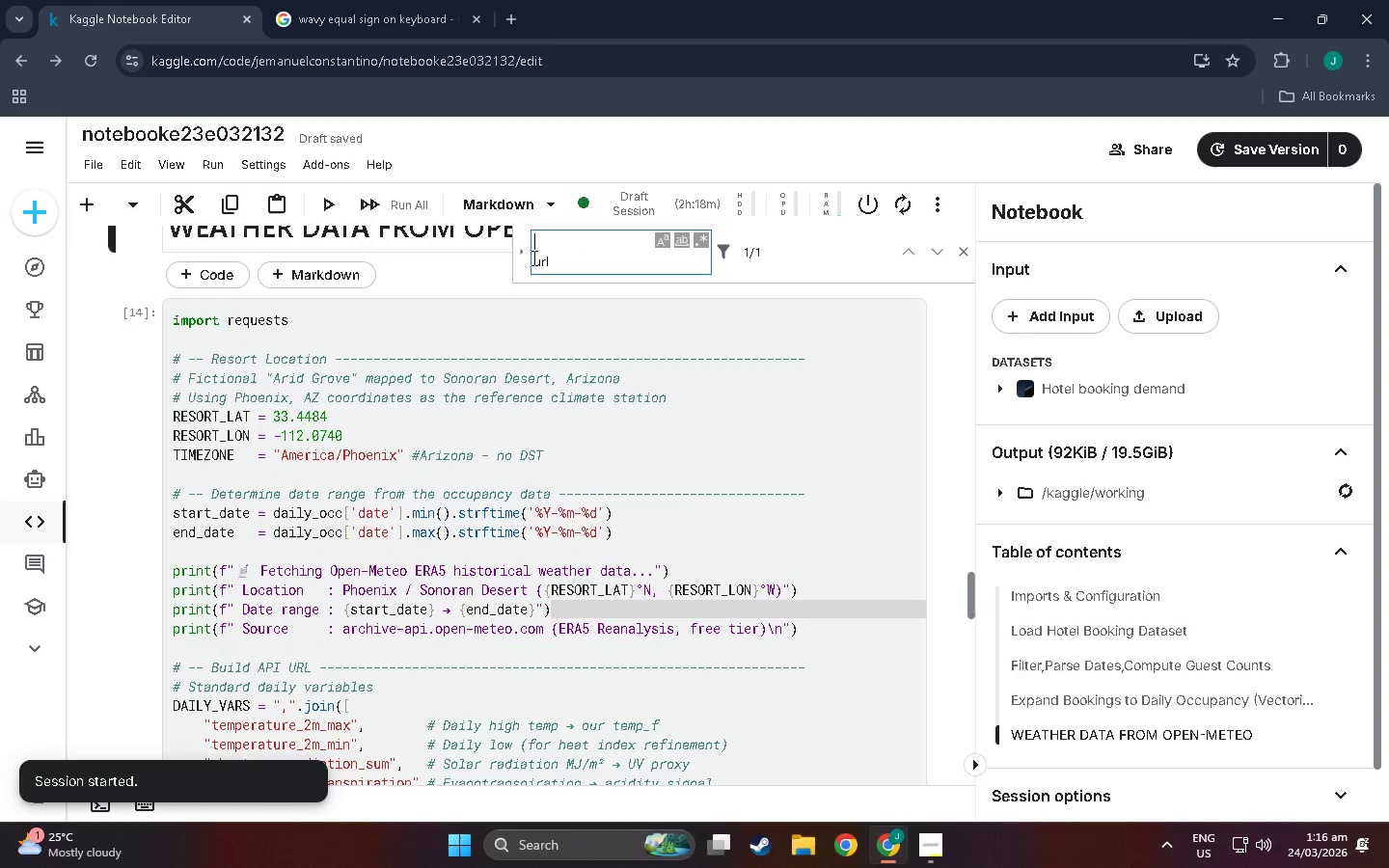 
left_click([532, 258])
 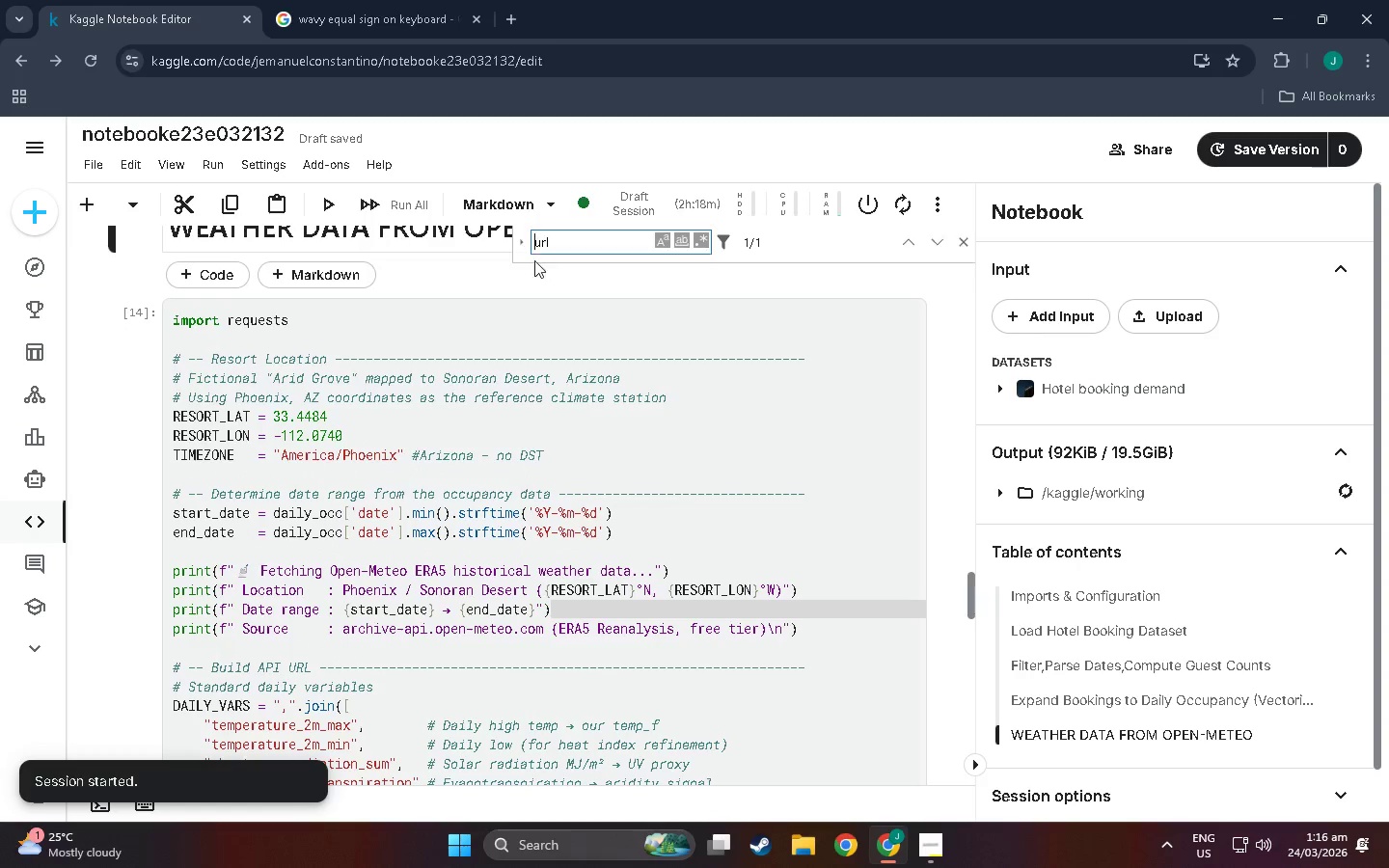 
key(Backspace)
 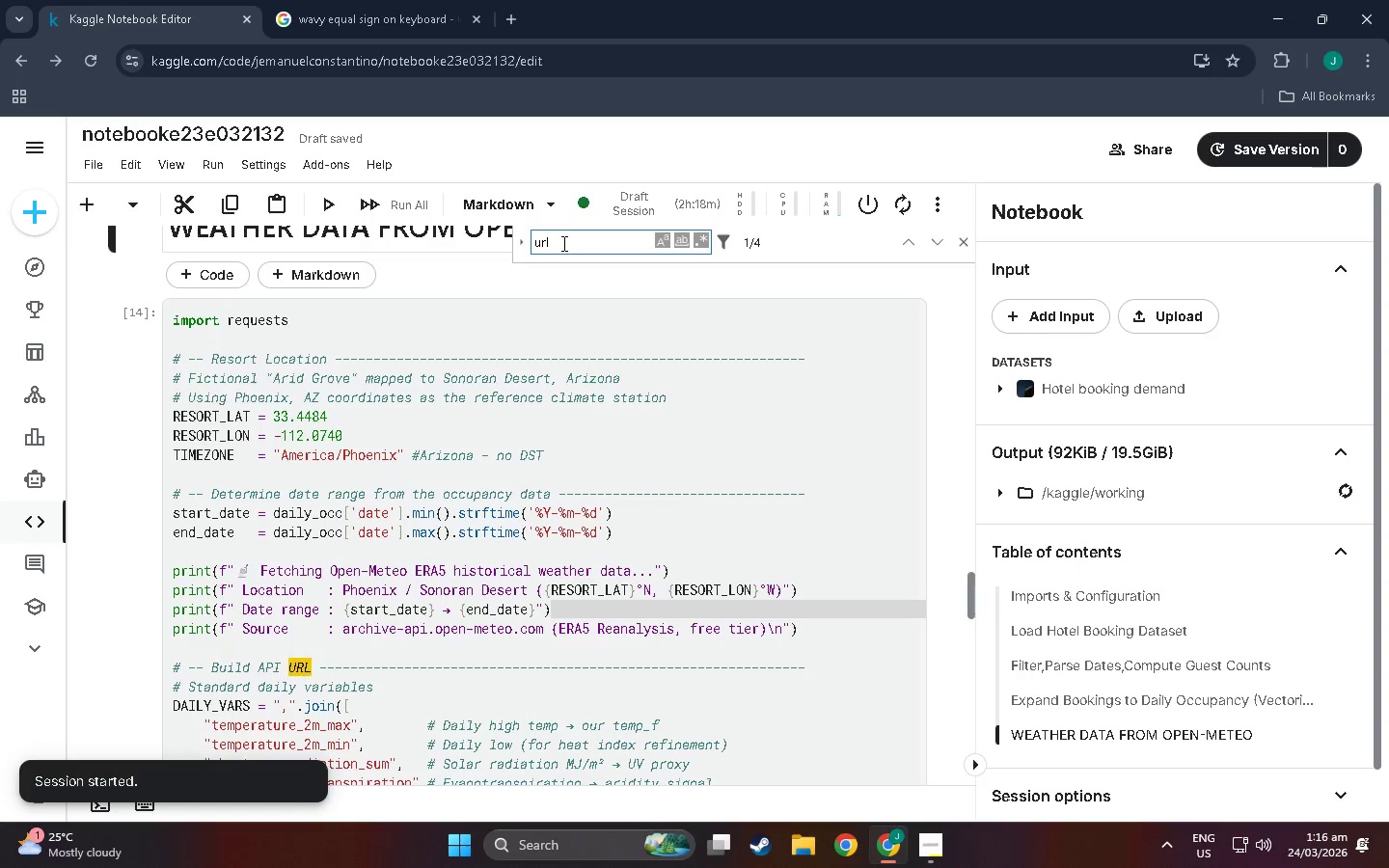 
left_click([564, 234])
 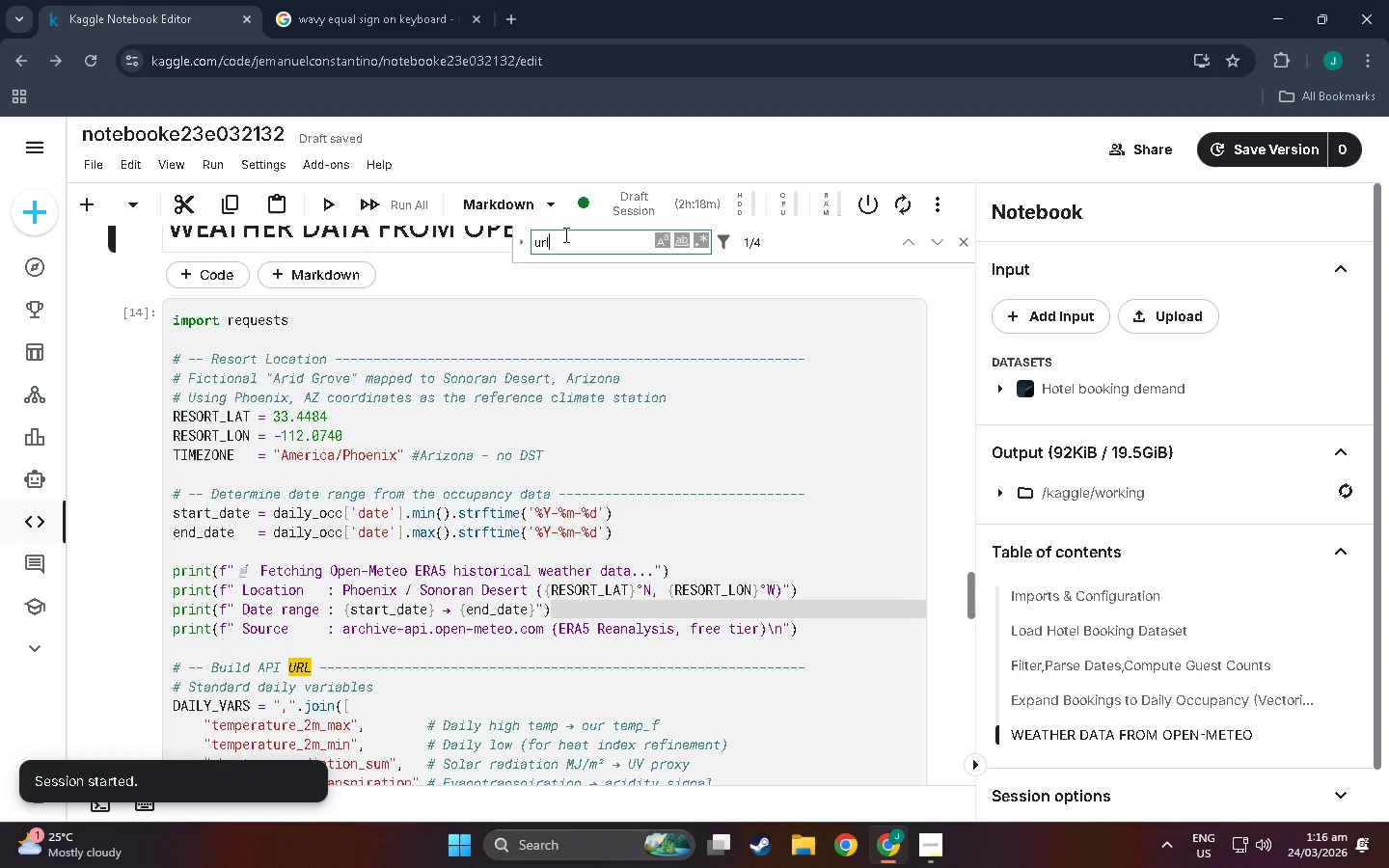 
type(_dailty)
 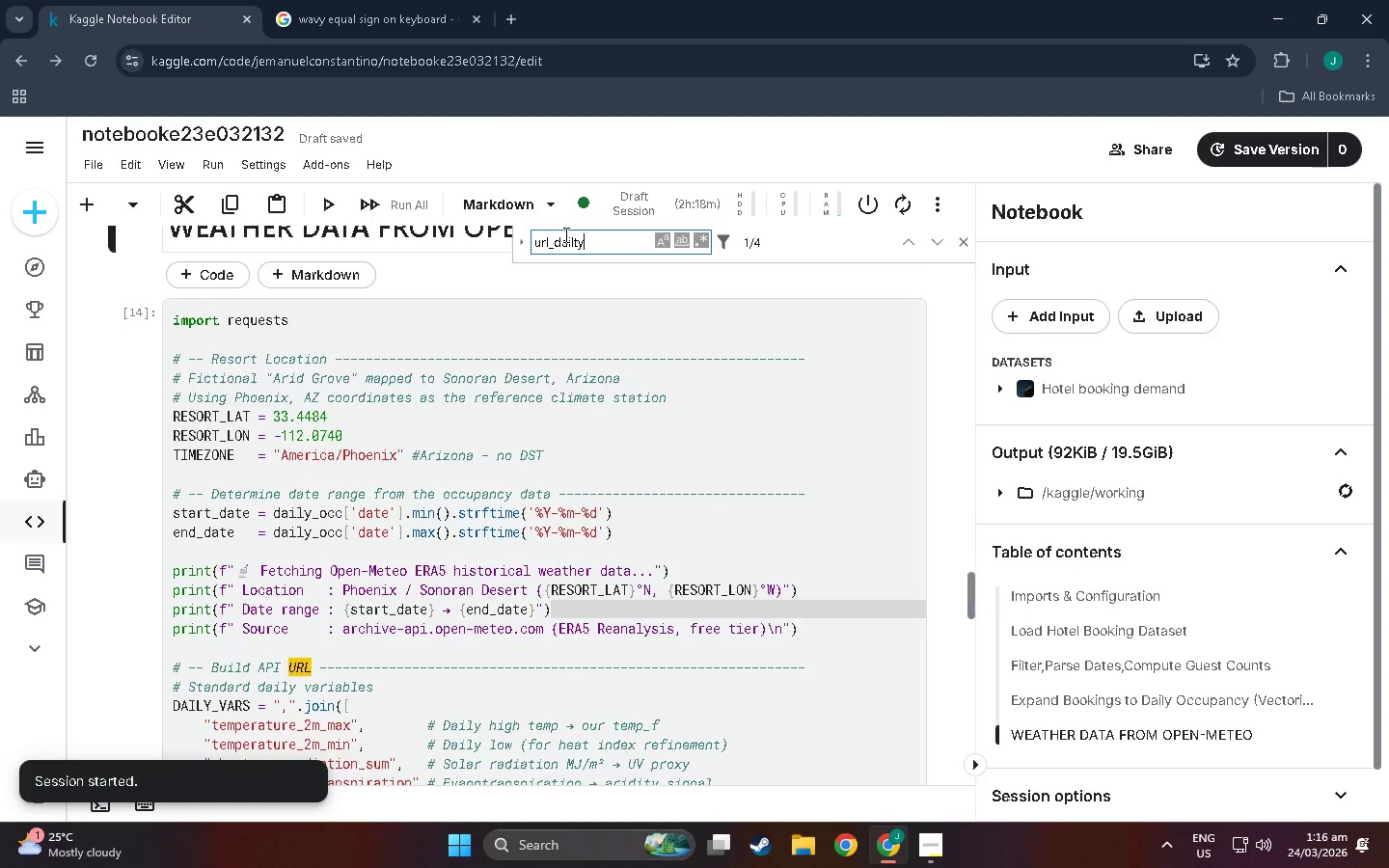 
key(Enter)
 